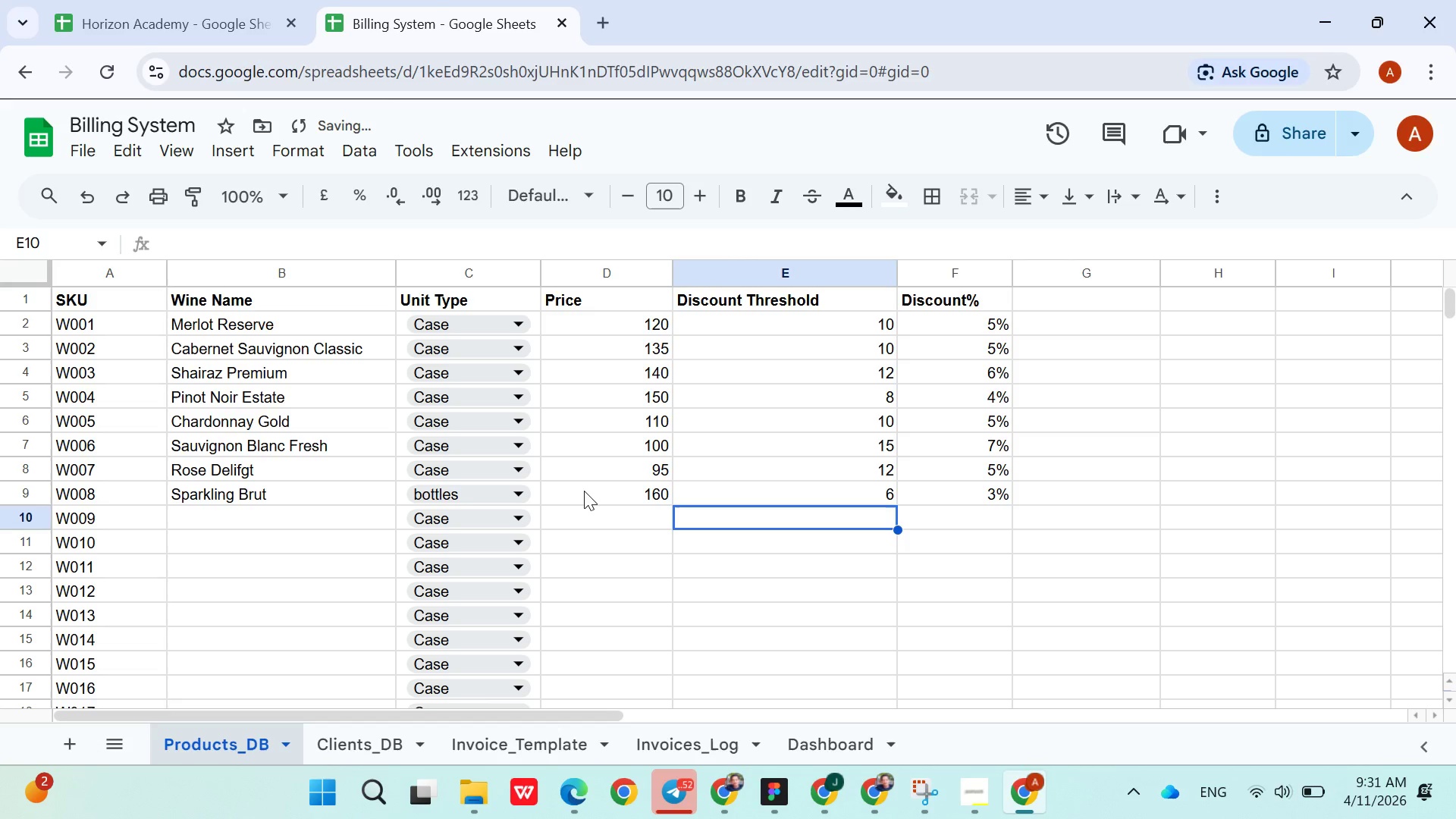 
hold_key(key=ArrowLeft, duration=0.81)
 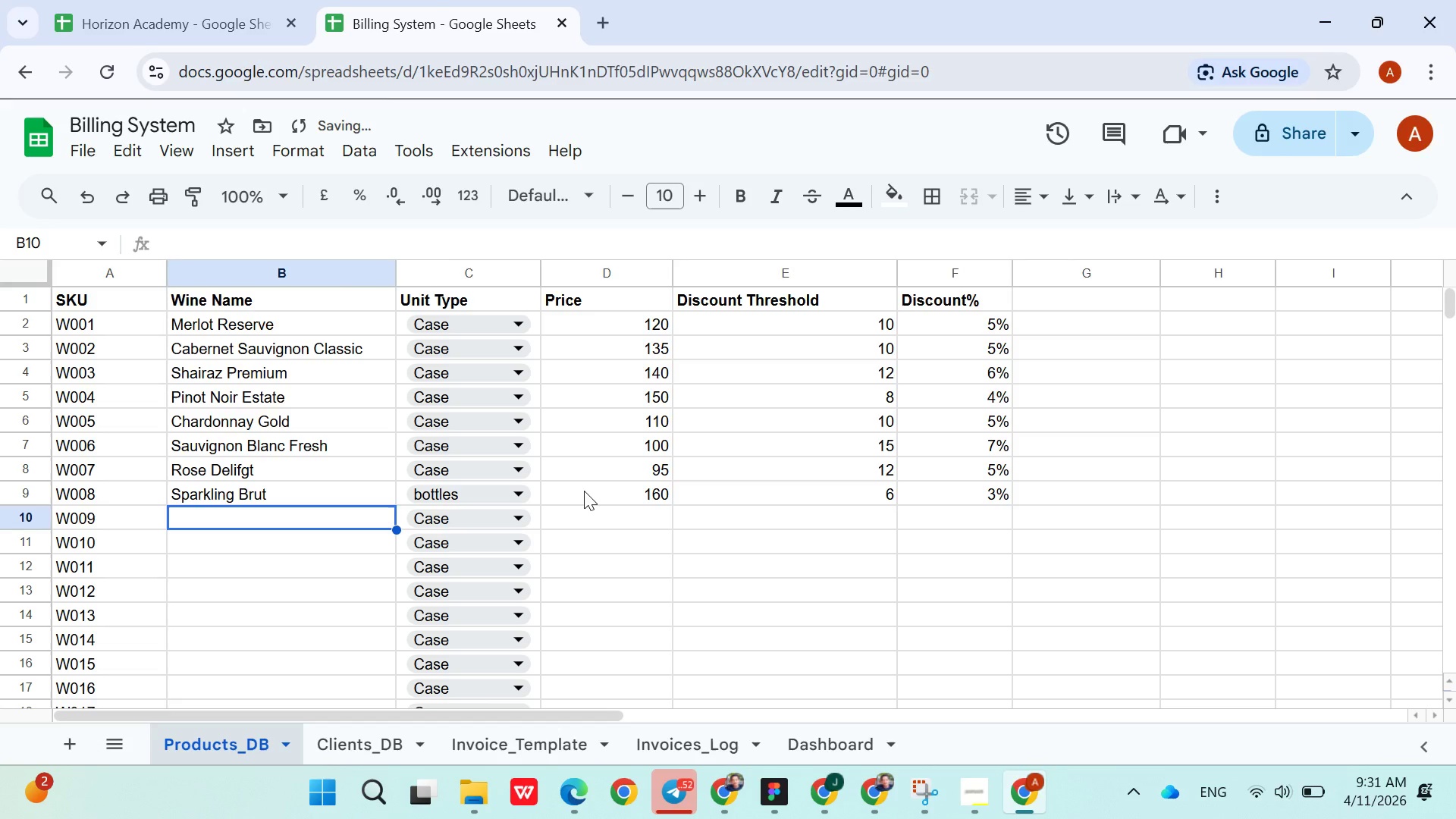 
key(ArrowRight)
 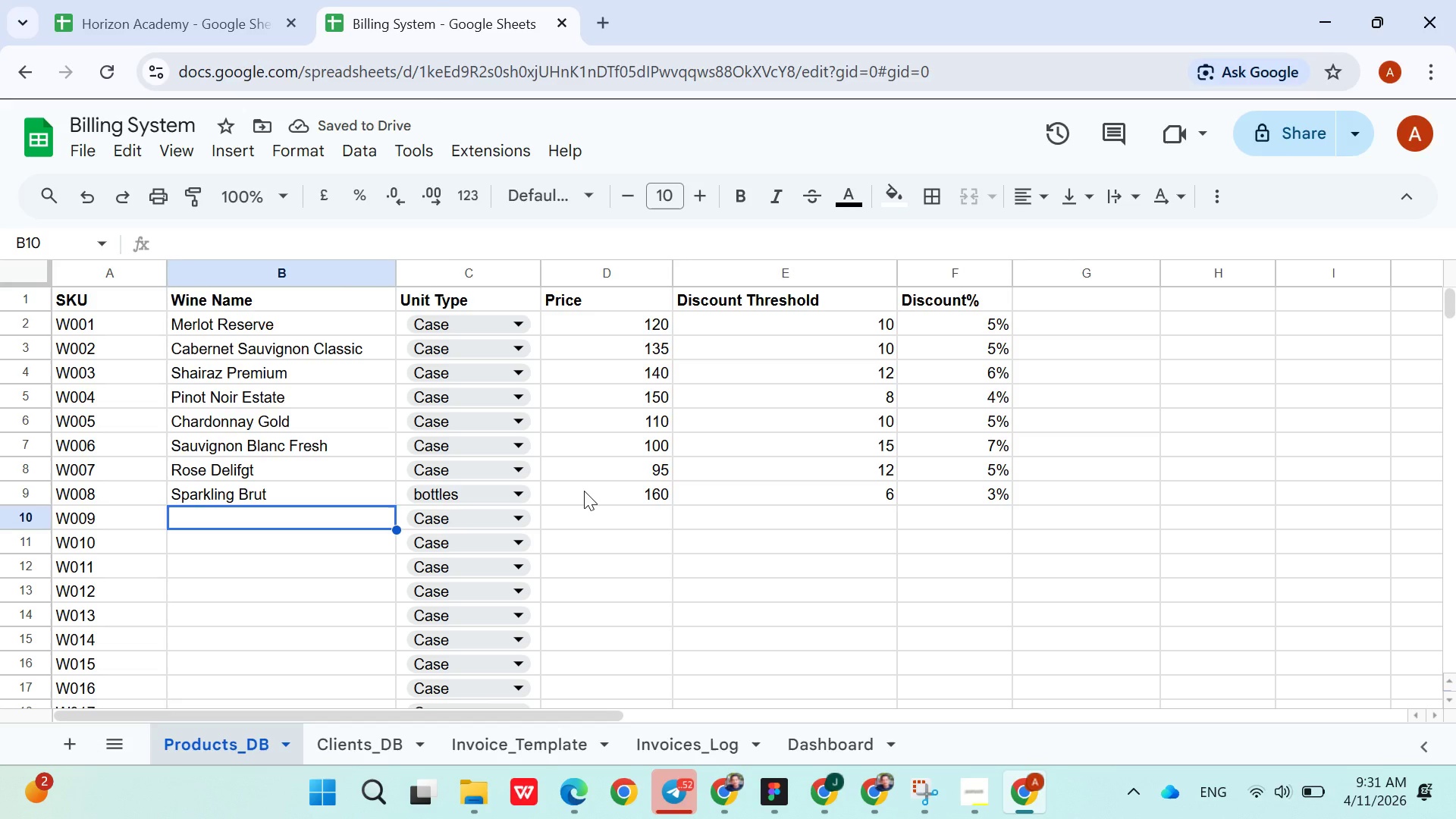 
type(Zin)
 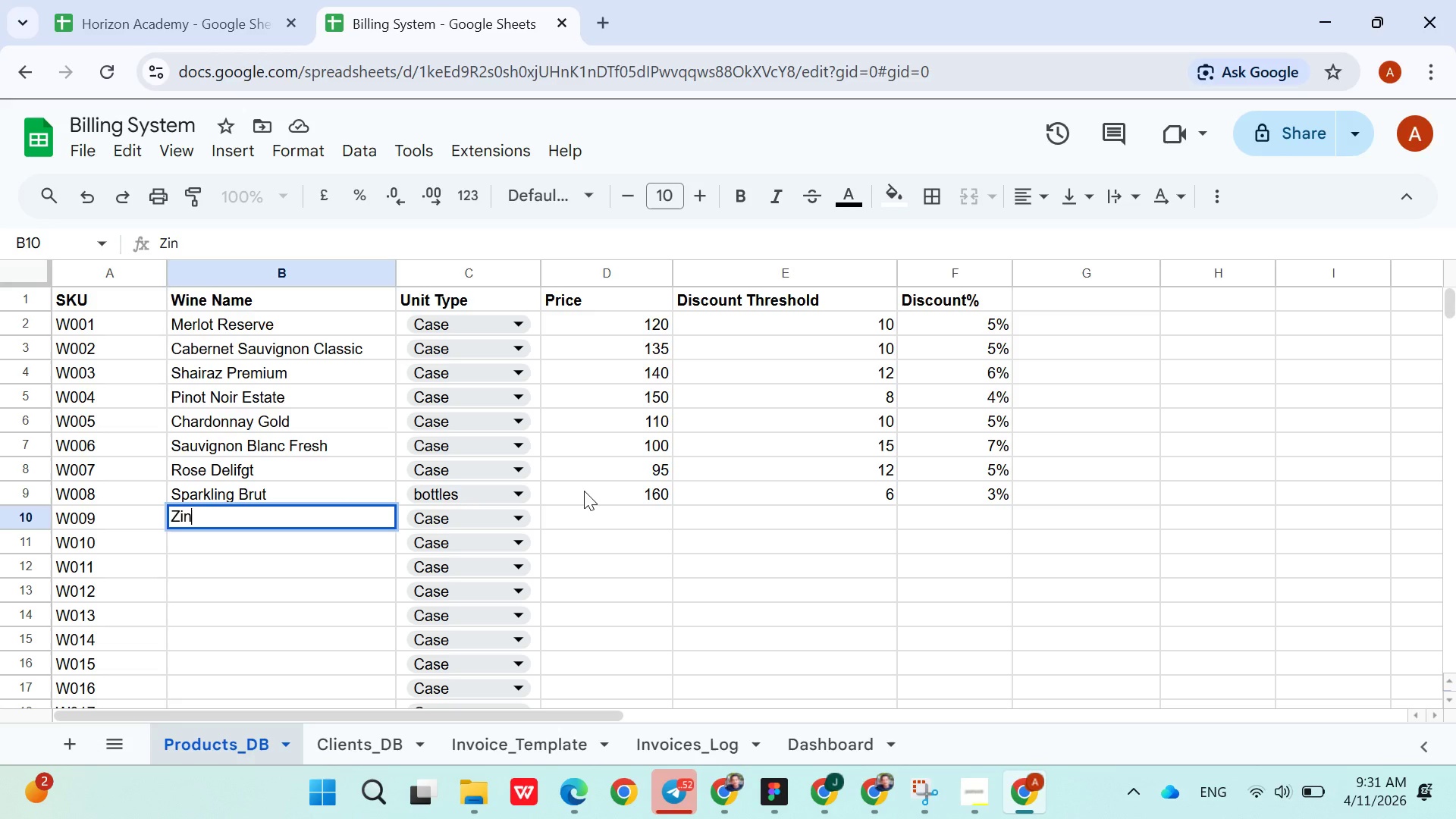 
type(fandel)
 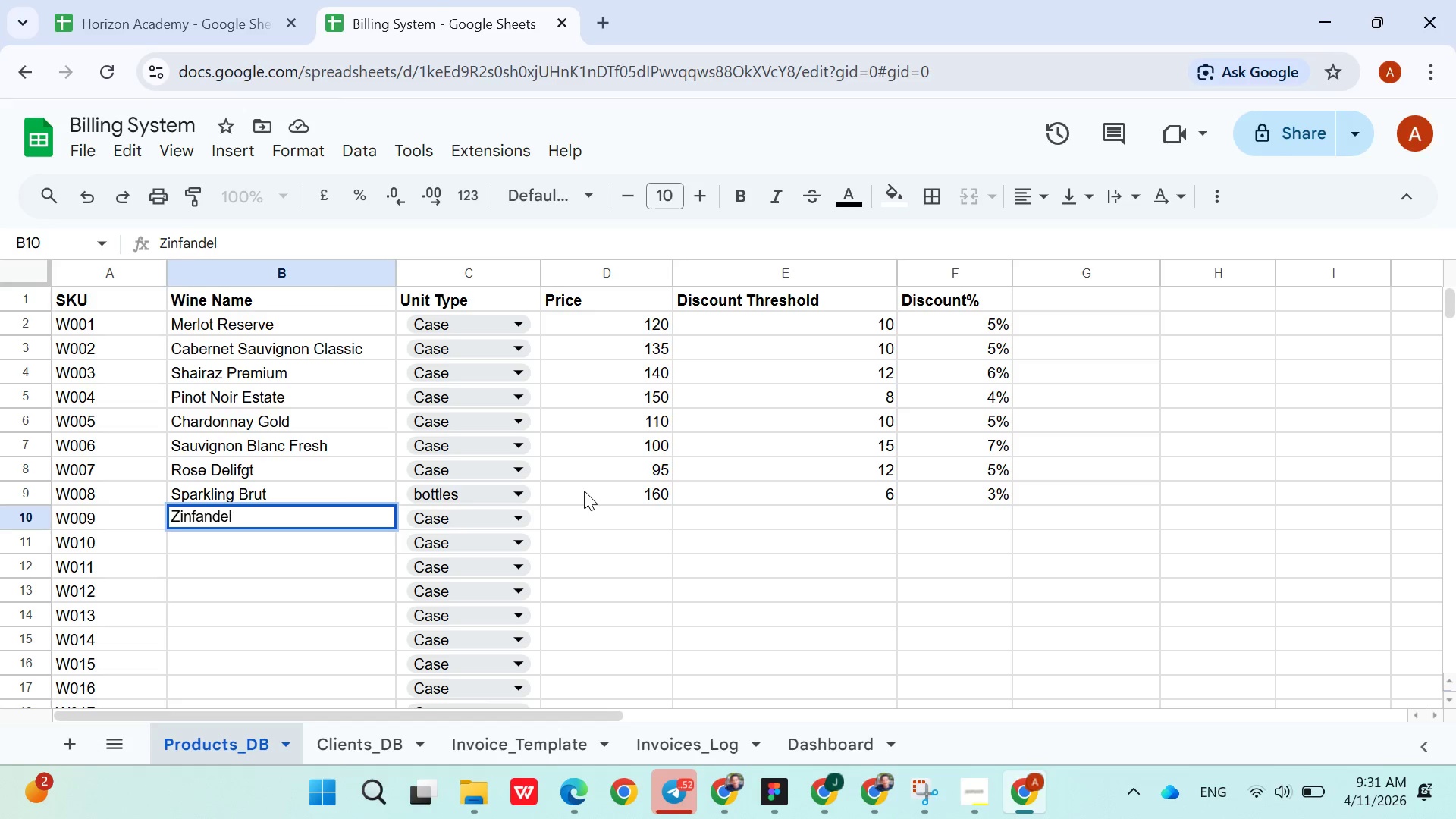 
wait(8.67)
 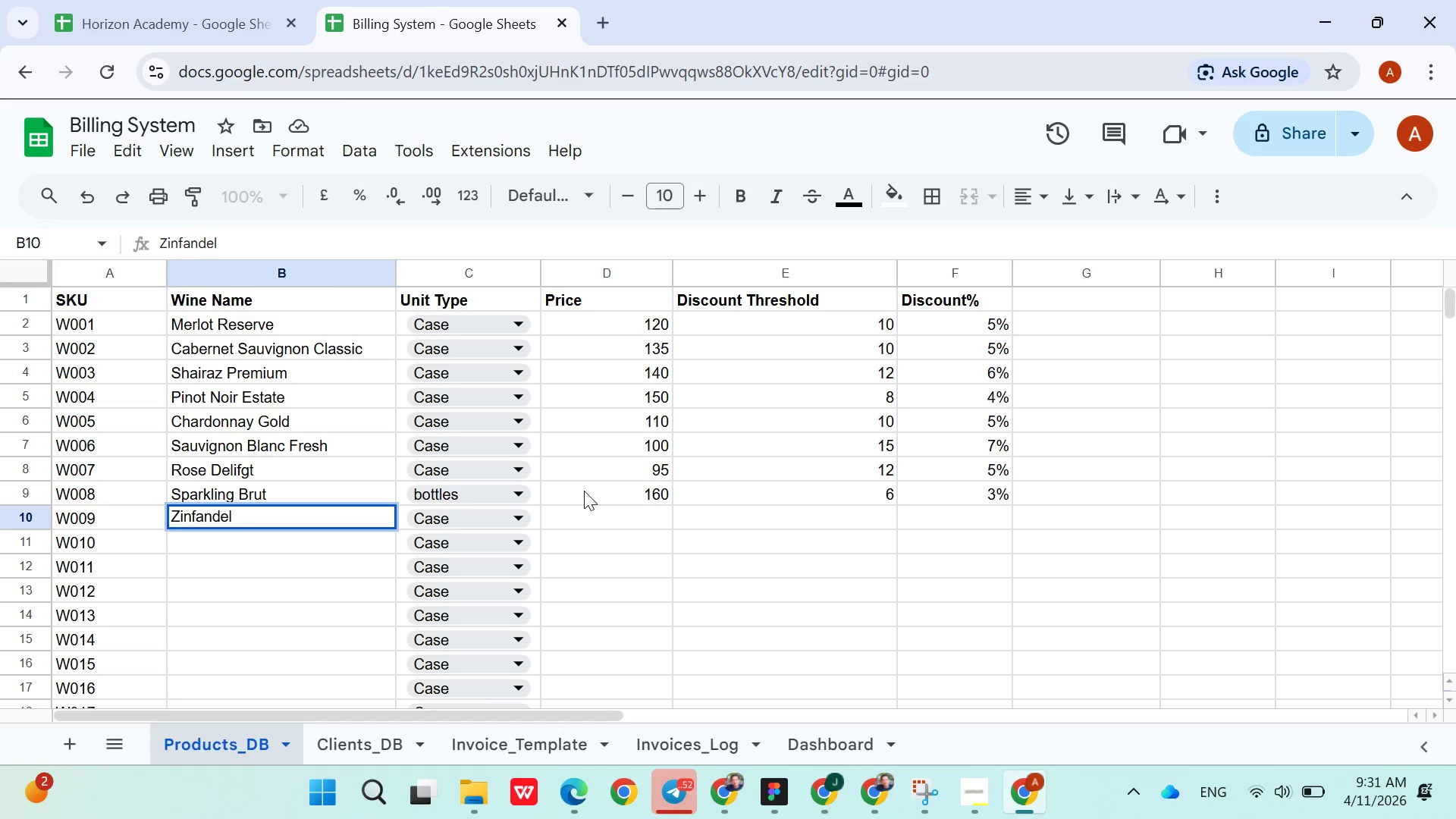 
left_click([487, 513])
 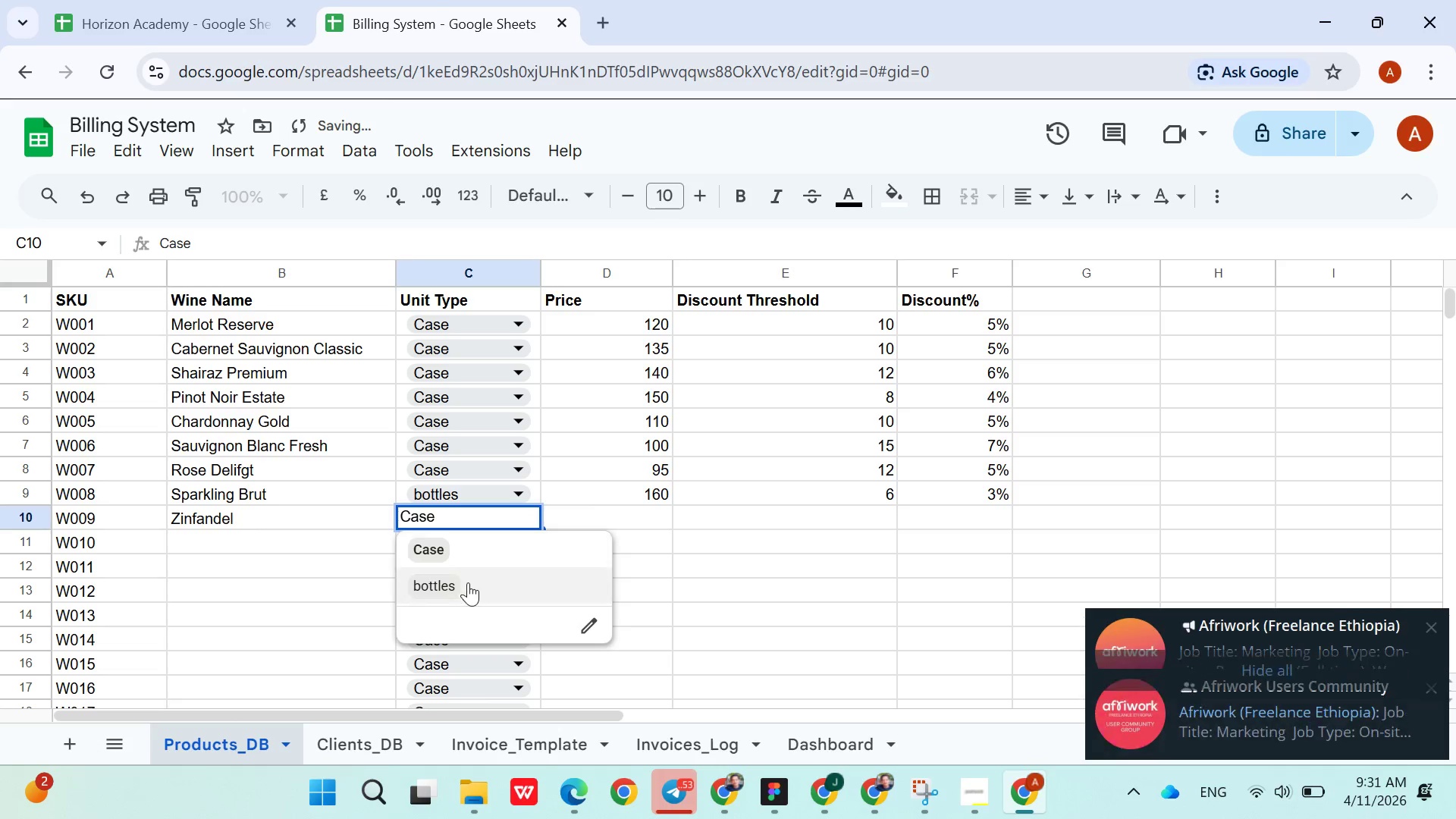 
left_click([468, 584])
 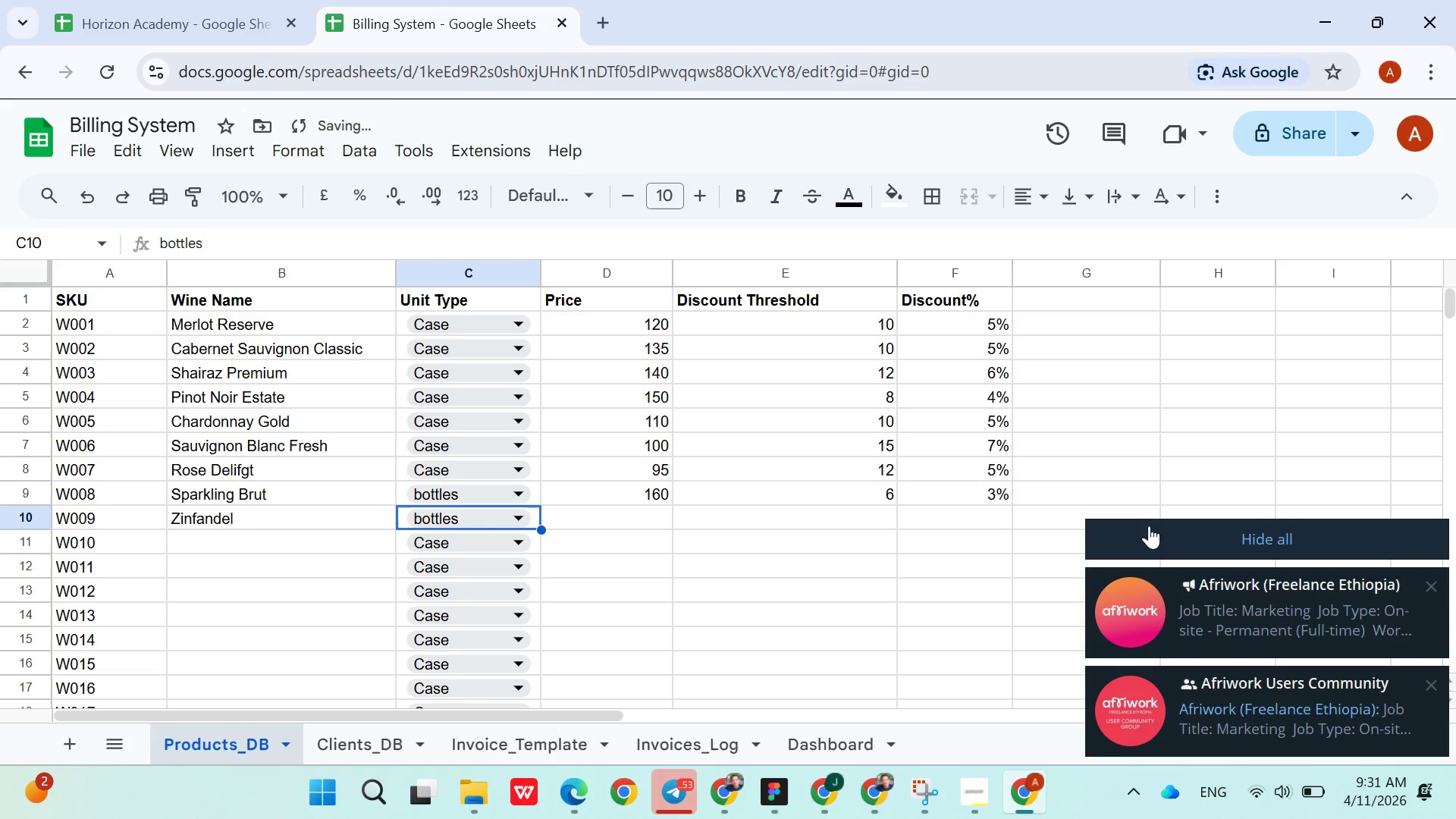 
left_click([1150, 527])
 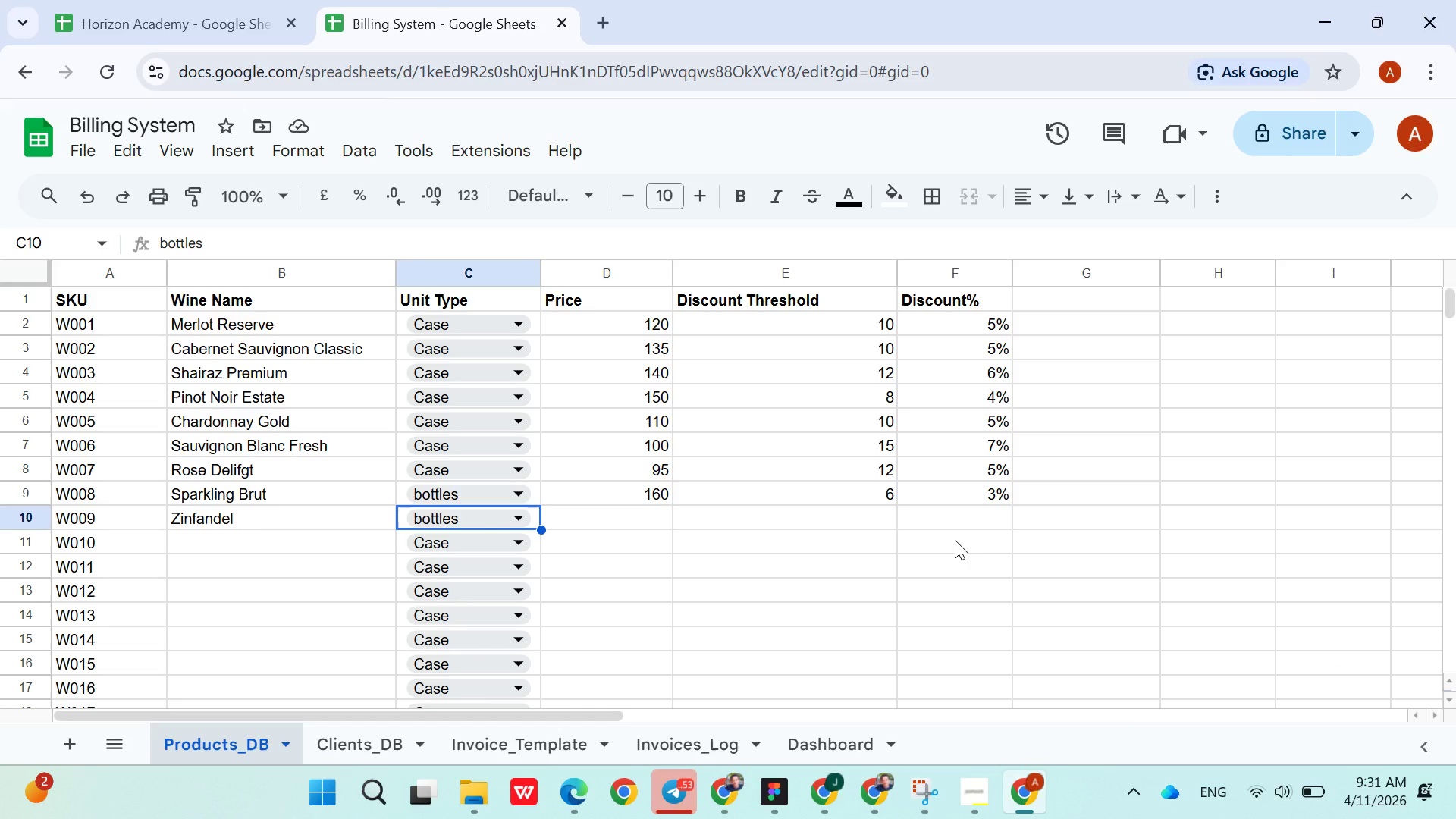 
wait(20.36)
 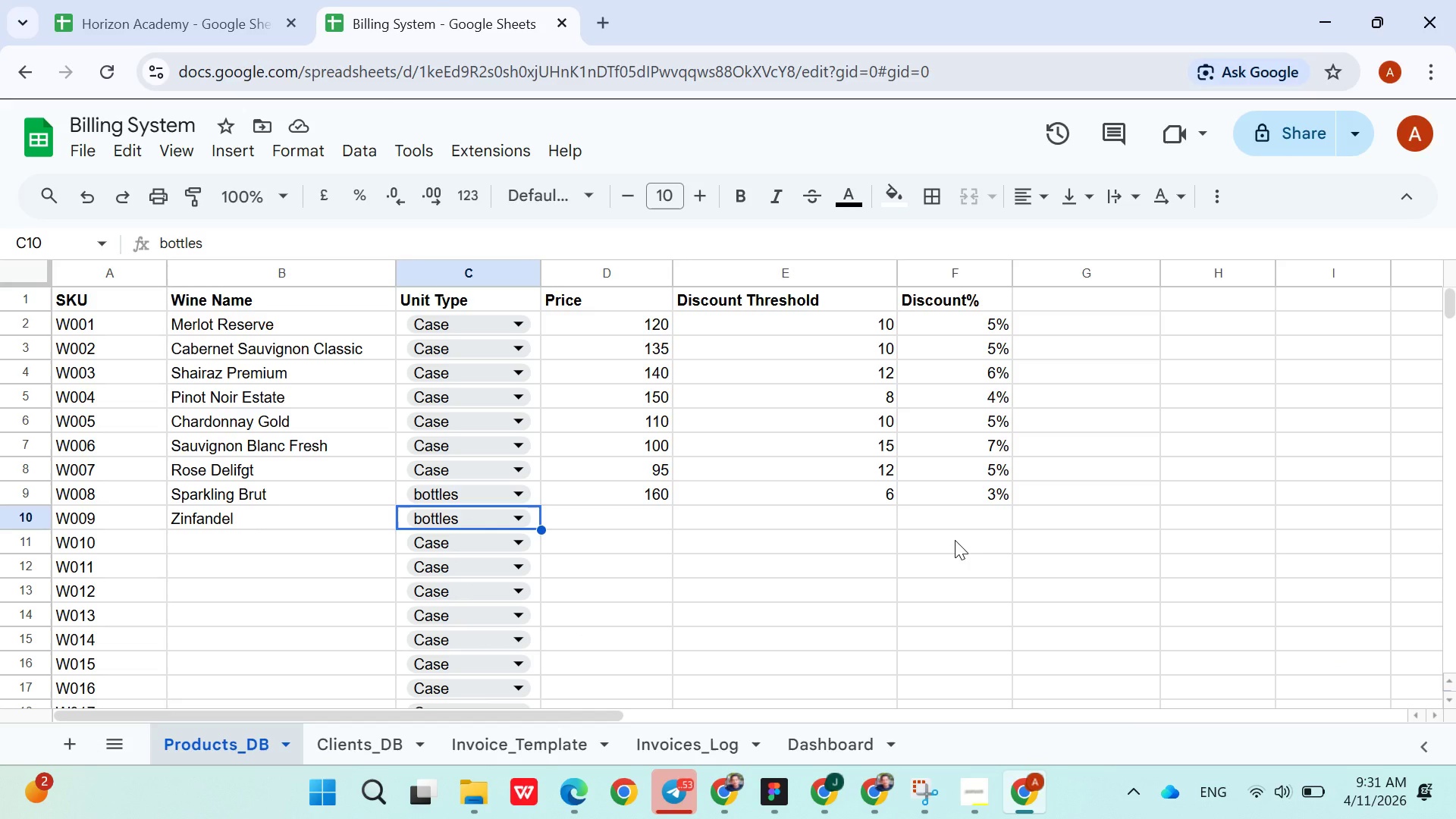 
left_click([637, 510])
 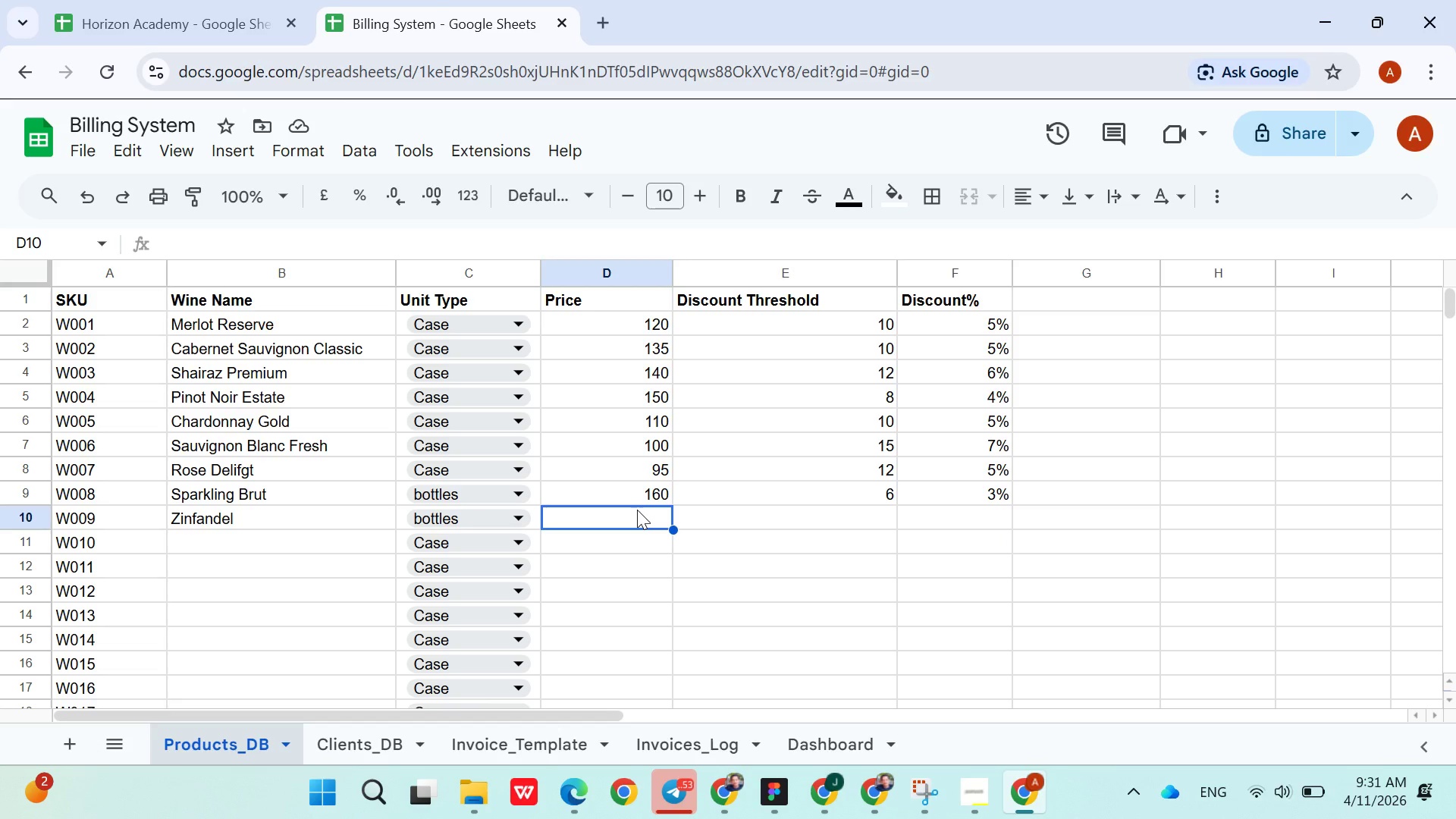 
wait(10.62)
 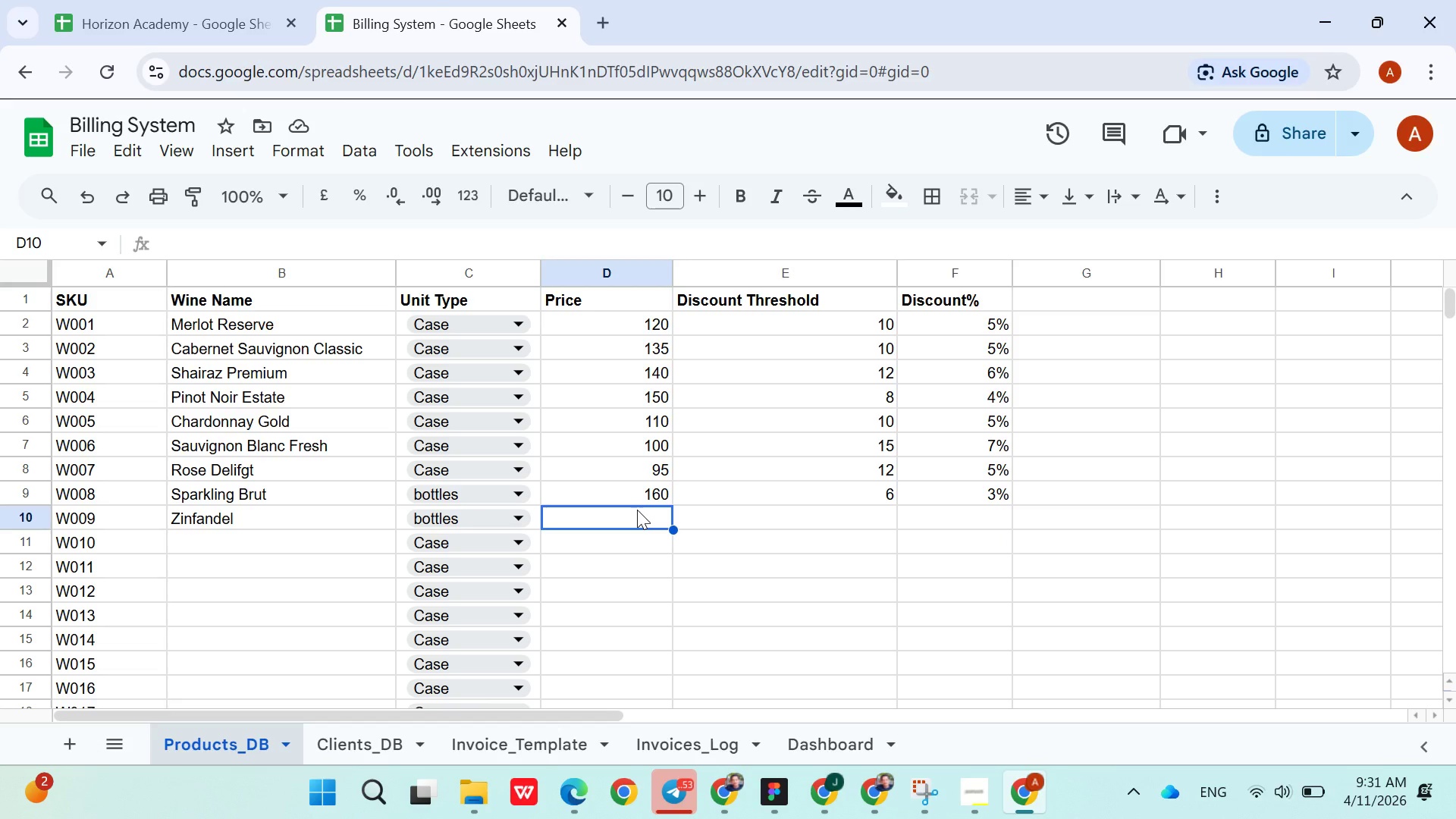 
type(145)
 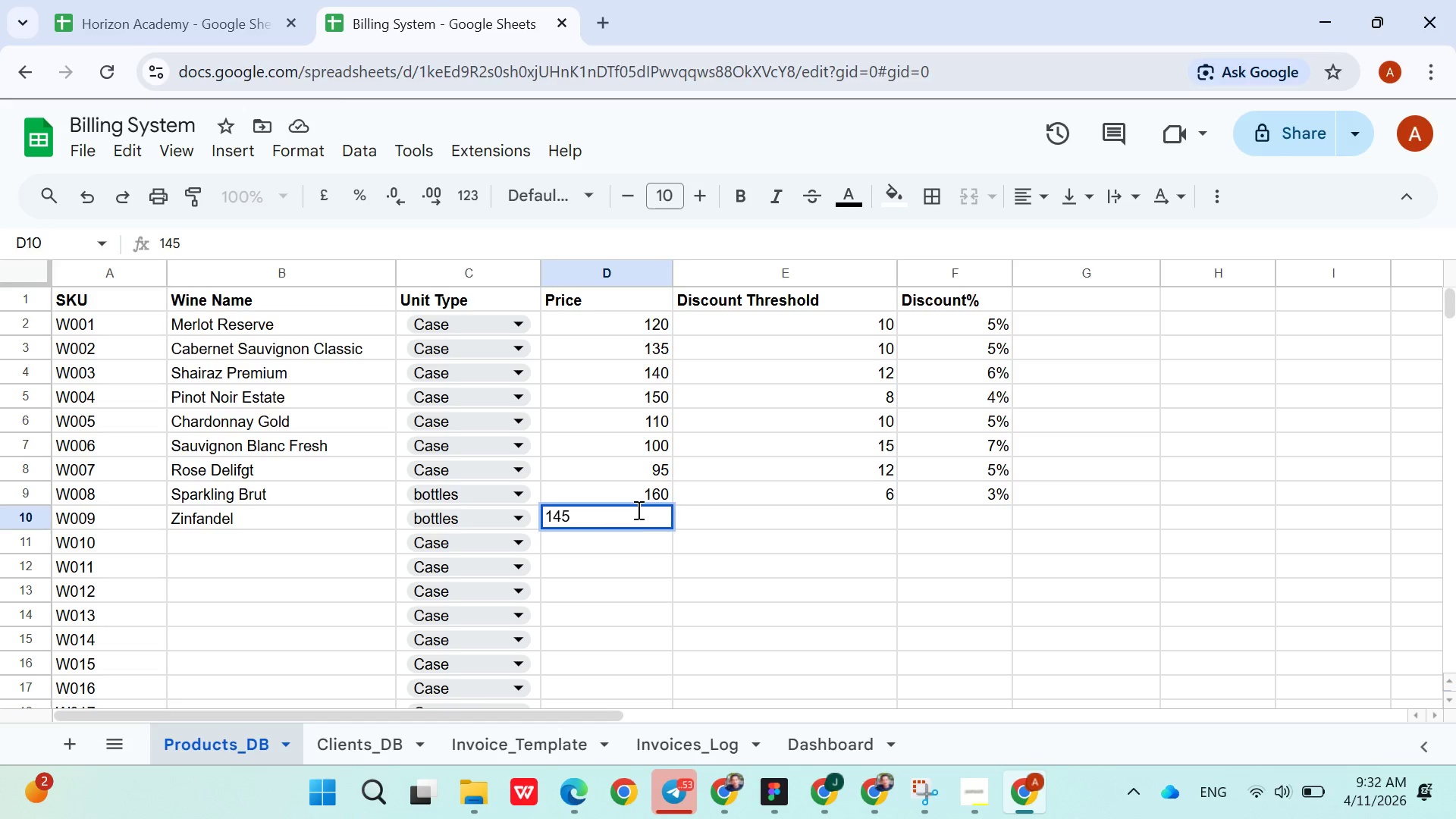 
key(ArrowRight)
 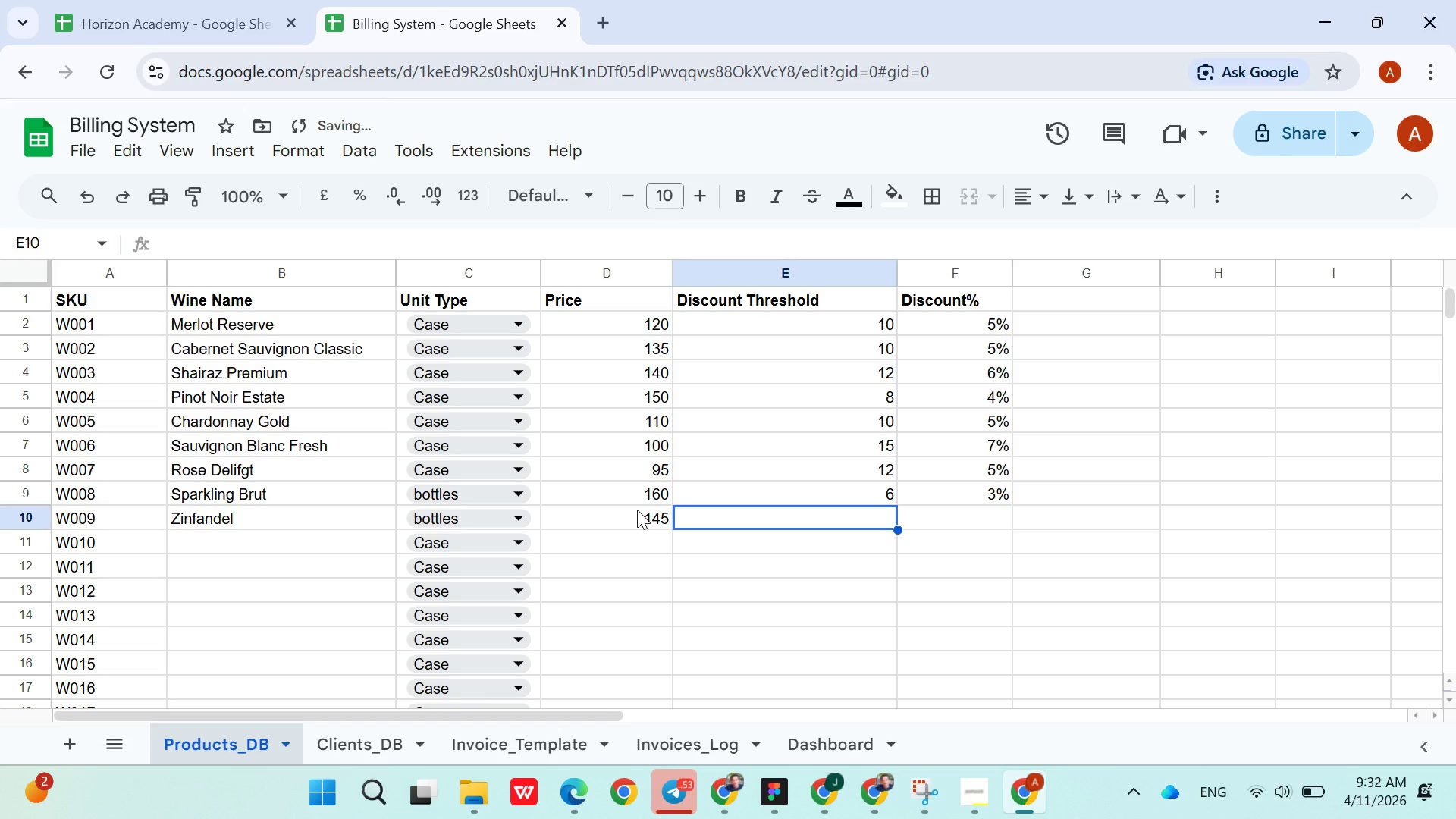 
type(10)
 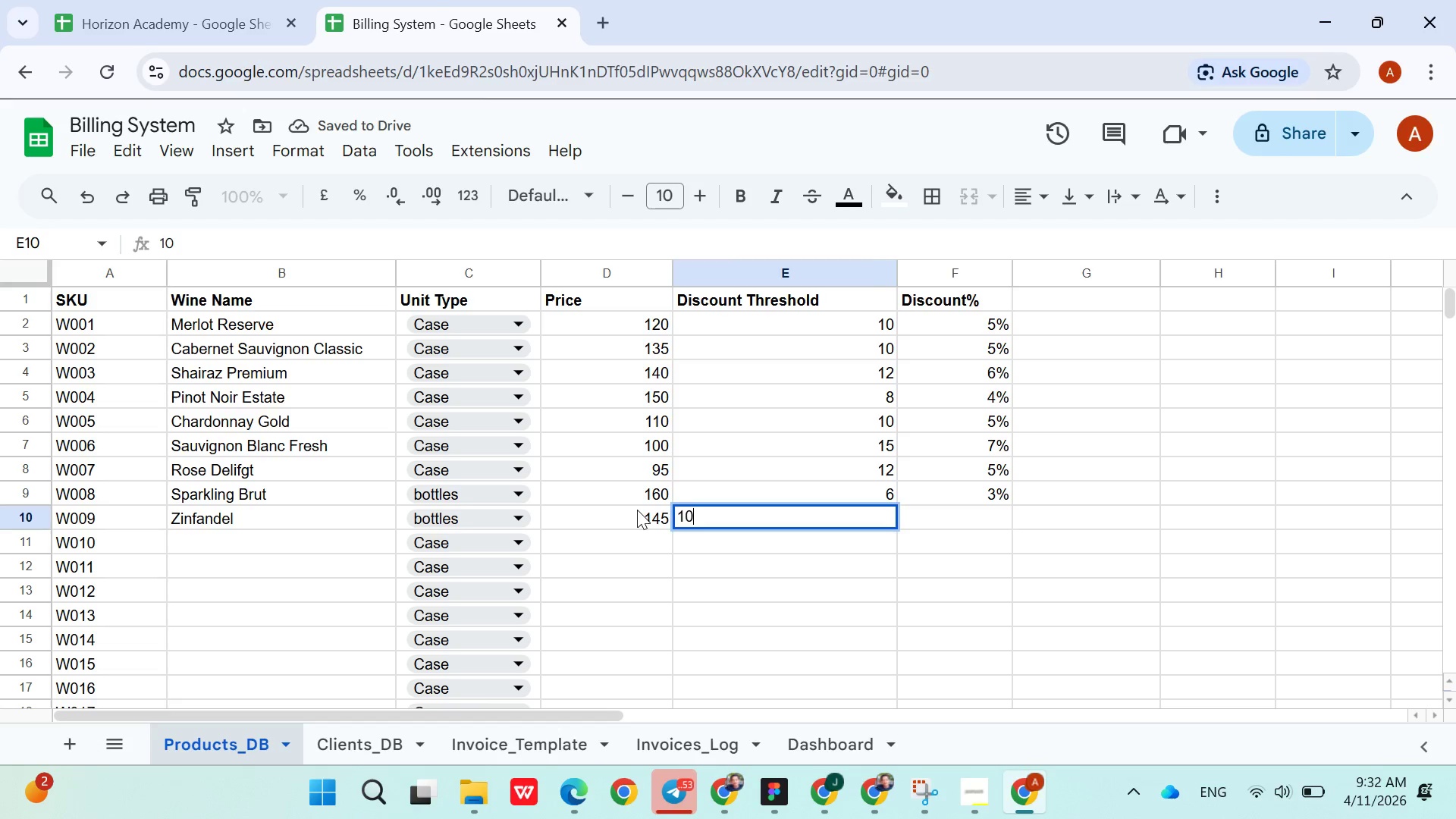 
key(ArrowRight)
 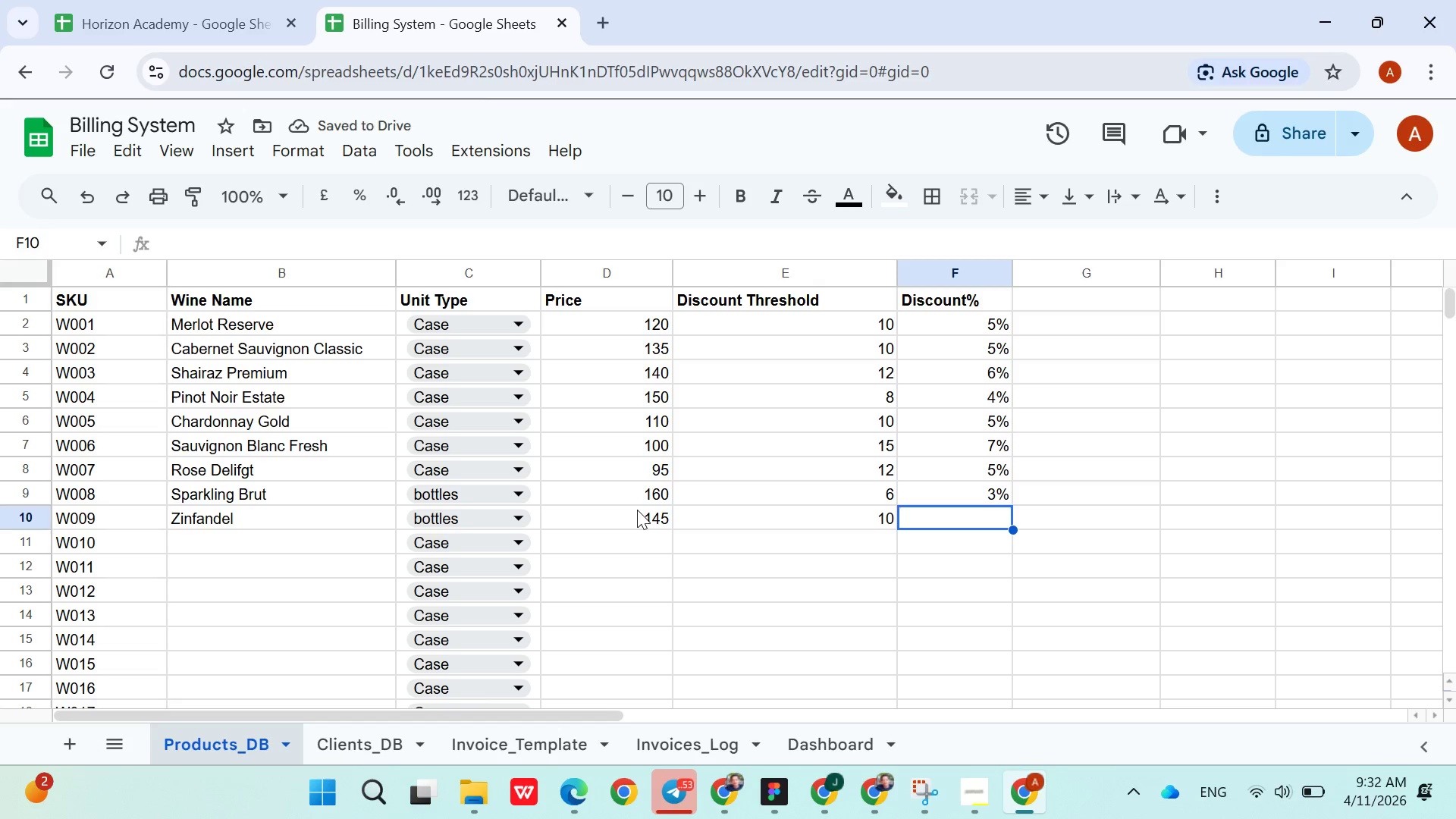 
type(5%)
 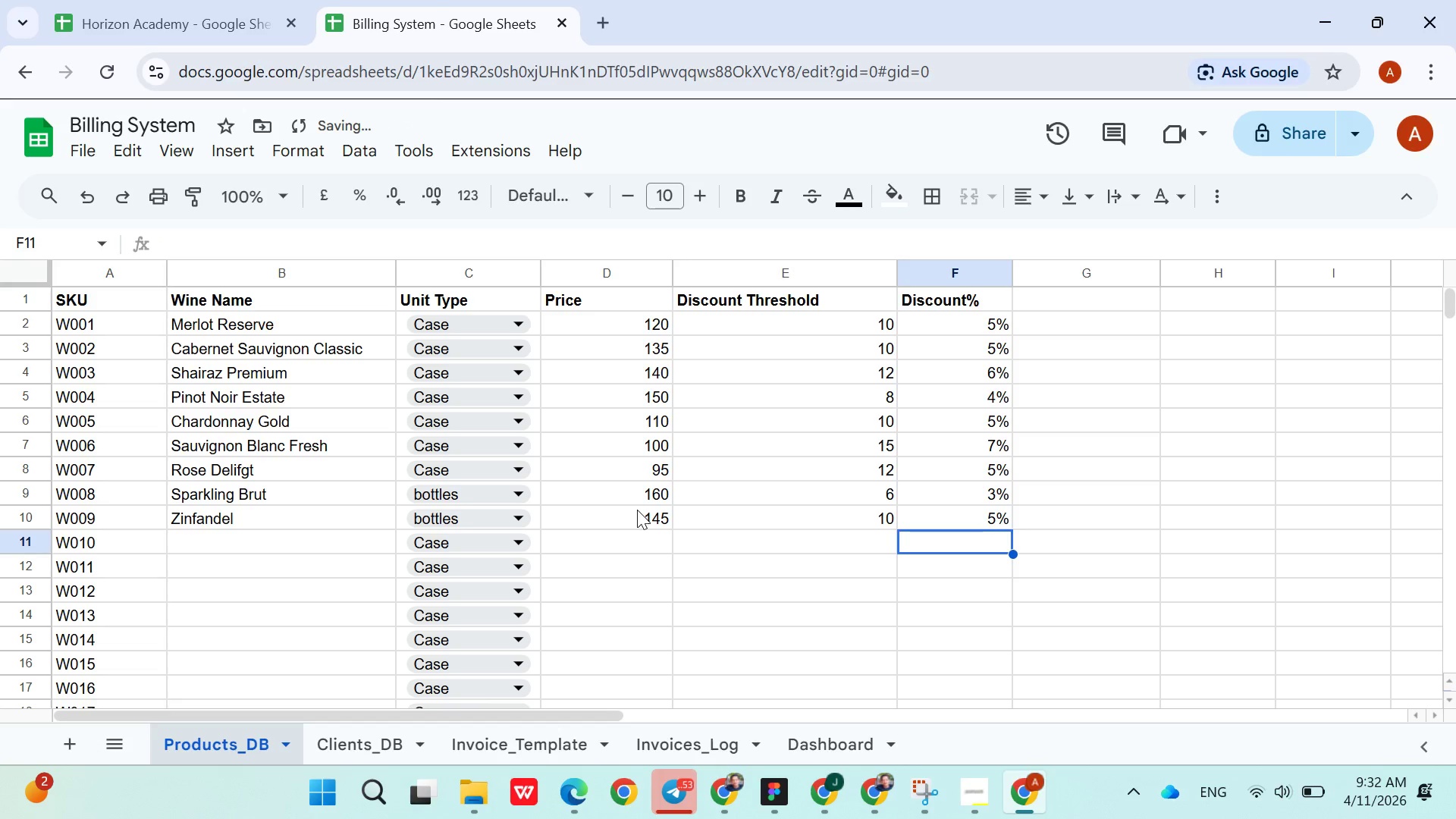 
 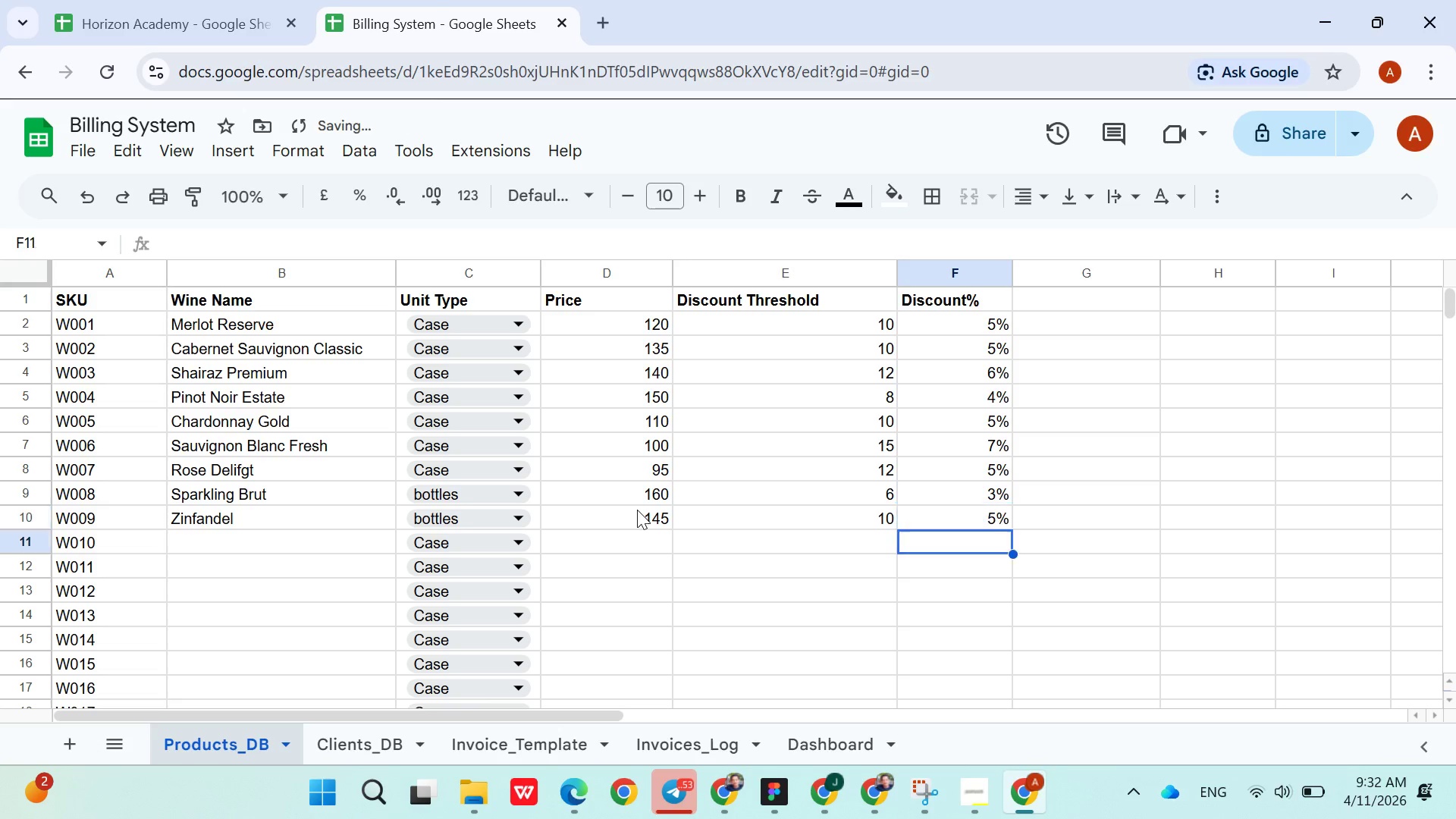 
key(ArrowDown)
 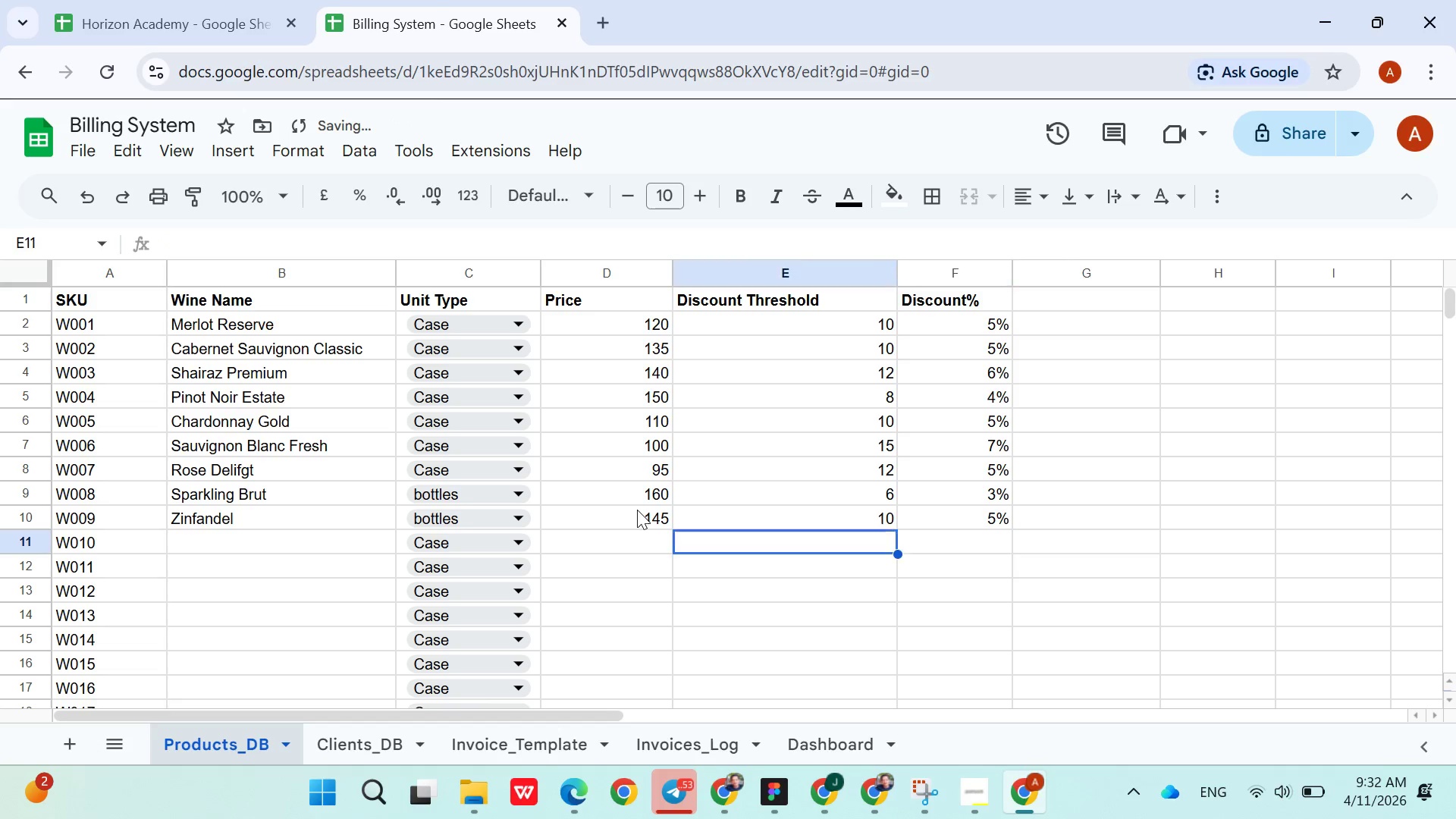 
hold_key(key=ArrowLeft, duration=0.78)
 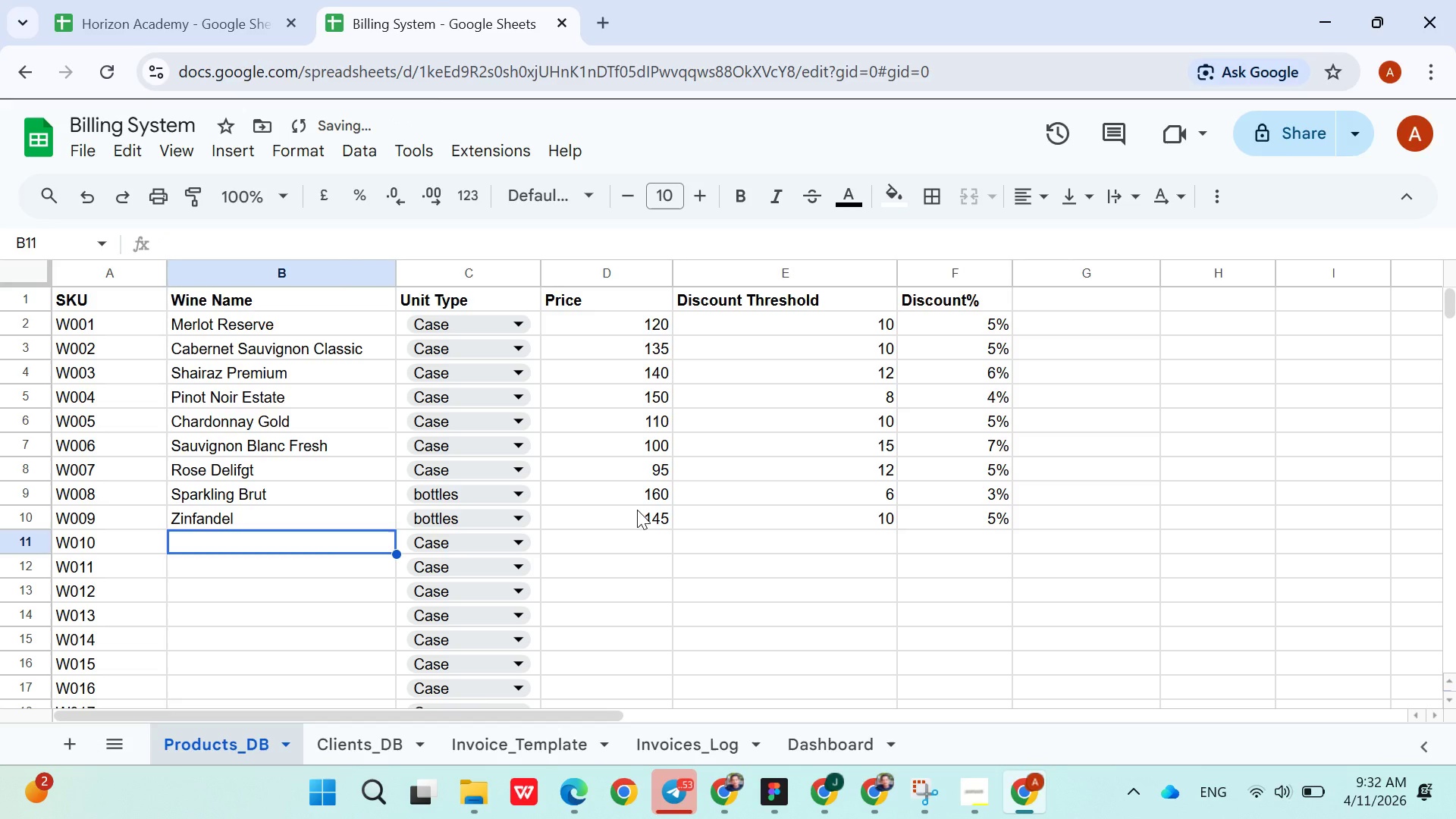 
key(ArrowRight)
 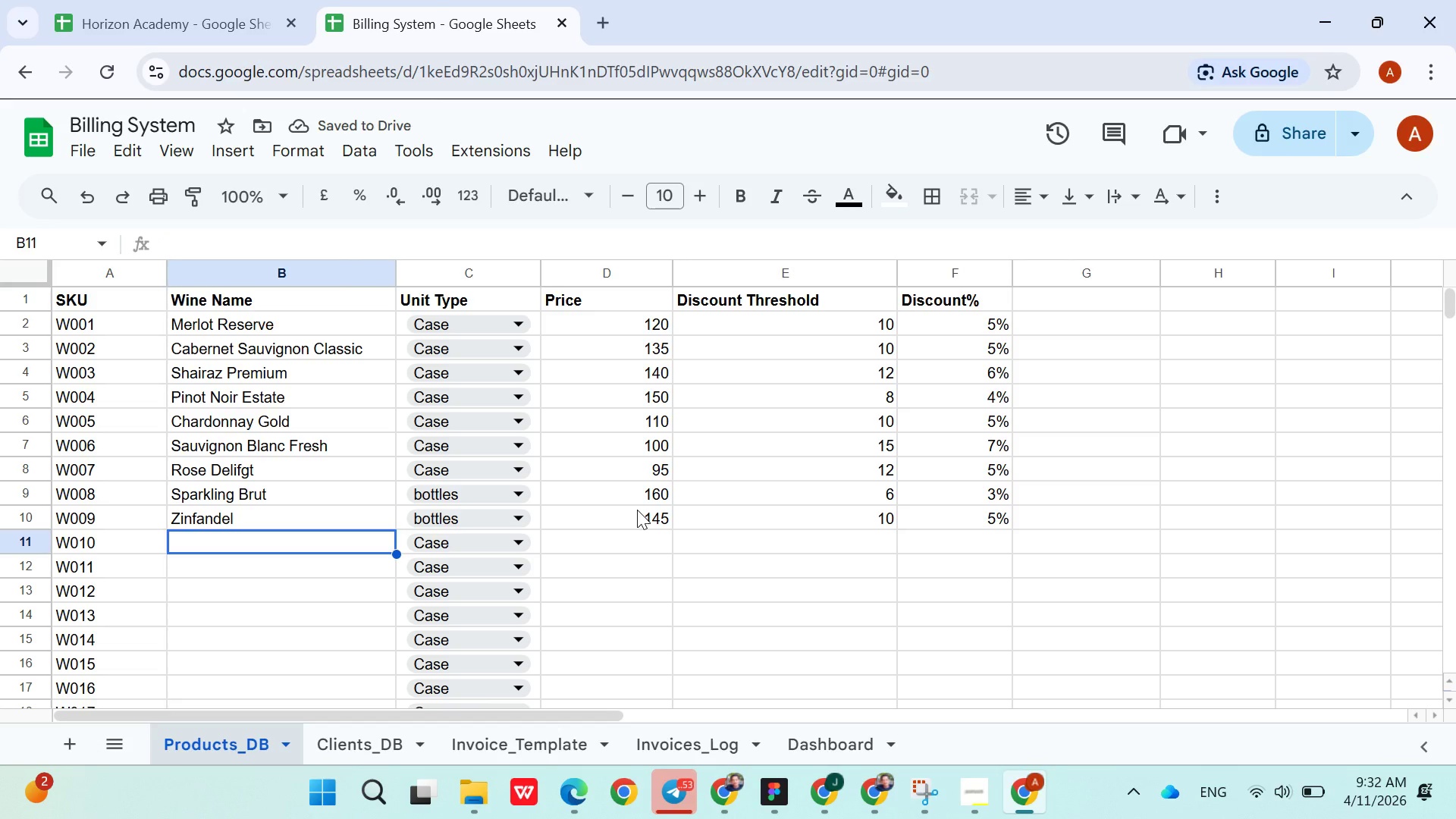 
type(Malbec Reserve)
 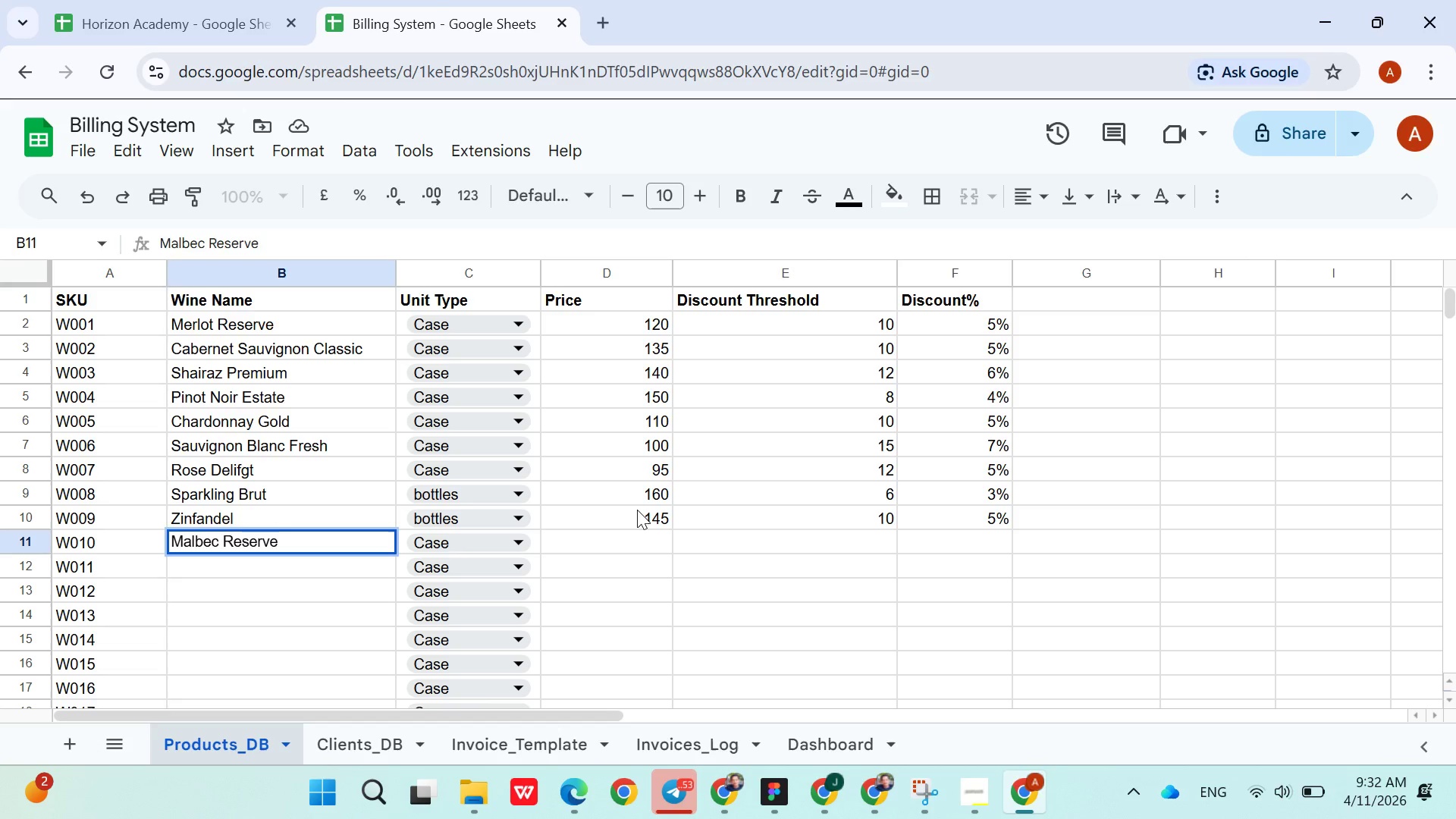 
key(ArrowRight)
 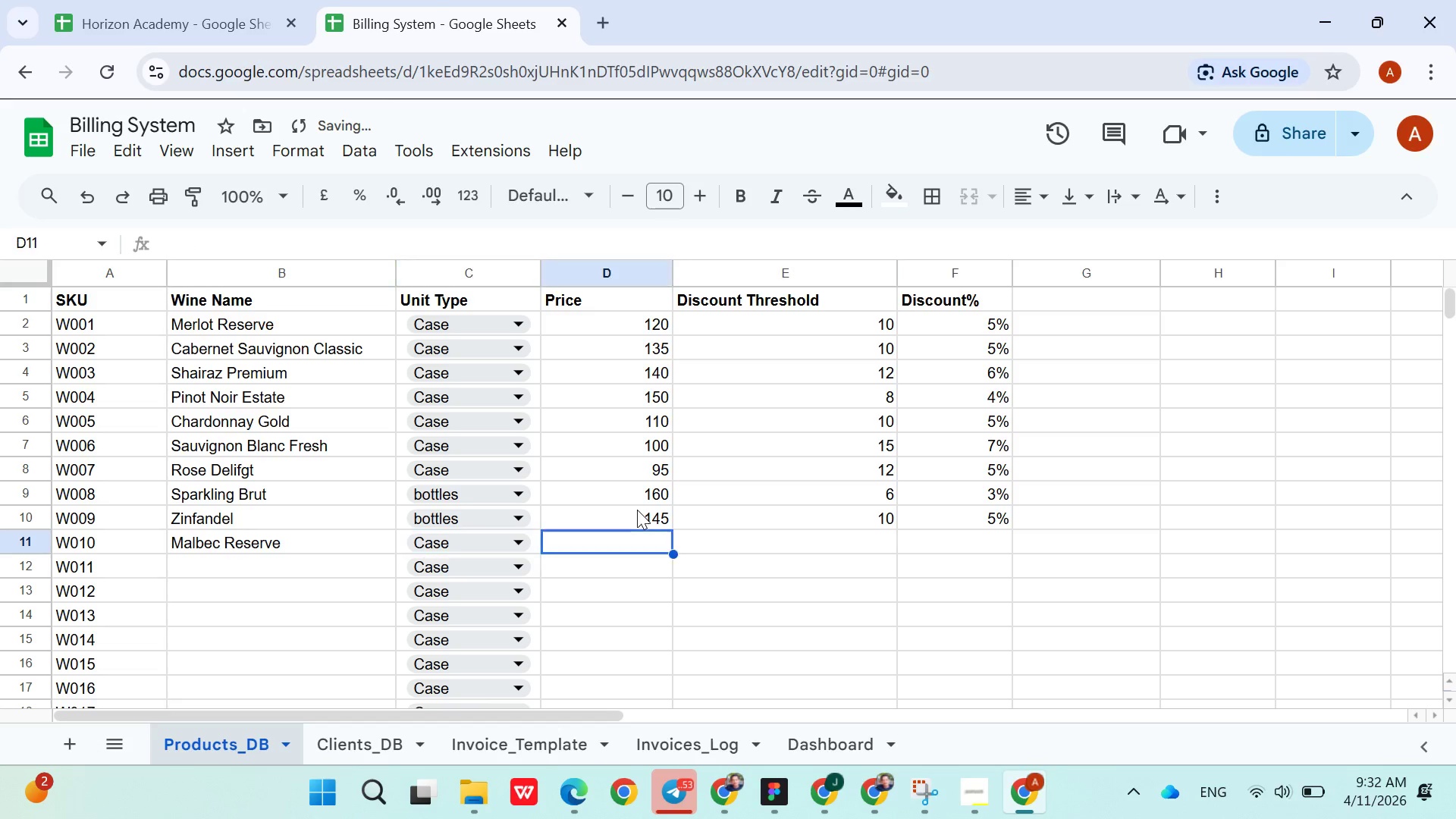 
key(ArrowRight)
 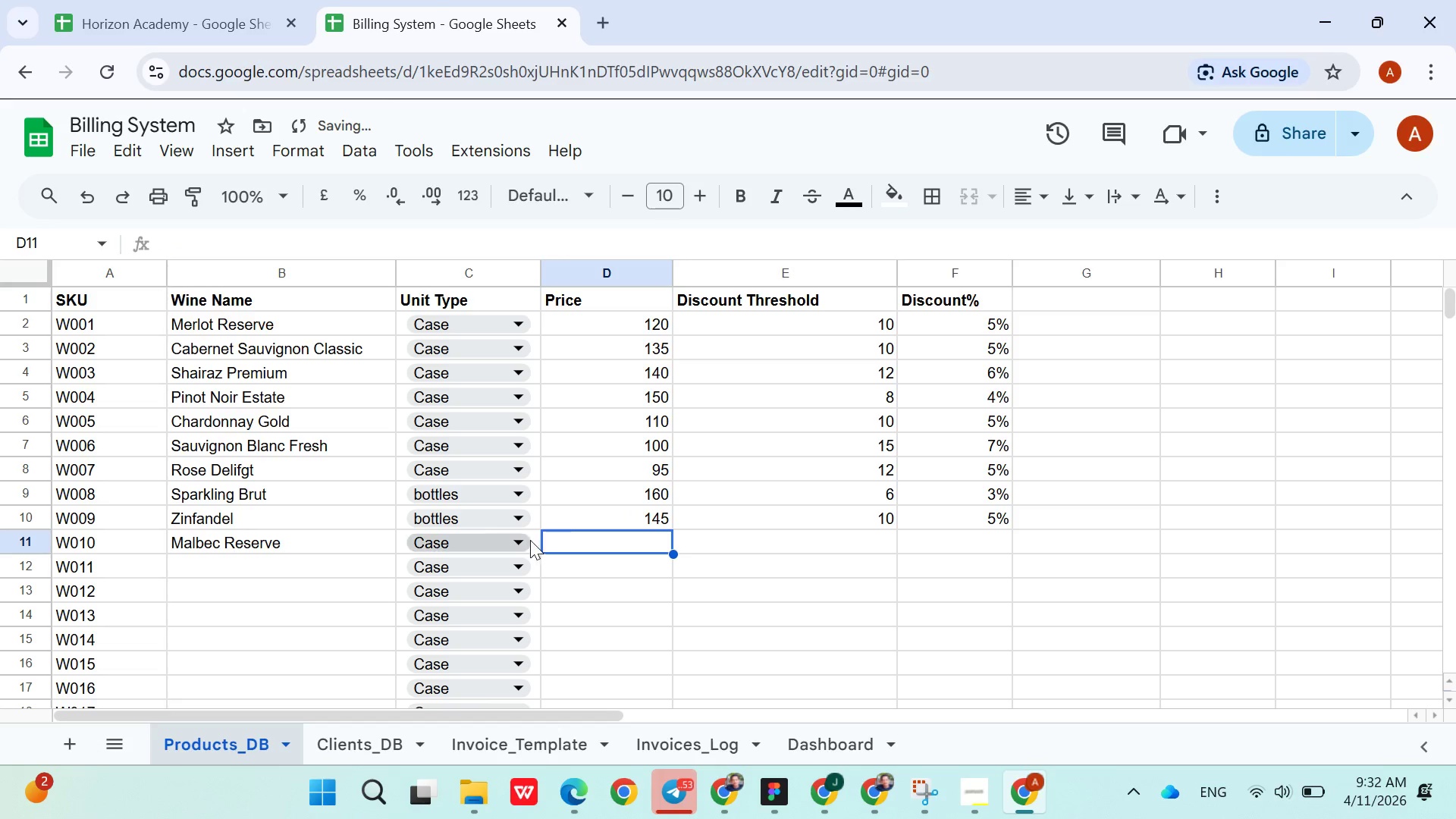 
left_click([526, 540])
 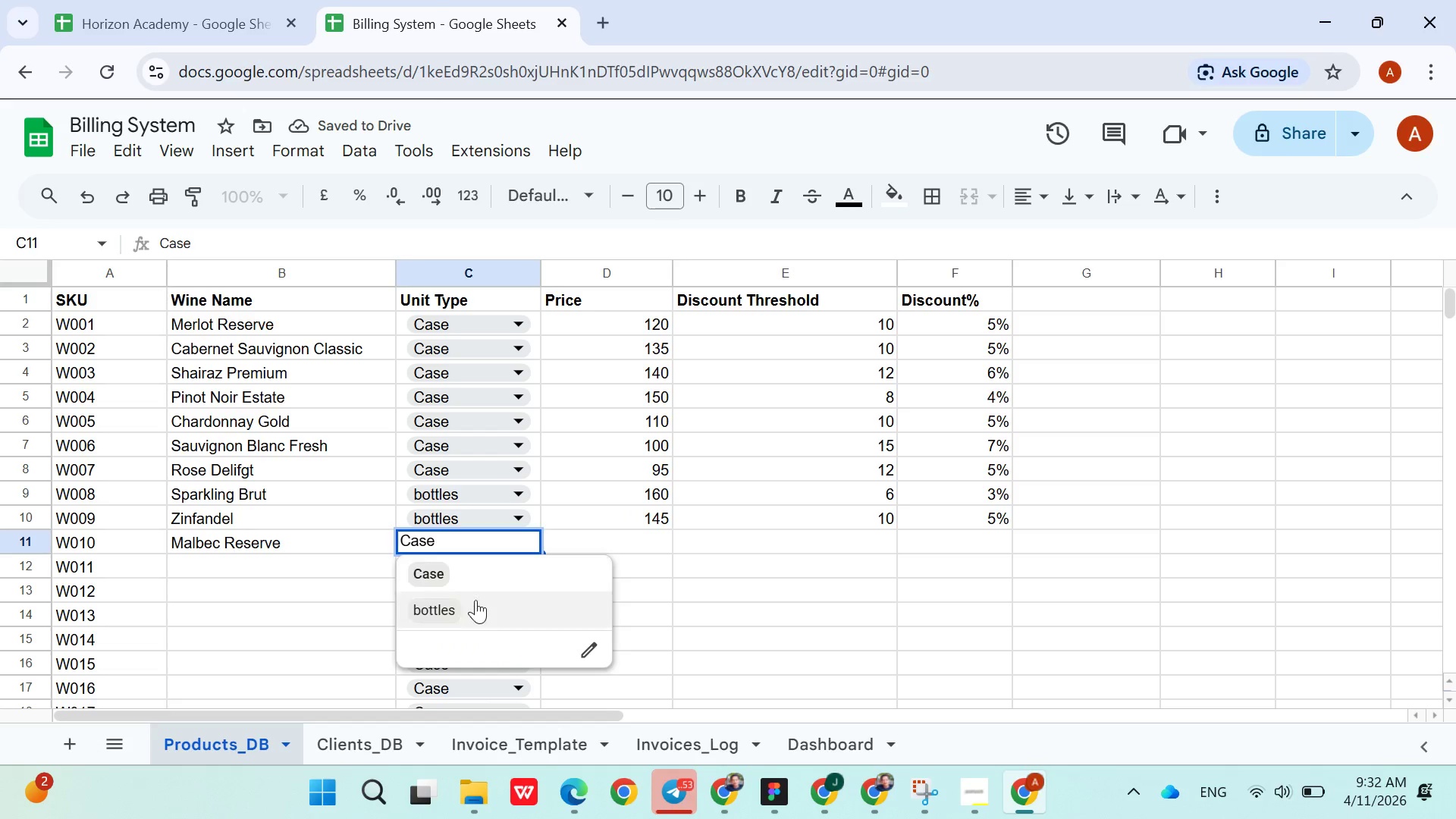 
left_click([472, 601])
 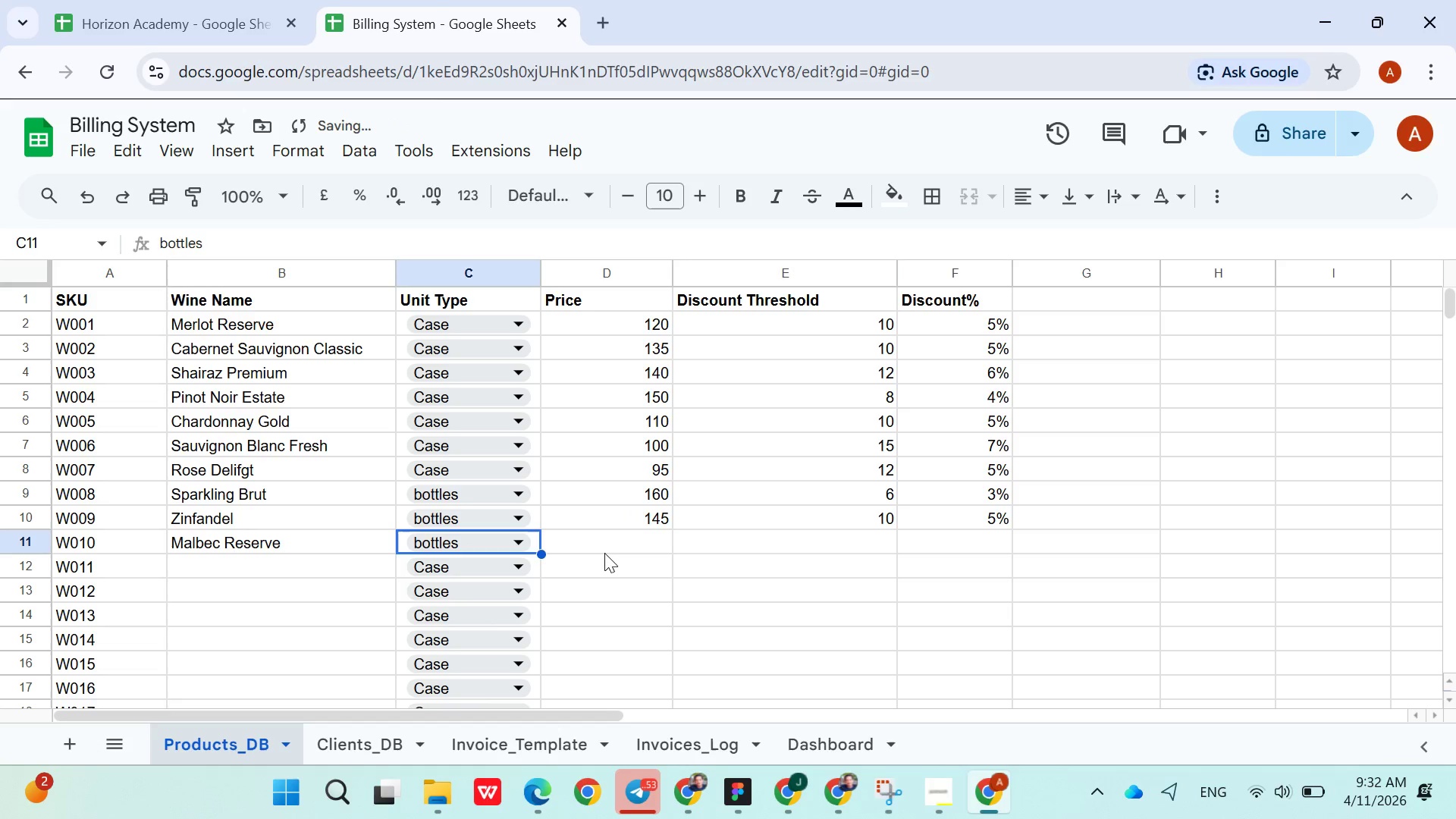 
left_click([605, 551])
 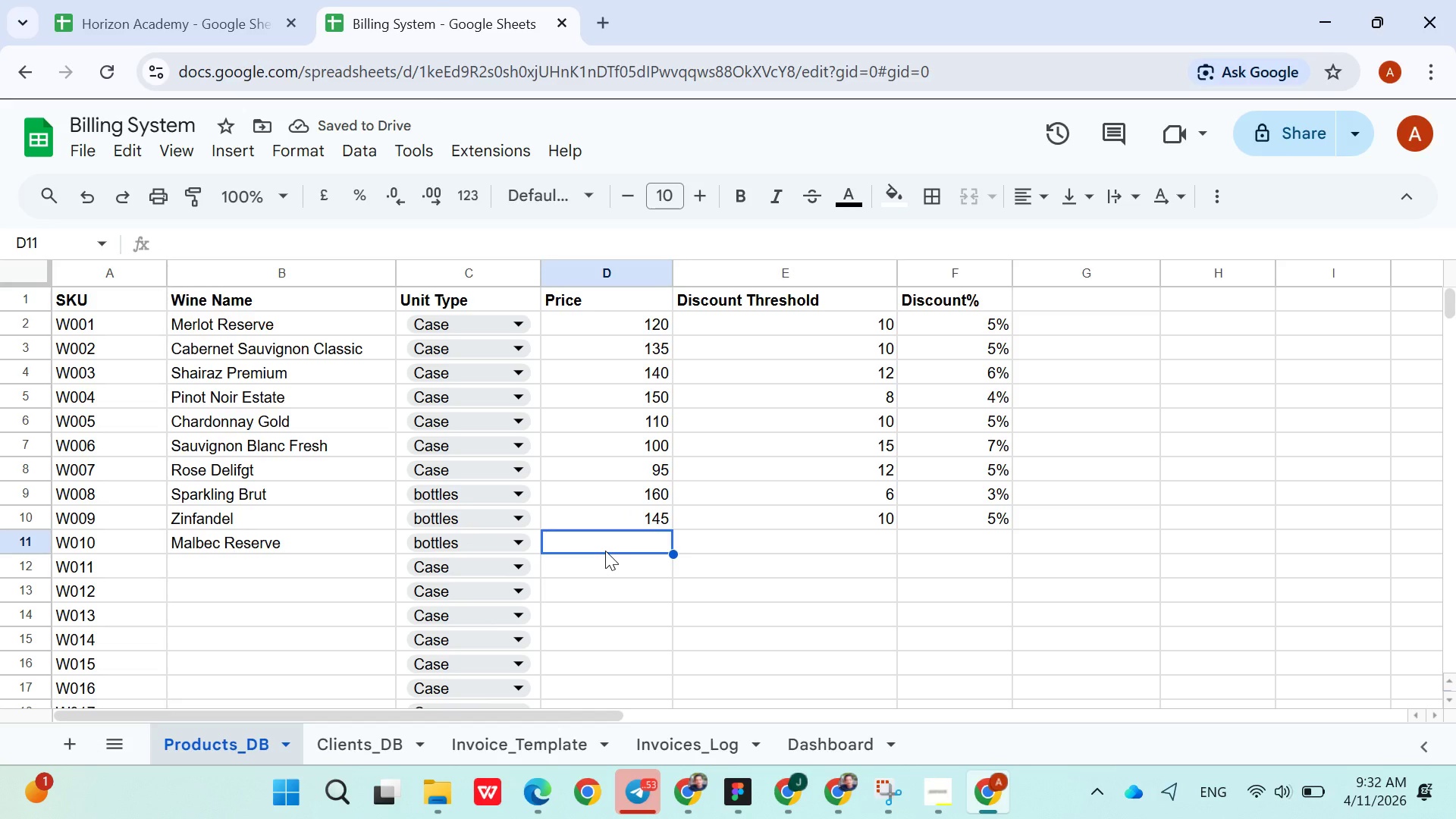 
type(130)
 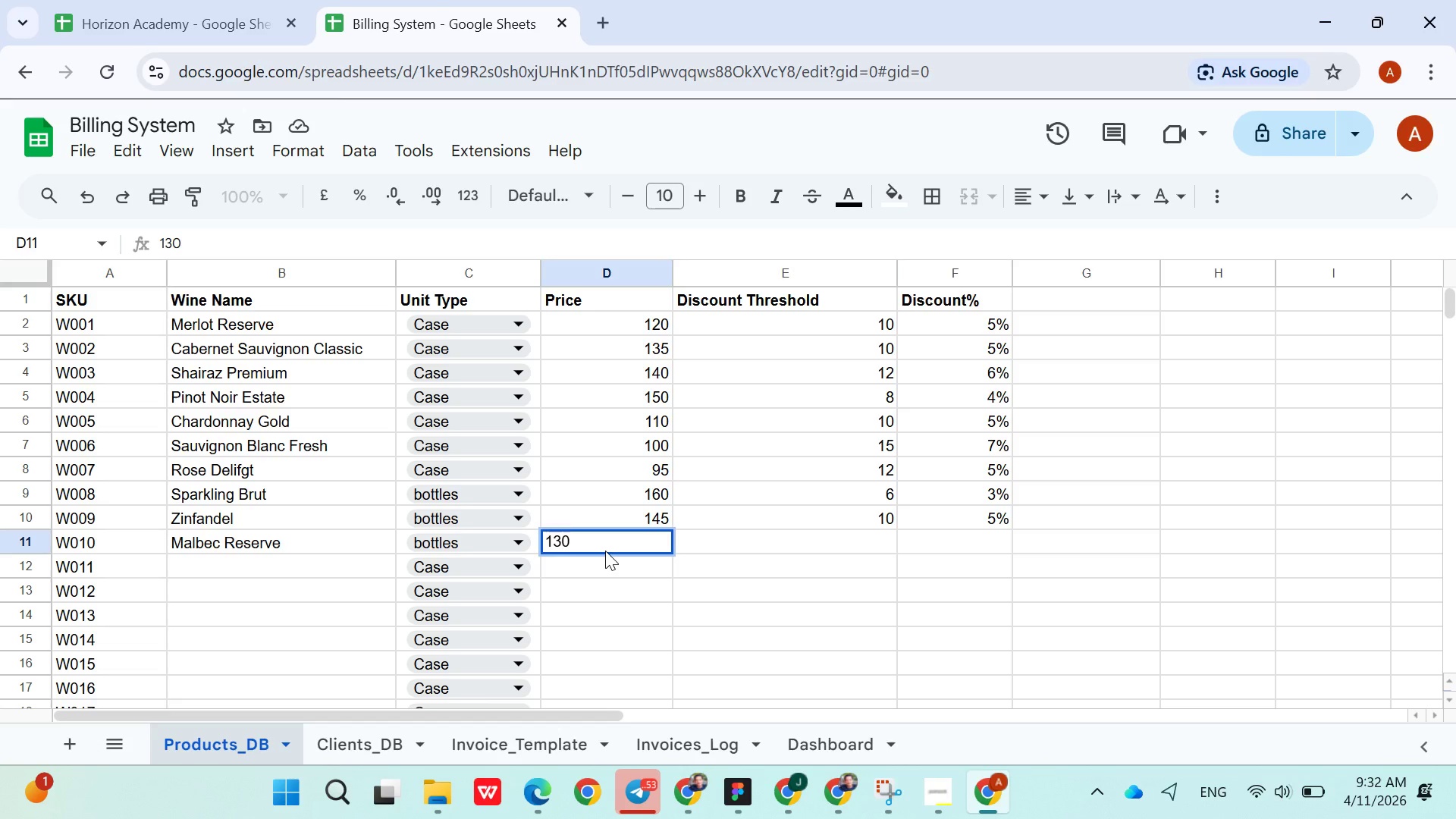 
key(ArrowRight)
 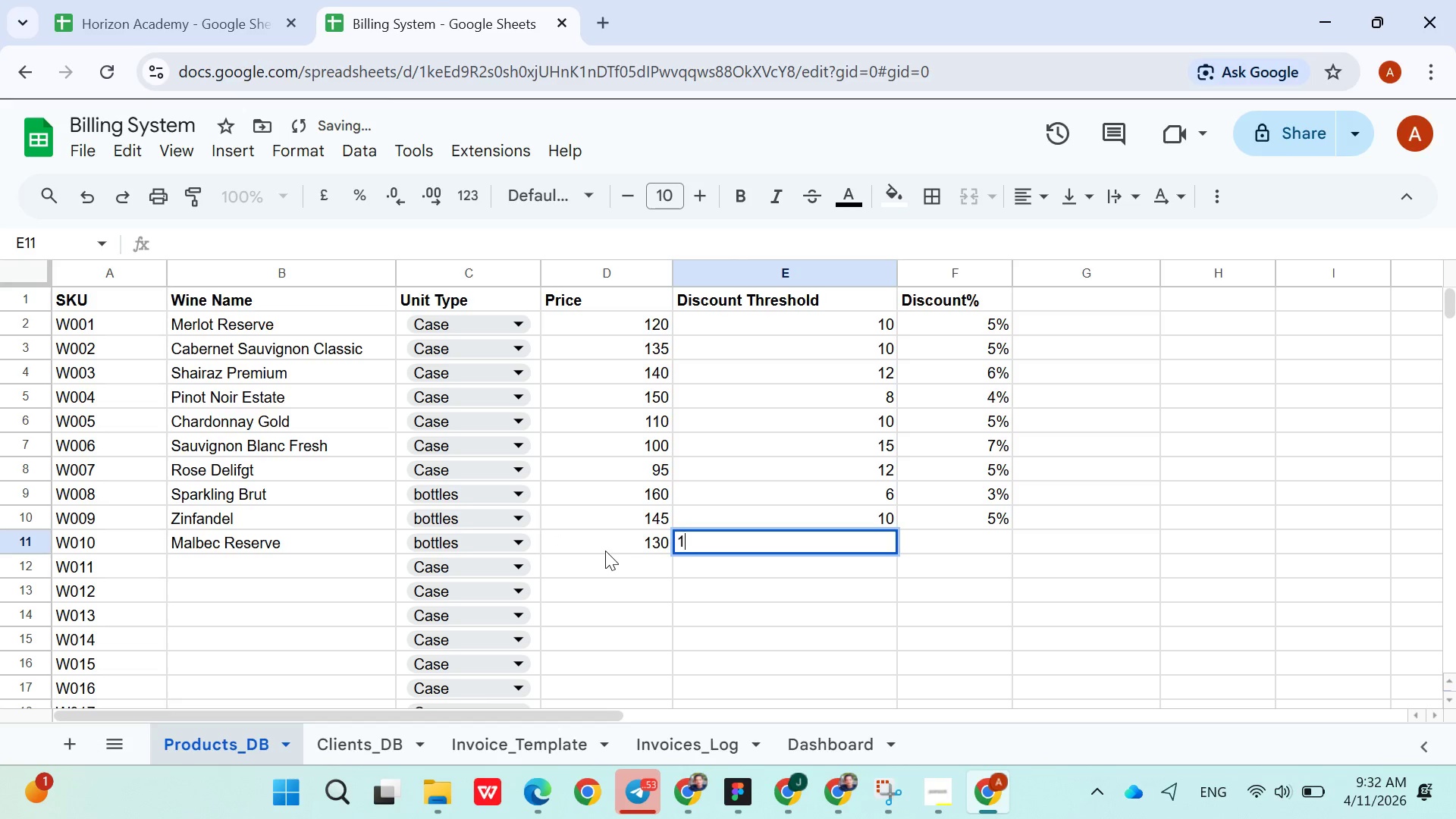 
type(10)
 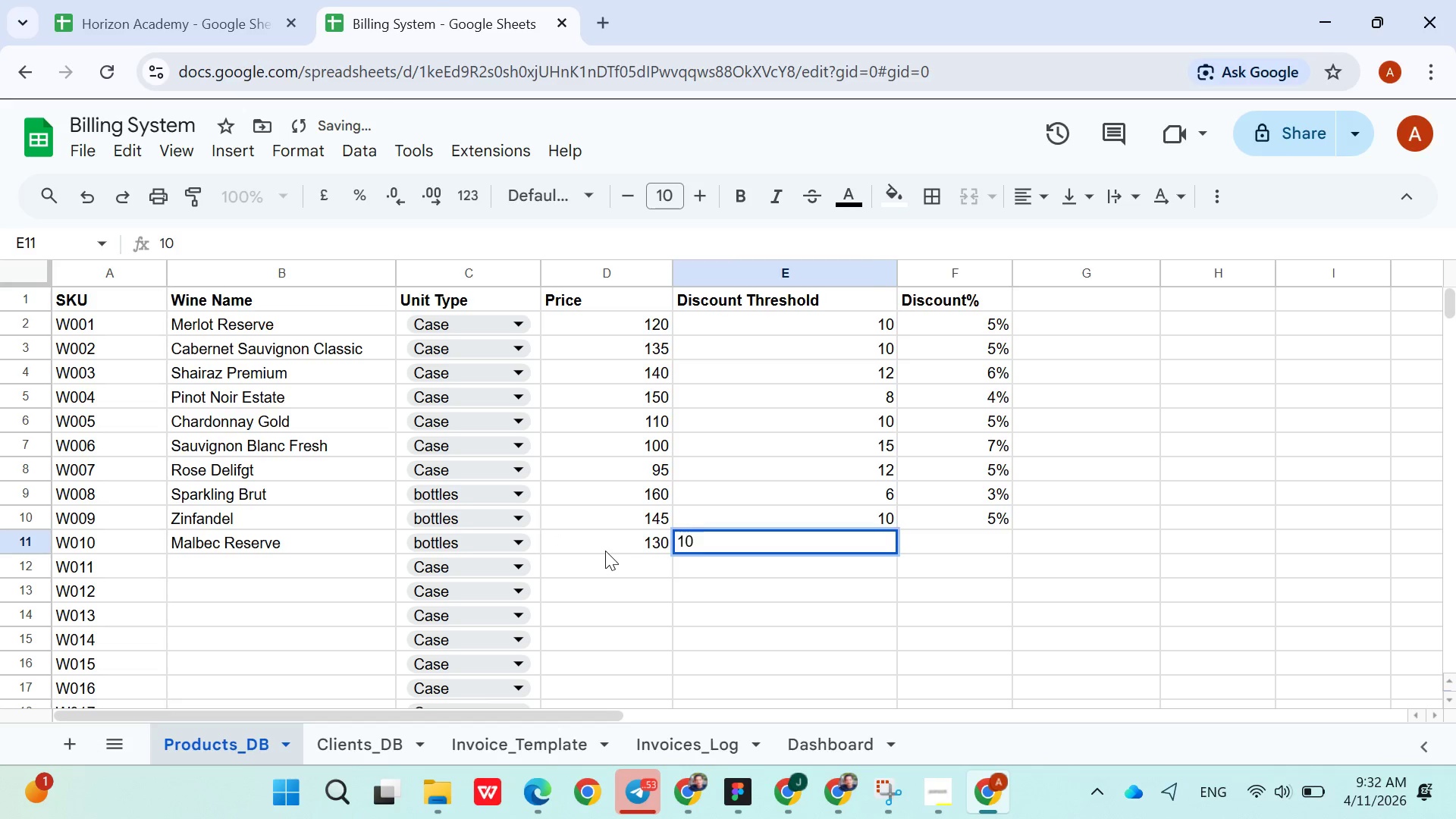 
key(ArrowRight)
 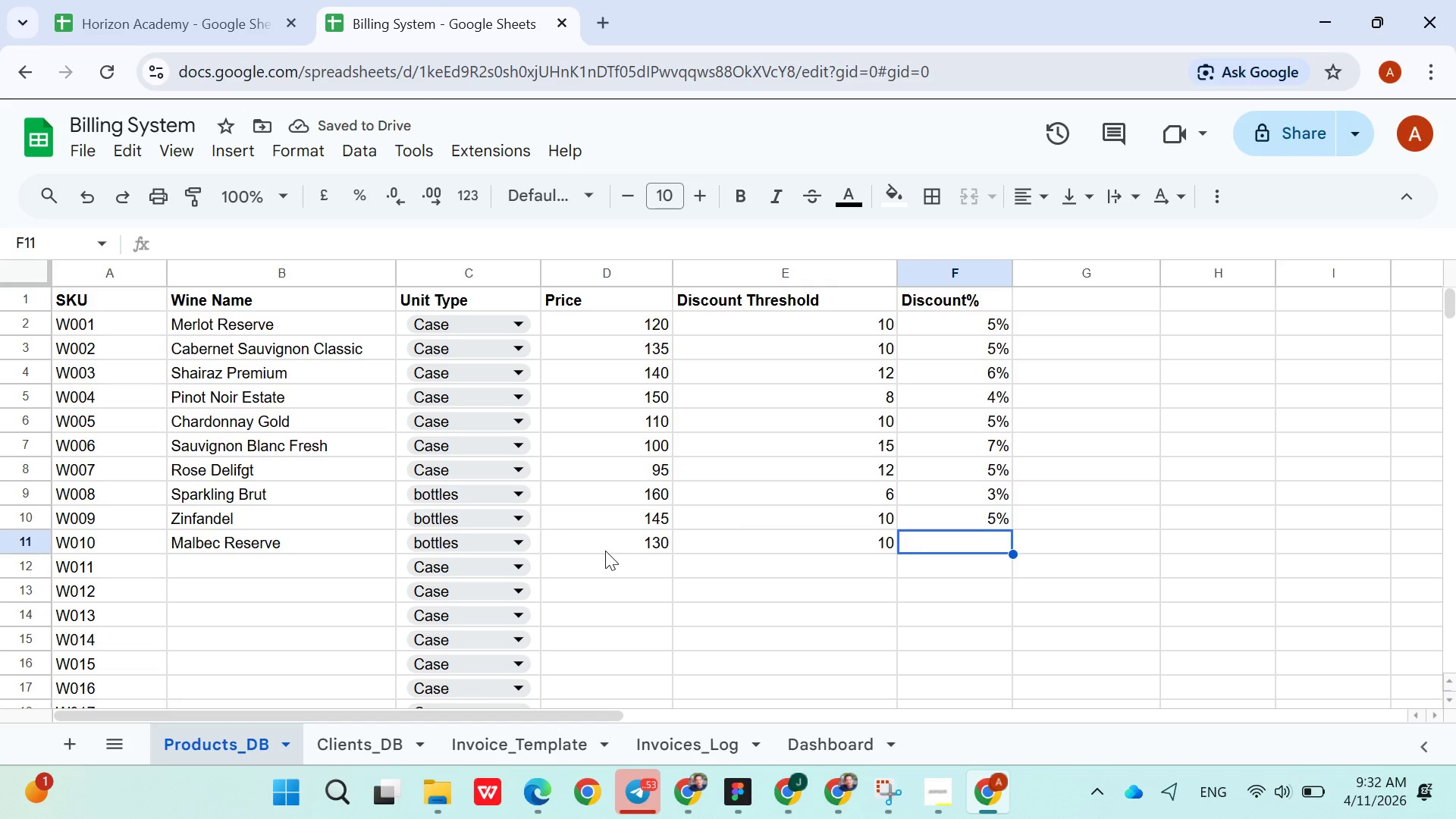 
key(5)
 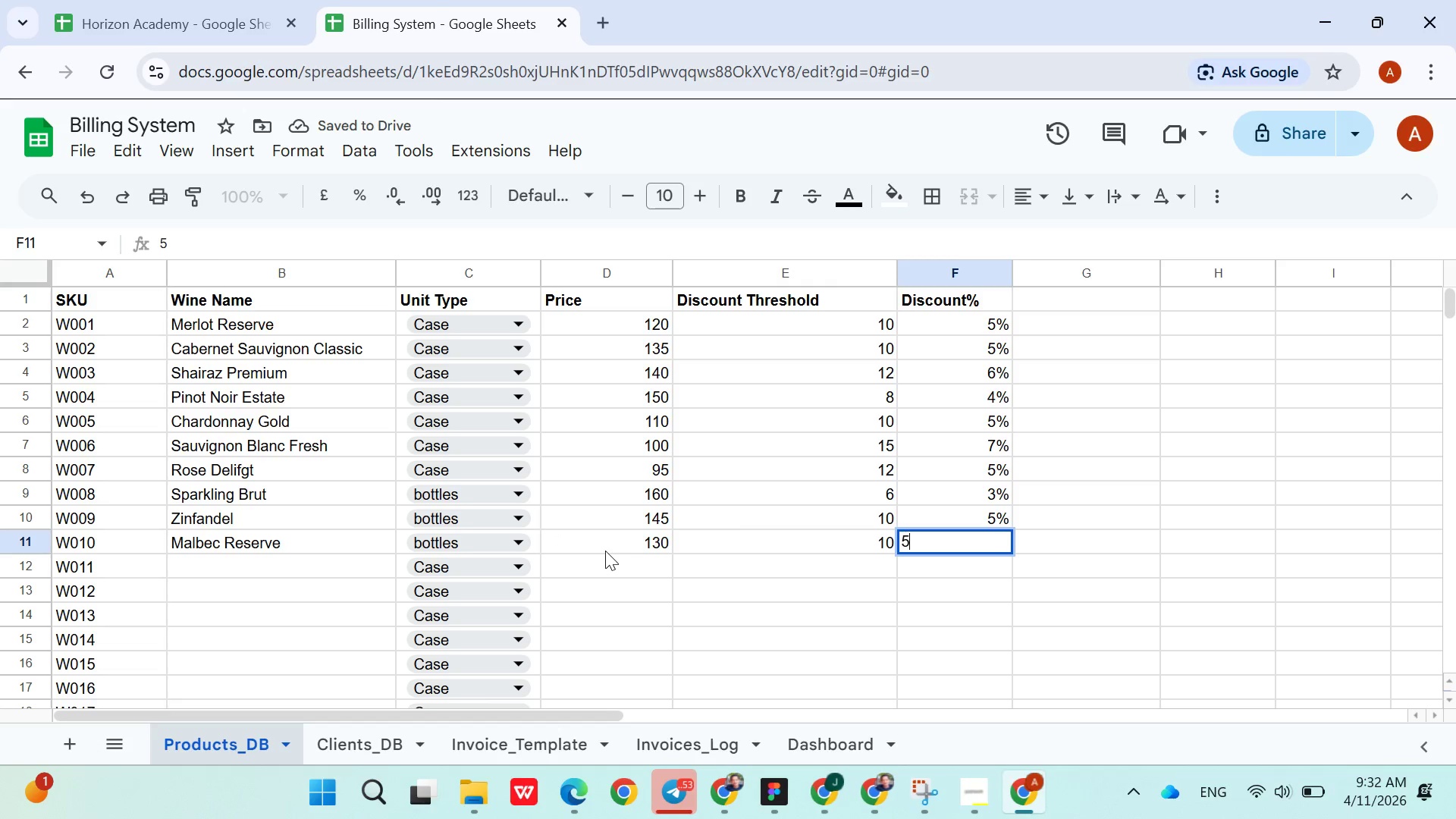 
key(Shift+ShiftRight)
 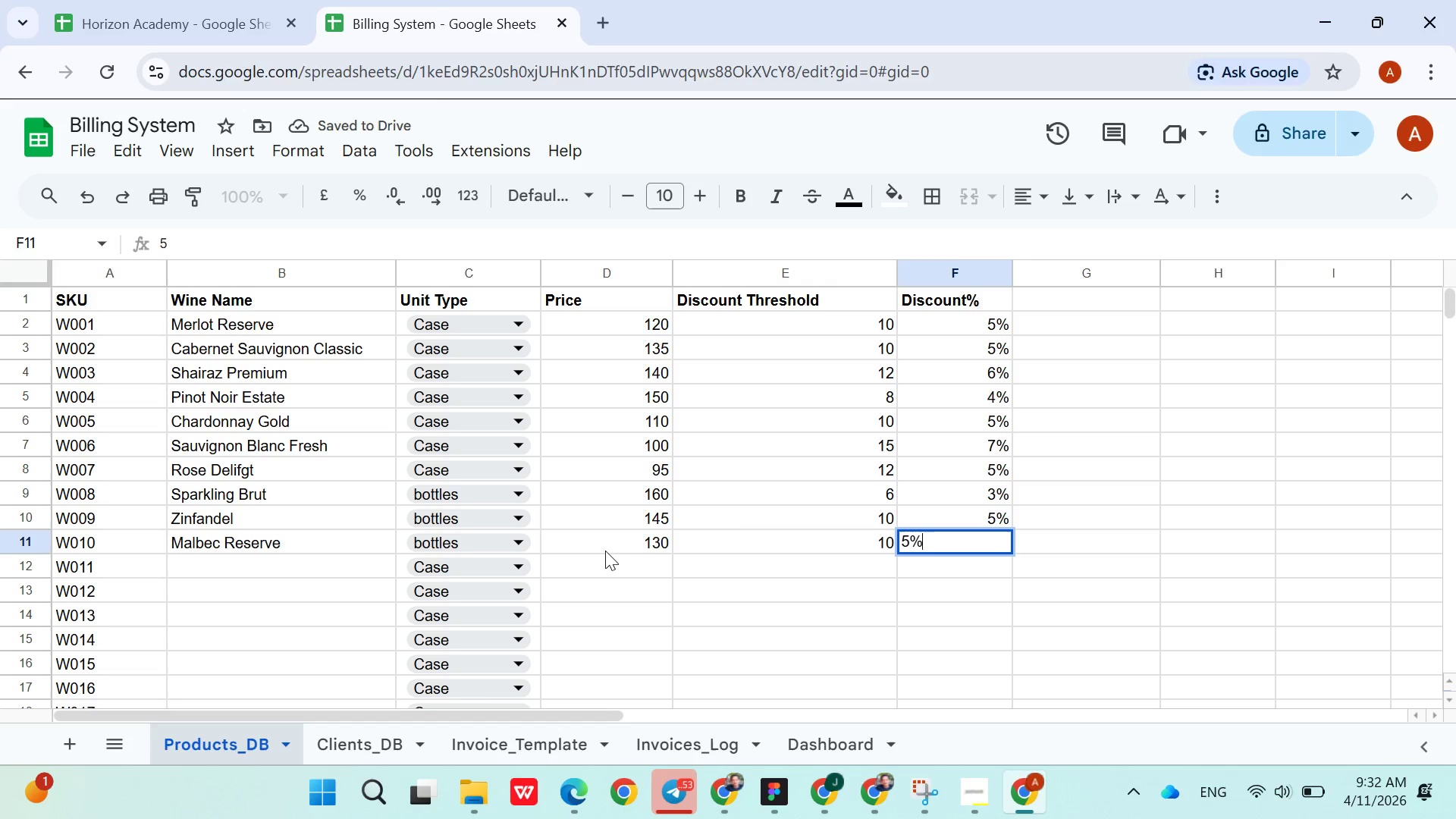 
key(Shift+5)
 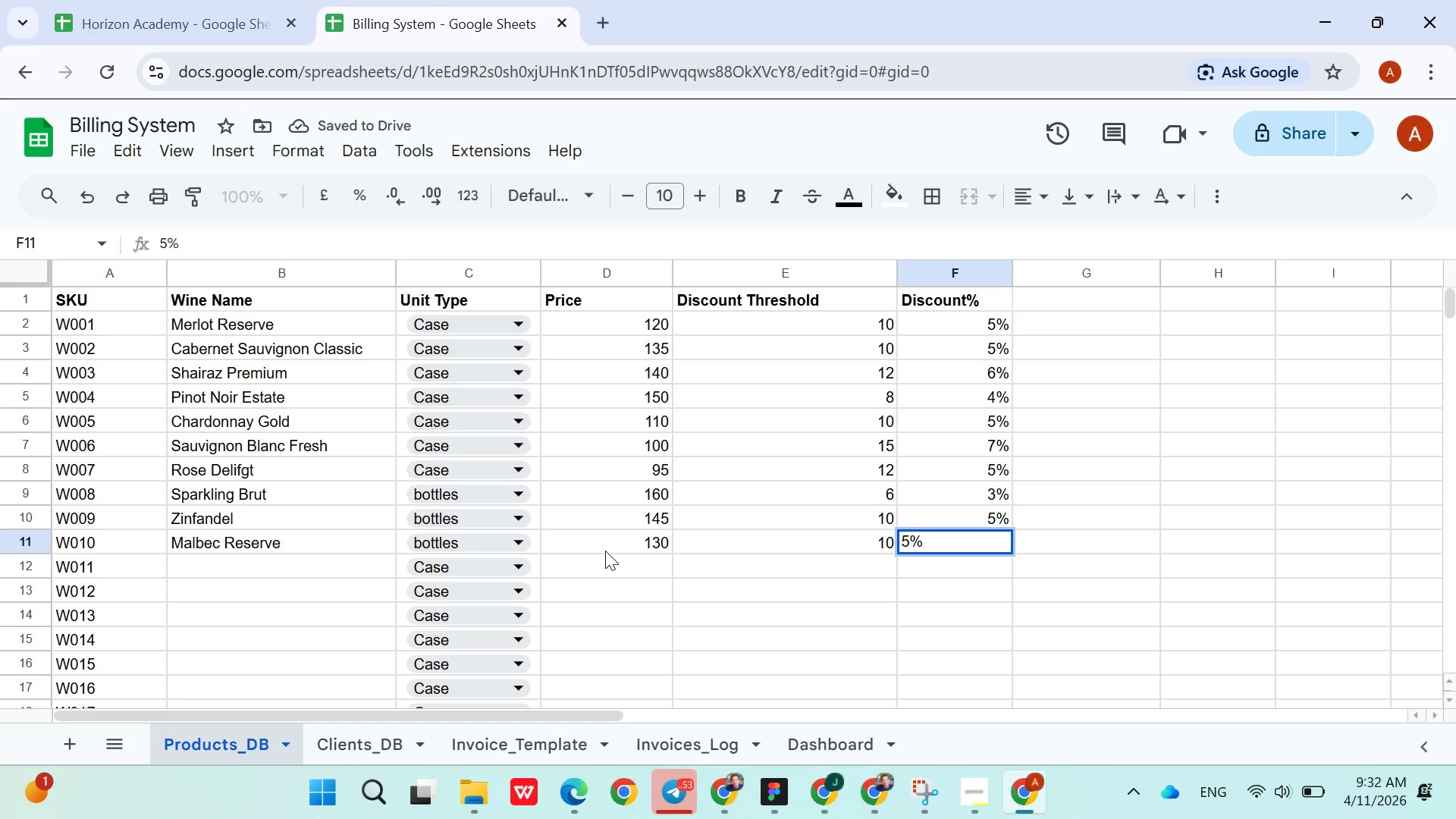 
key(ArrowDown)
 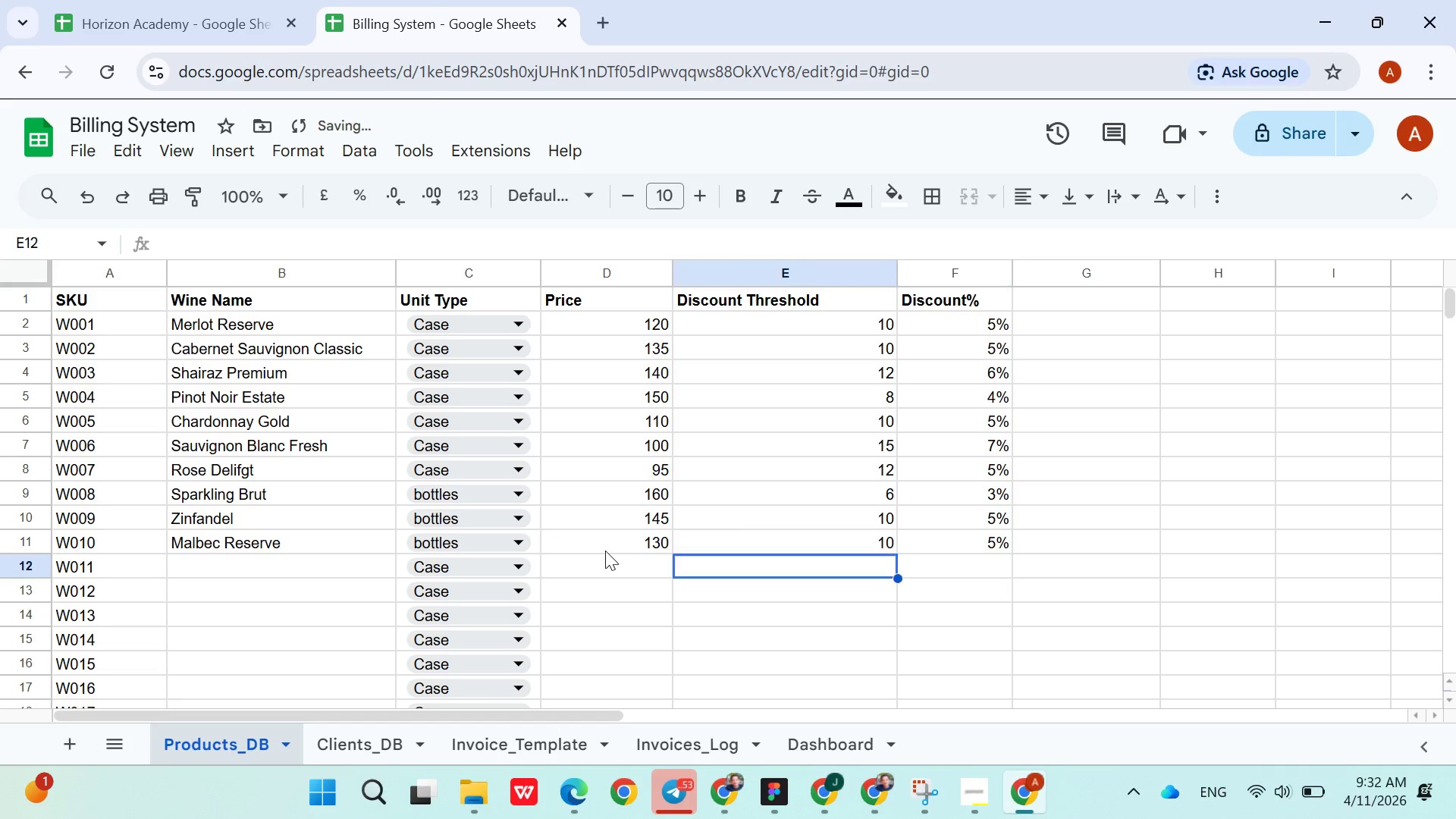 
hold_key(key=ArrowLeft, duration=0.75)
 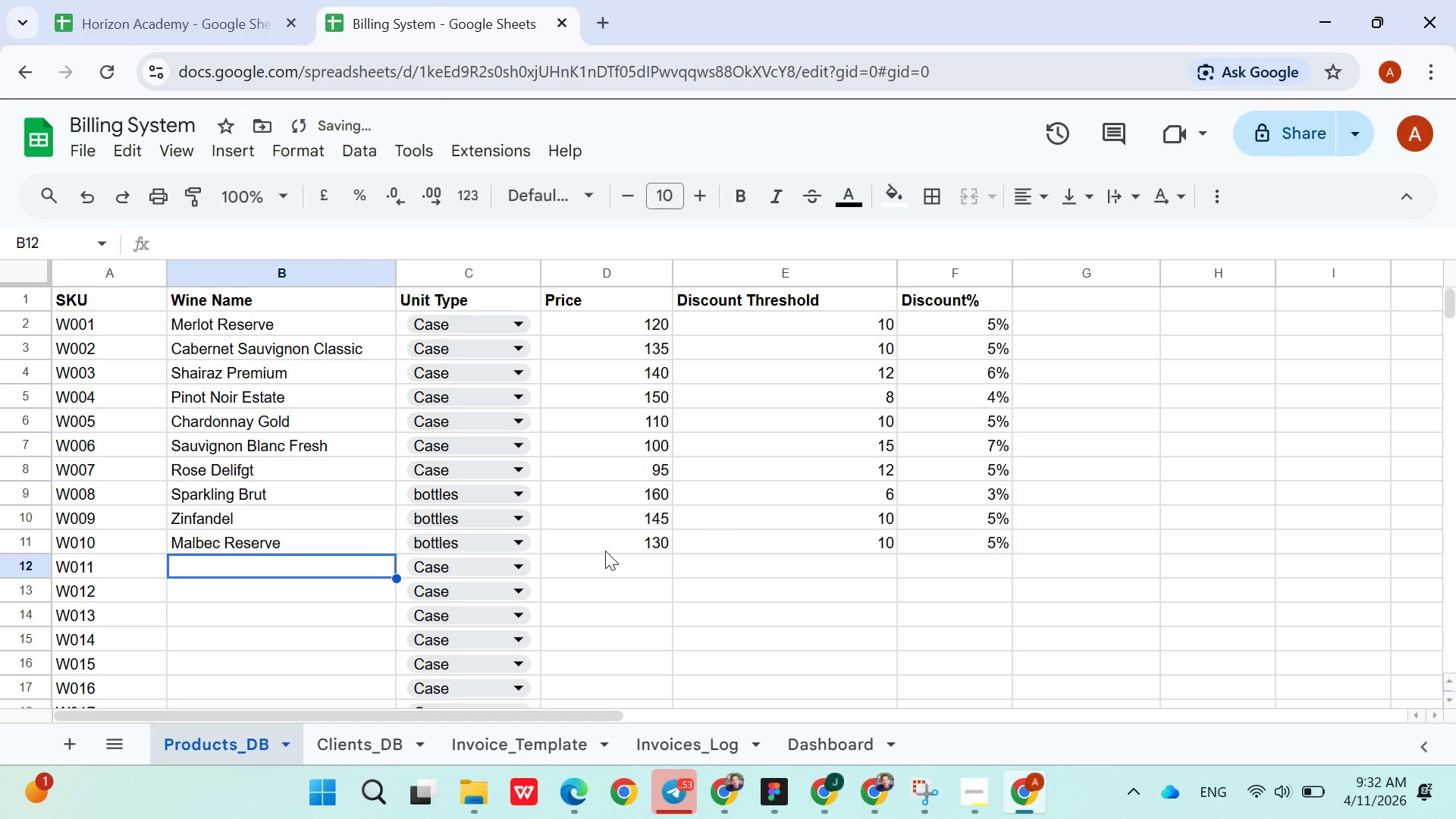 
key(ArrowRight)
 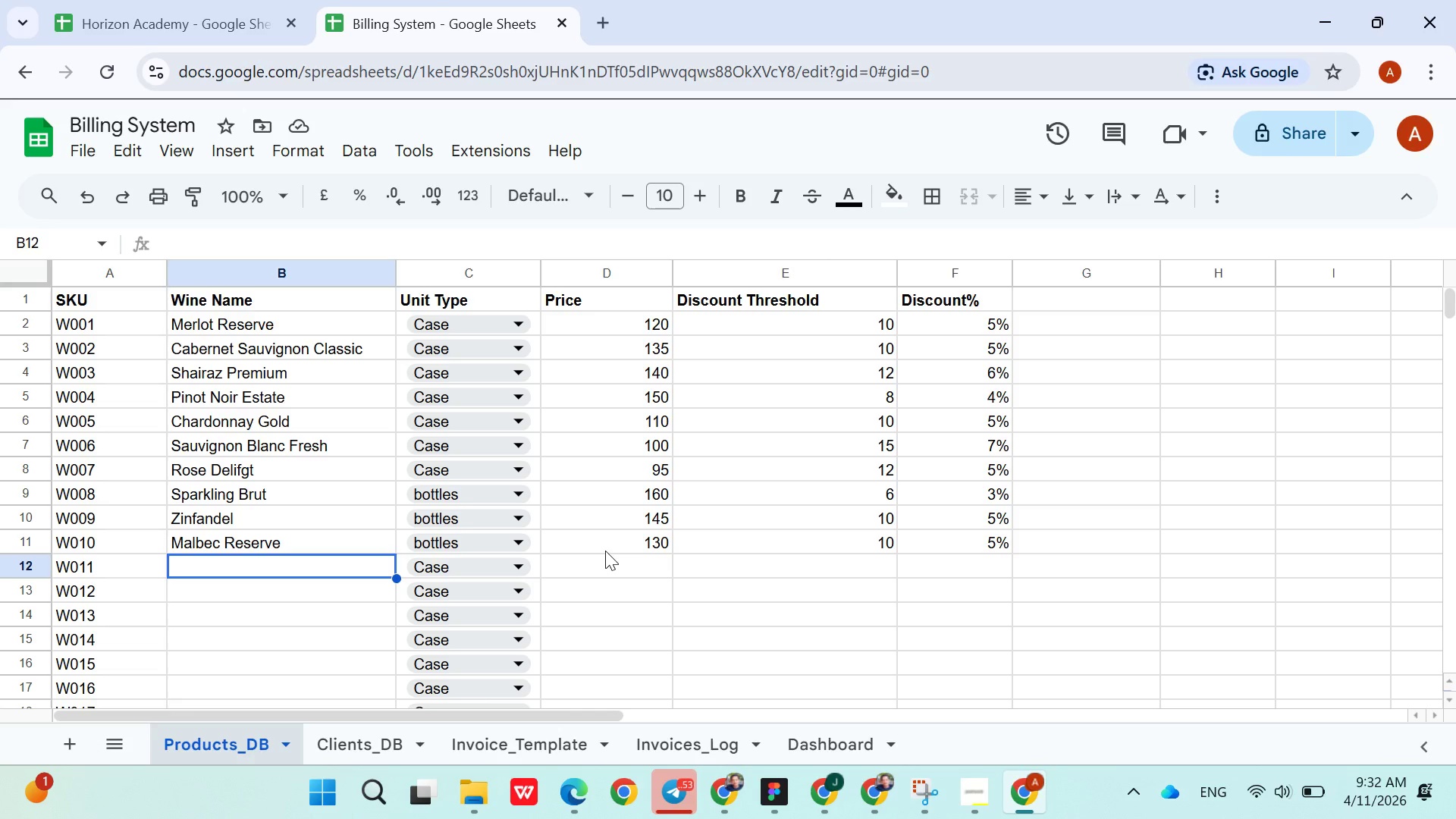 
wait(7.19)
 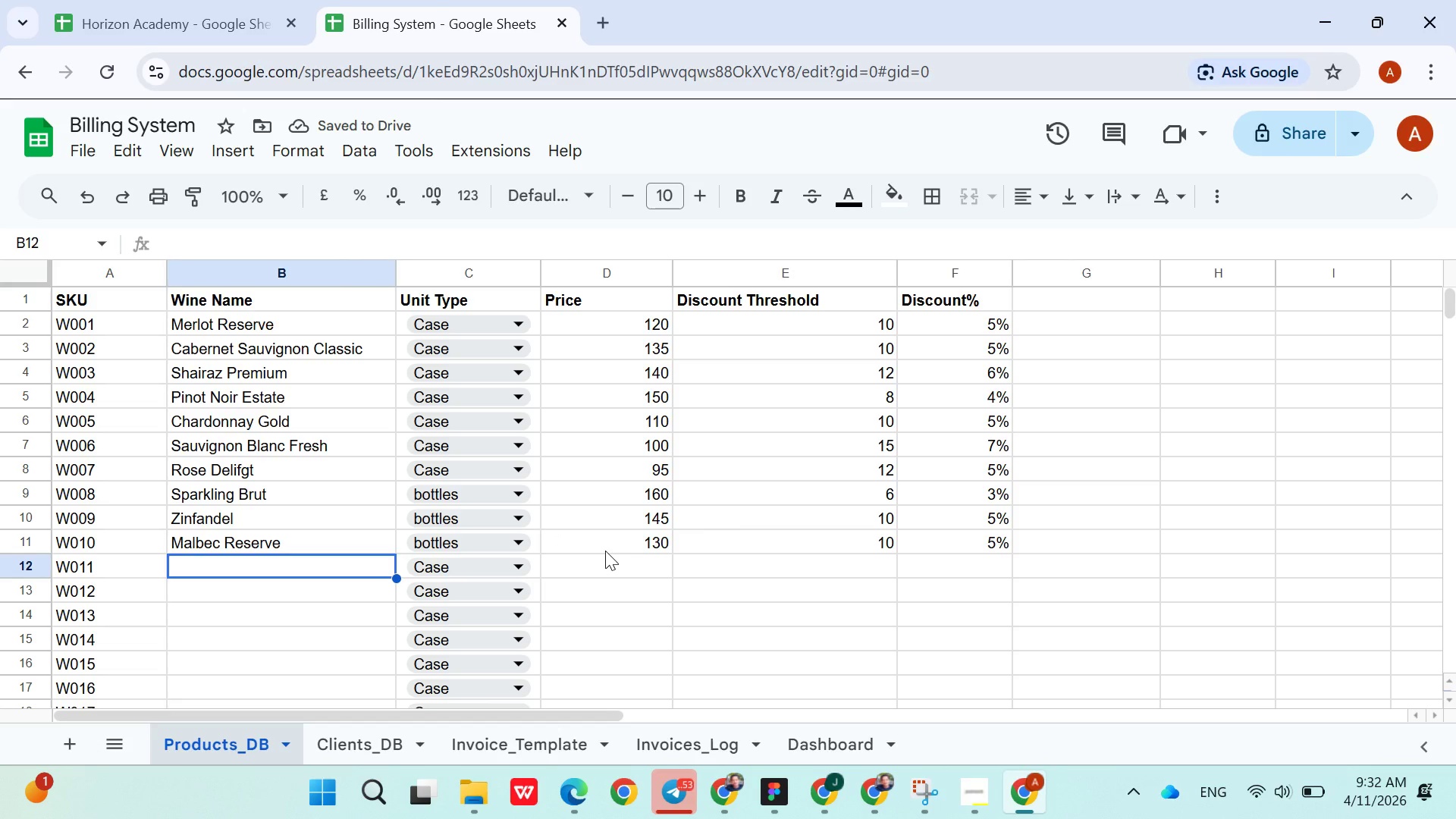 
type(Tempranillo Select)
 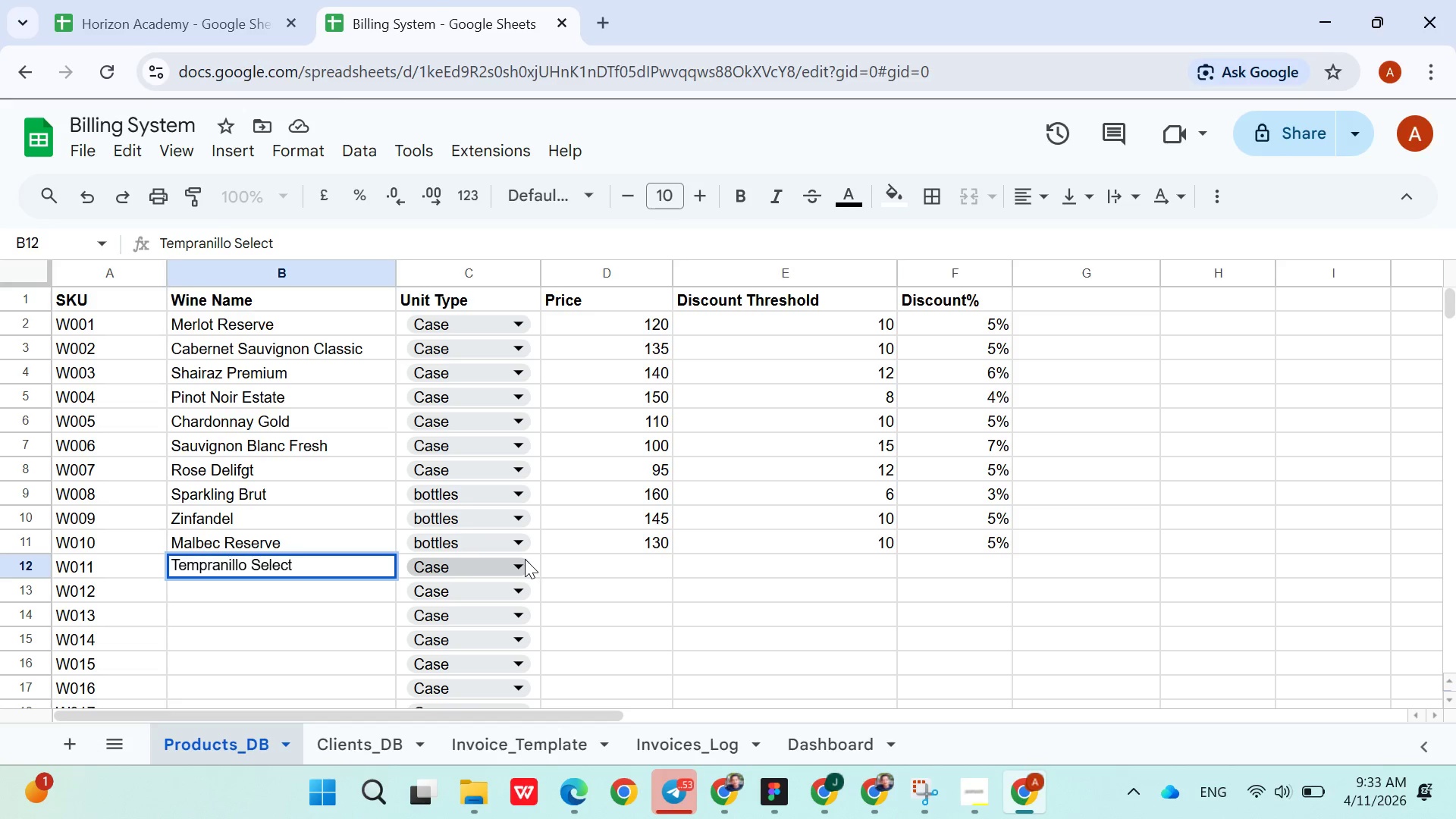 
left_click([598, 560])
 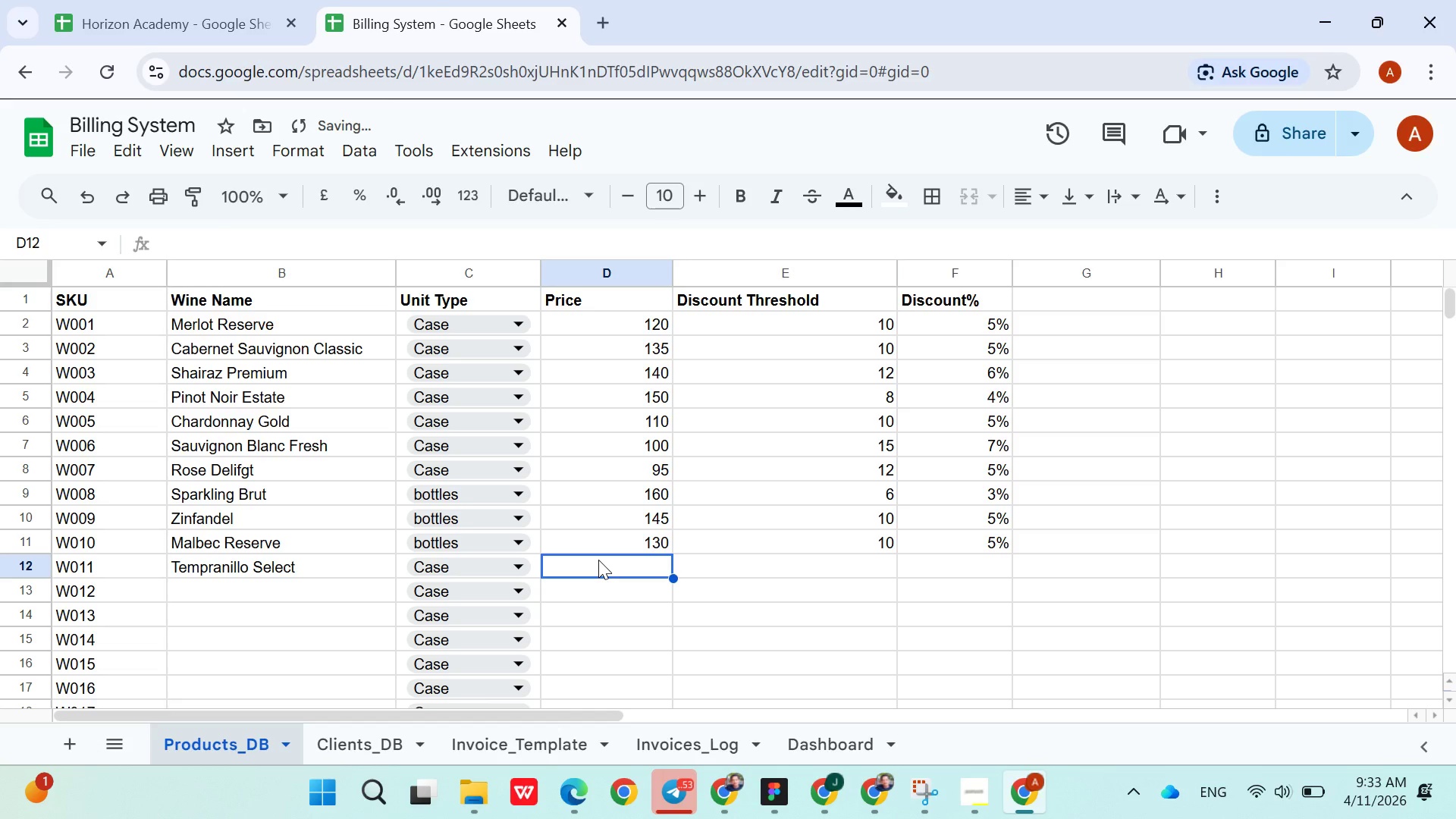 
type(125)
 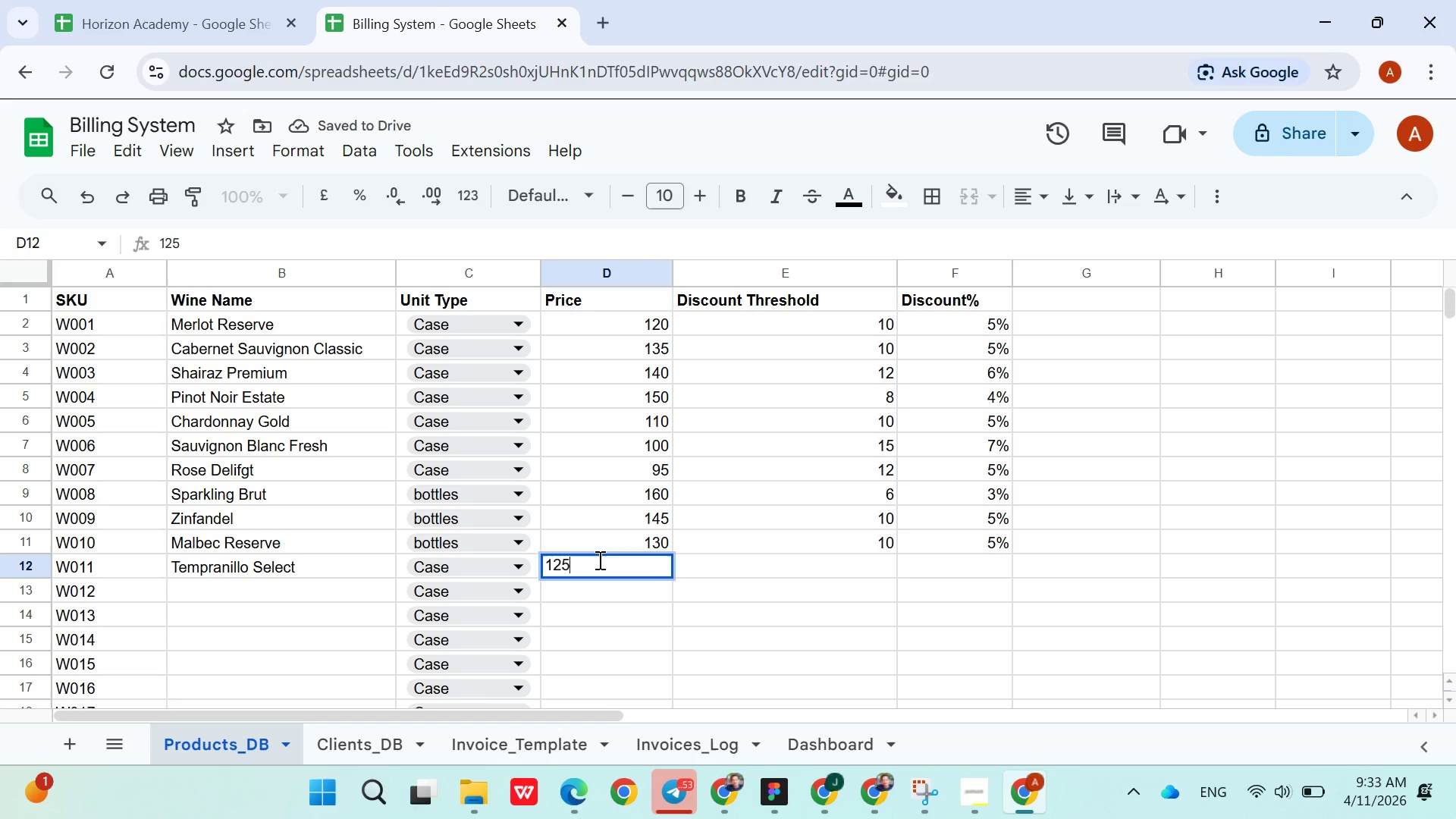 
key(ArrowRight)
 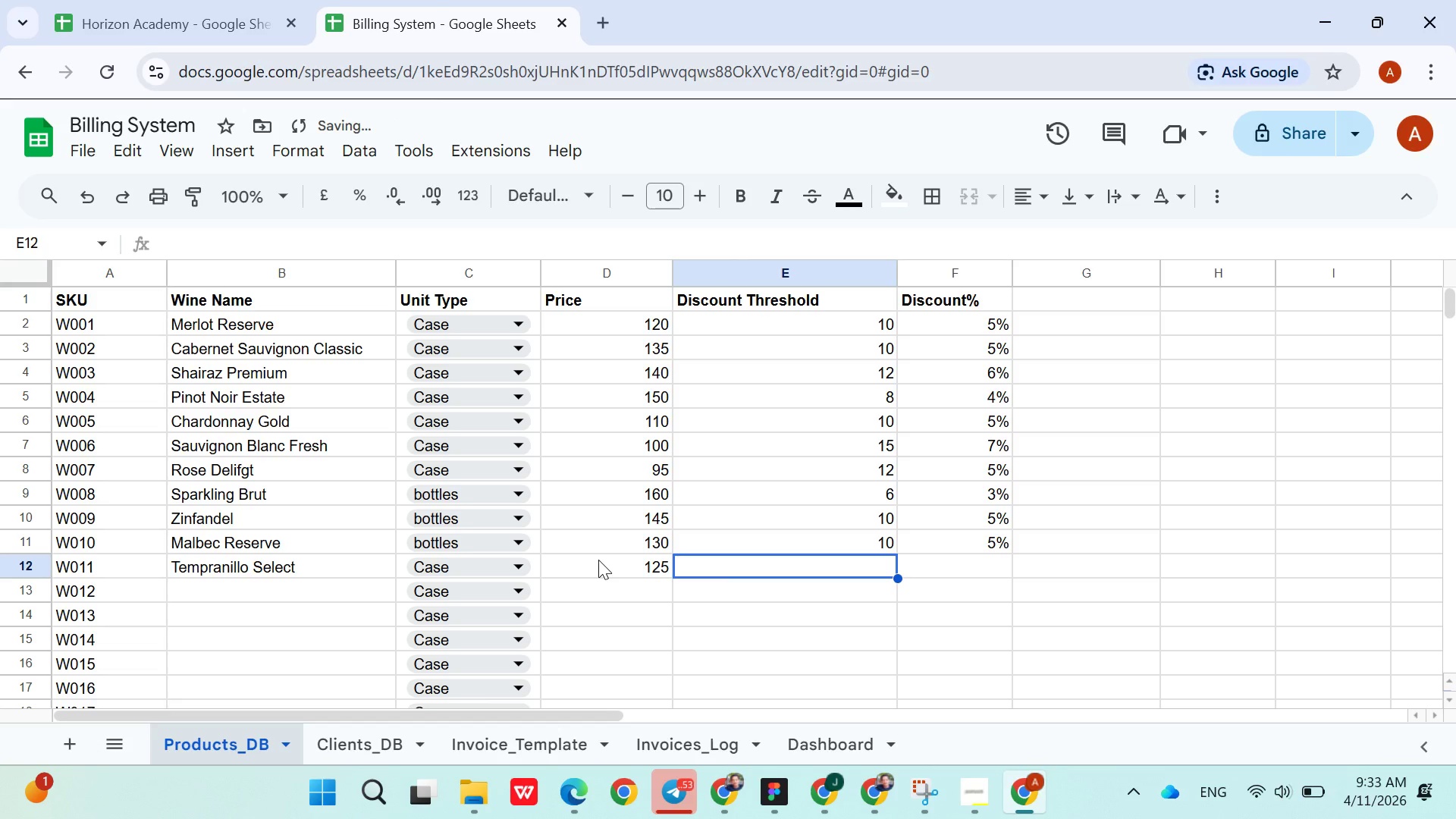 
type(10)
 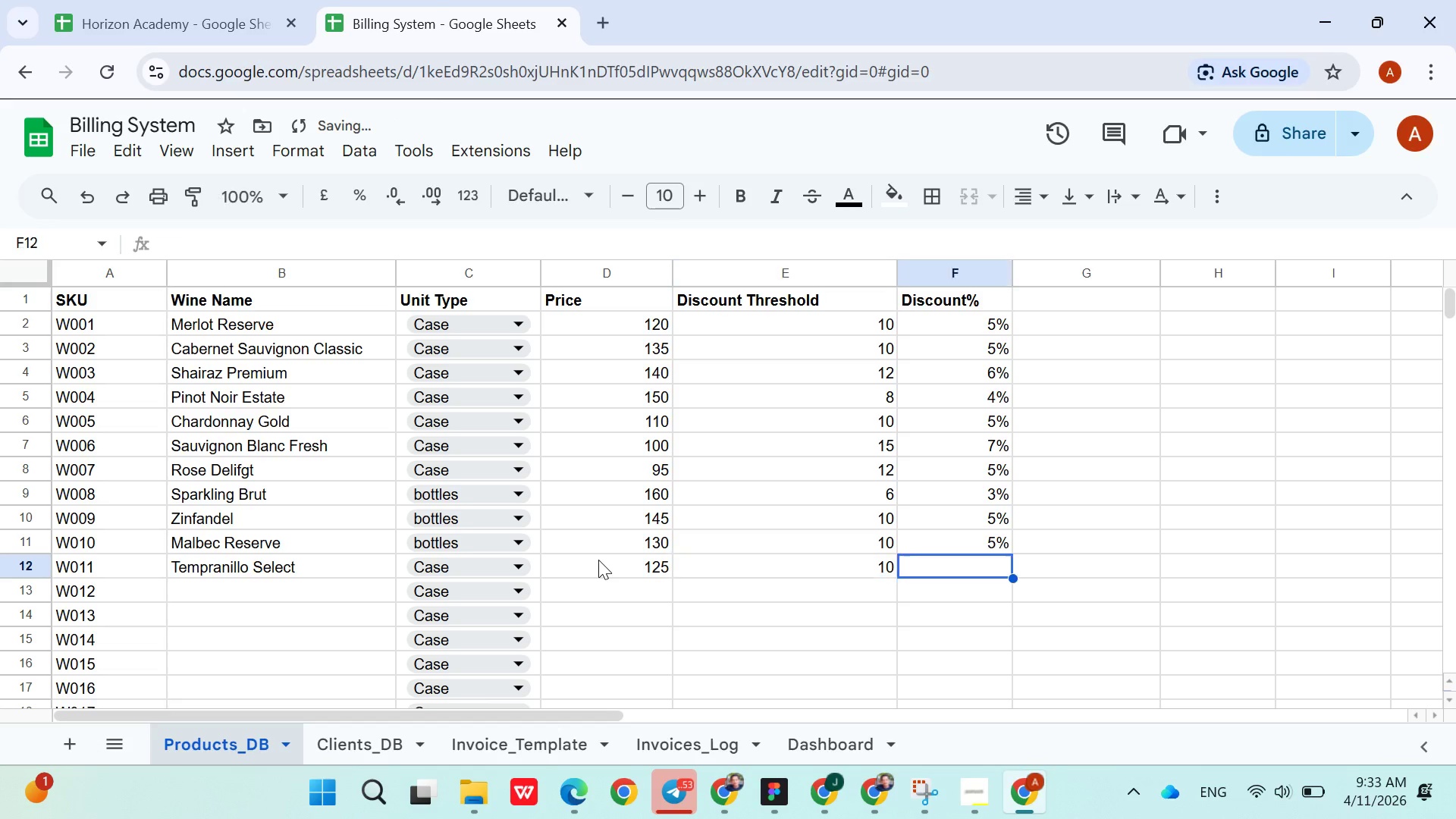 
key(ArrowRight)
 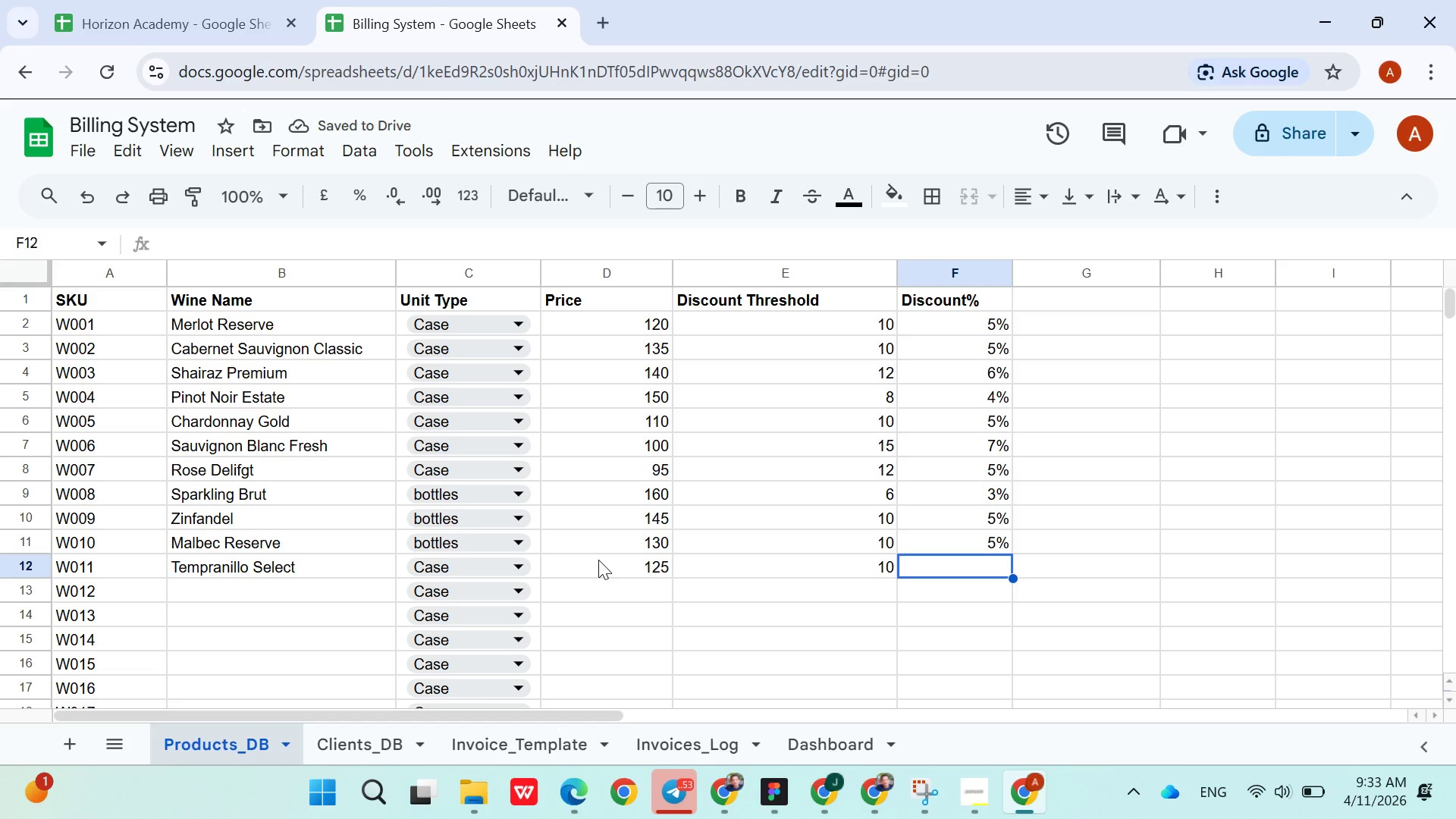 
type(5%)
 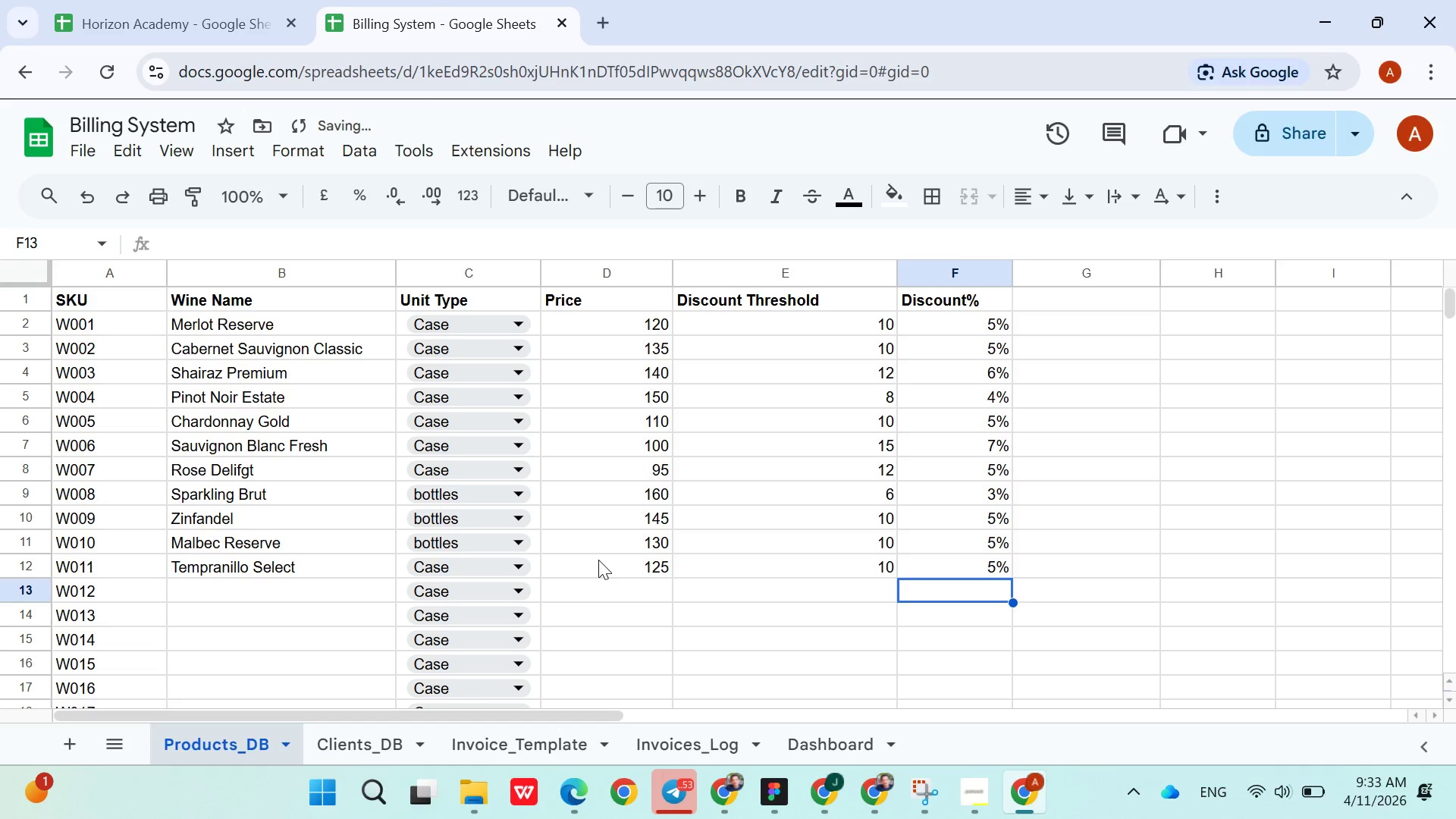 
 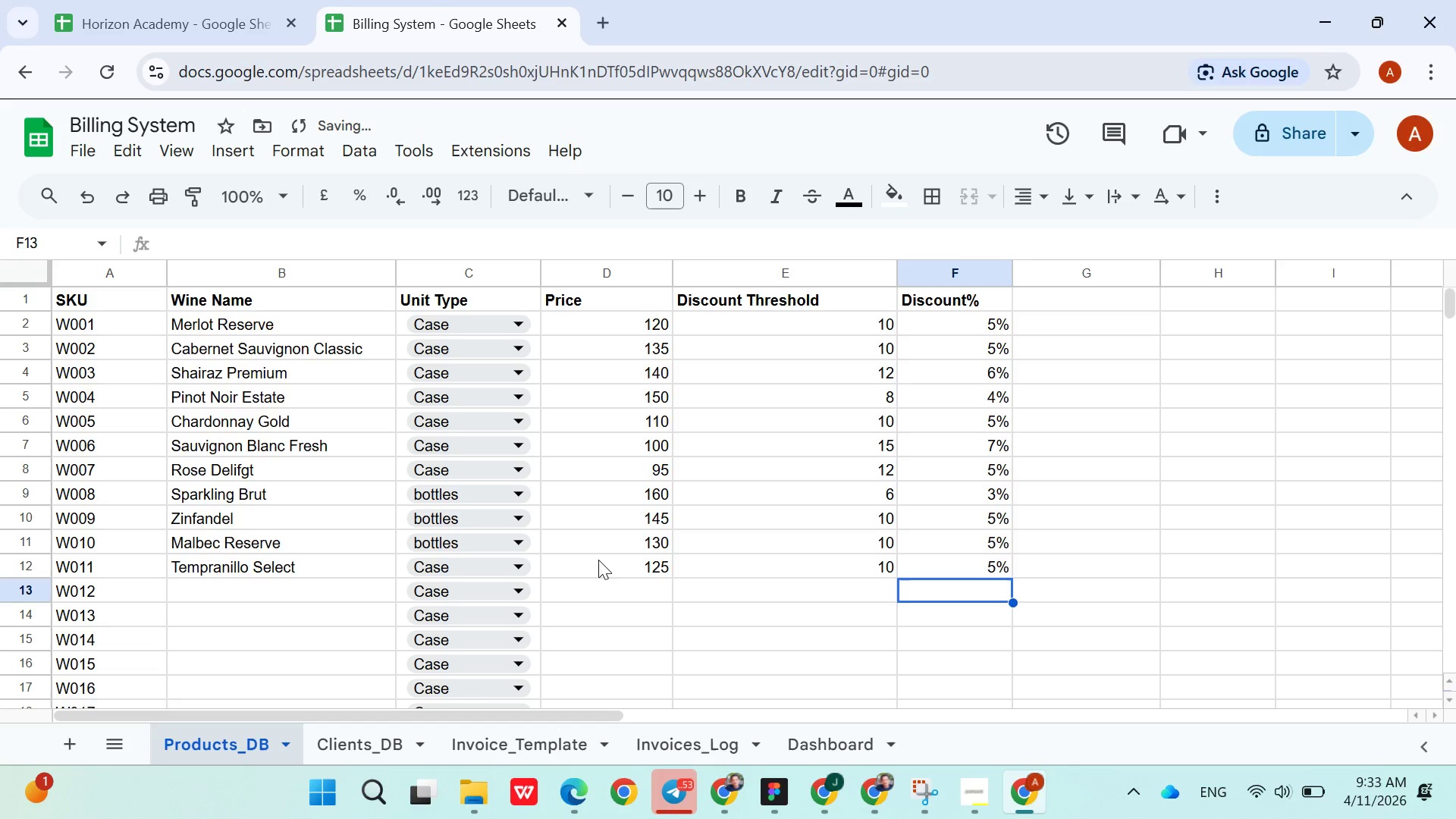 
key(ArrowDown)
 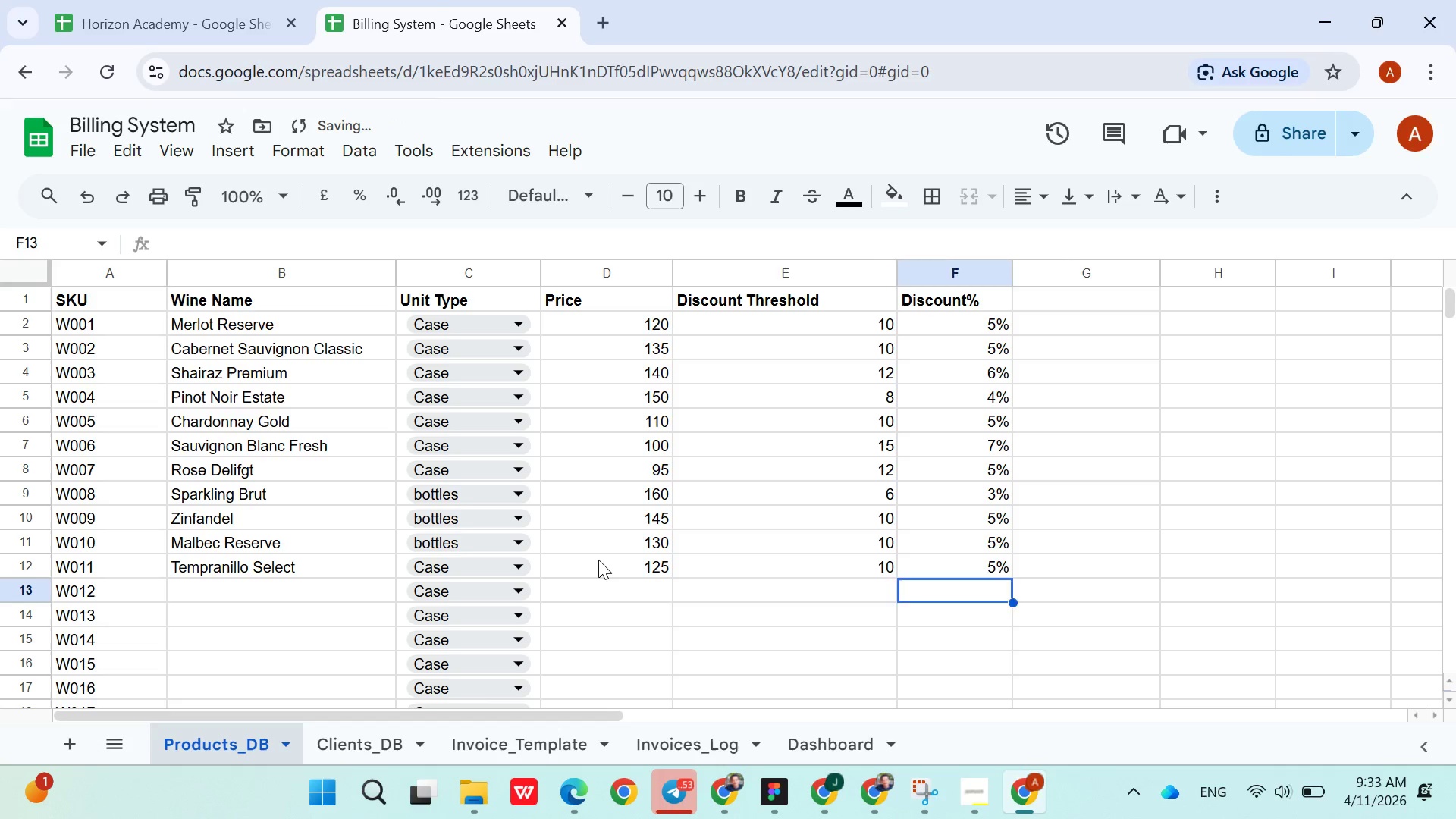 
hold_key(key=ArrowLeft, duration=0.92)
 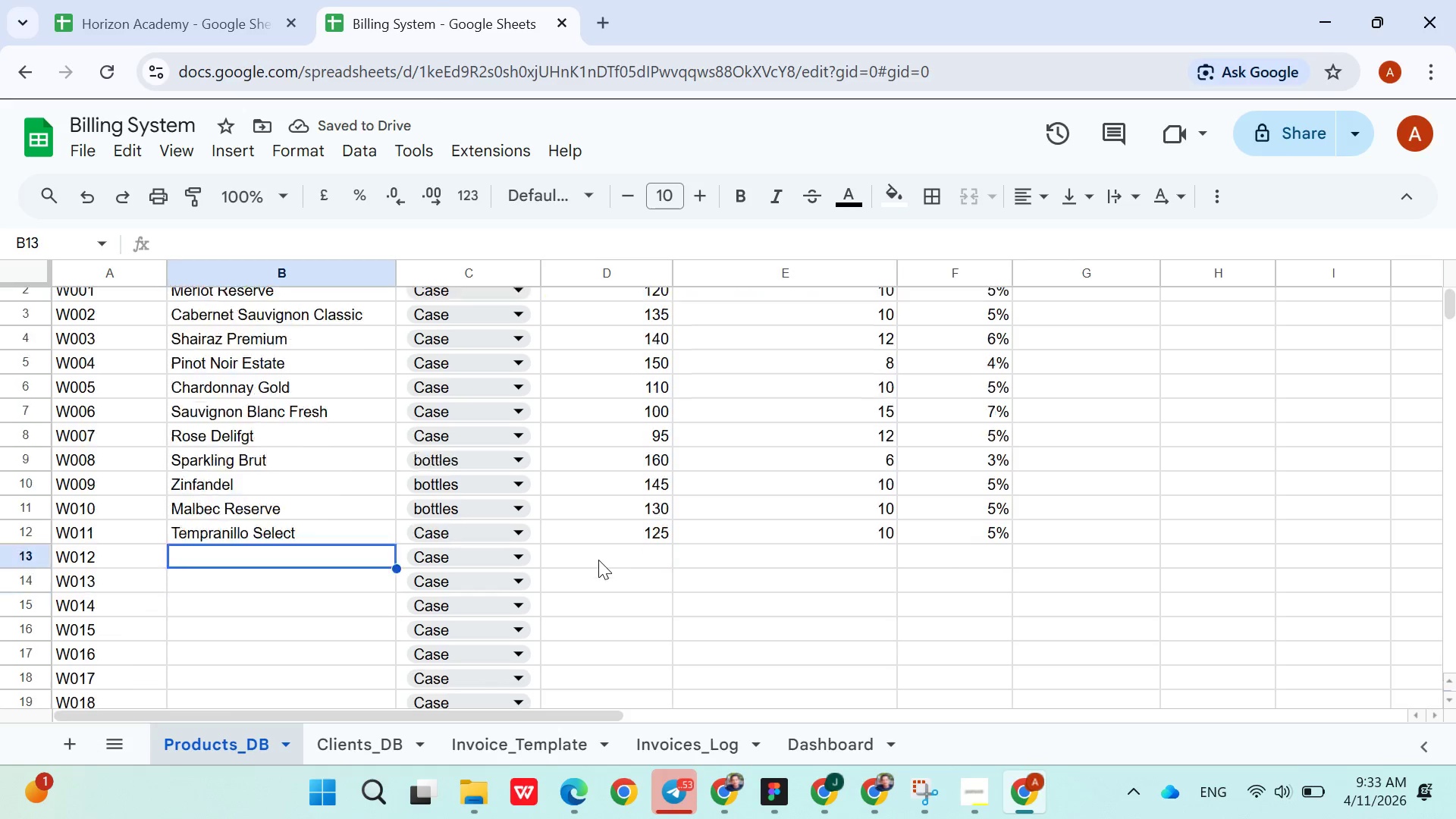 
key(ArrowRight)
 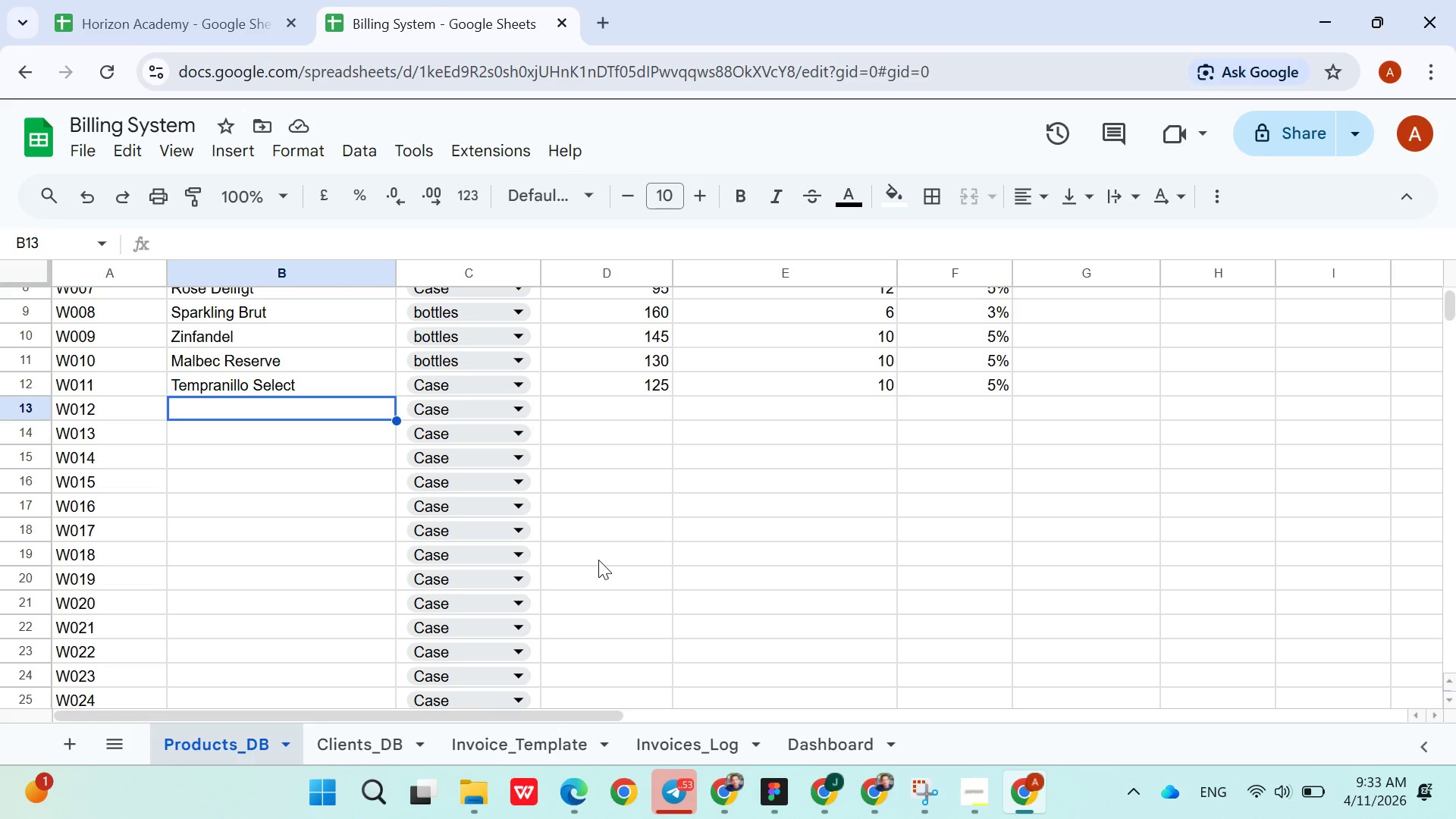 
wait(6.99)
 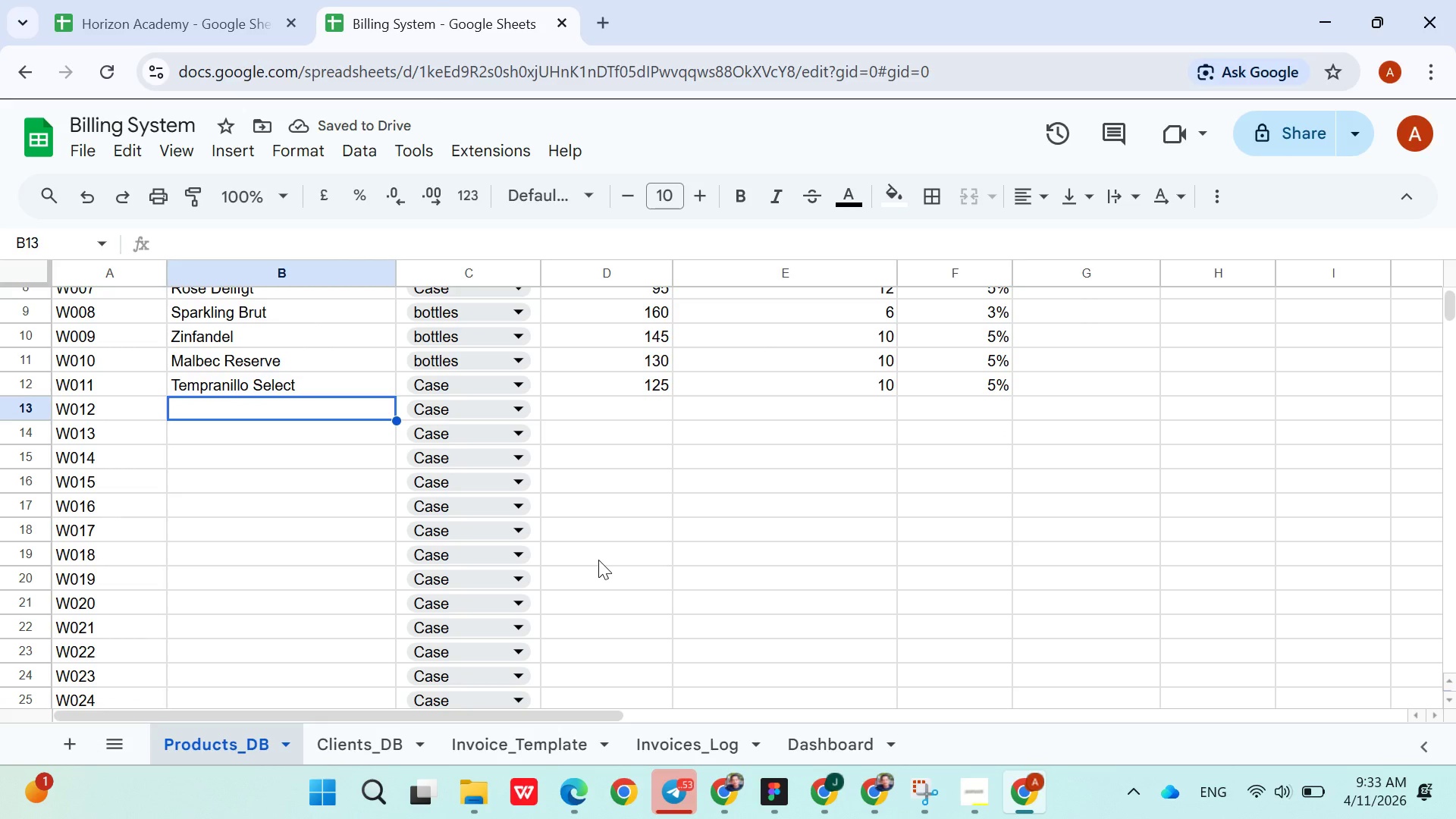 
type(Grenache Spacial)
 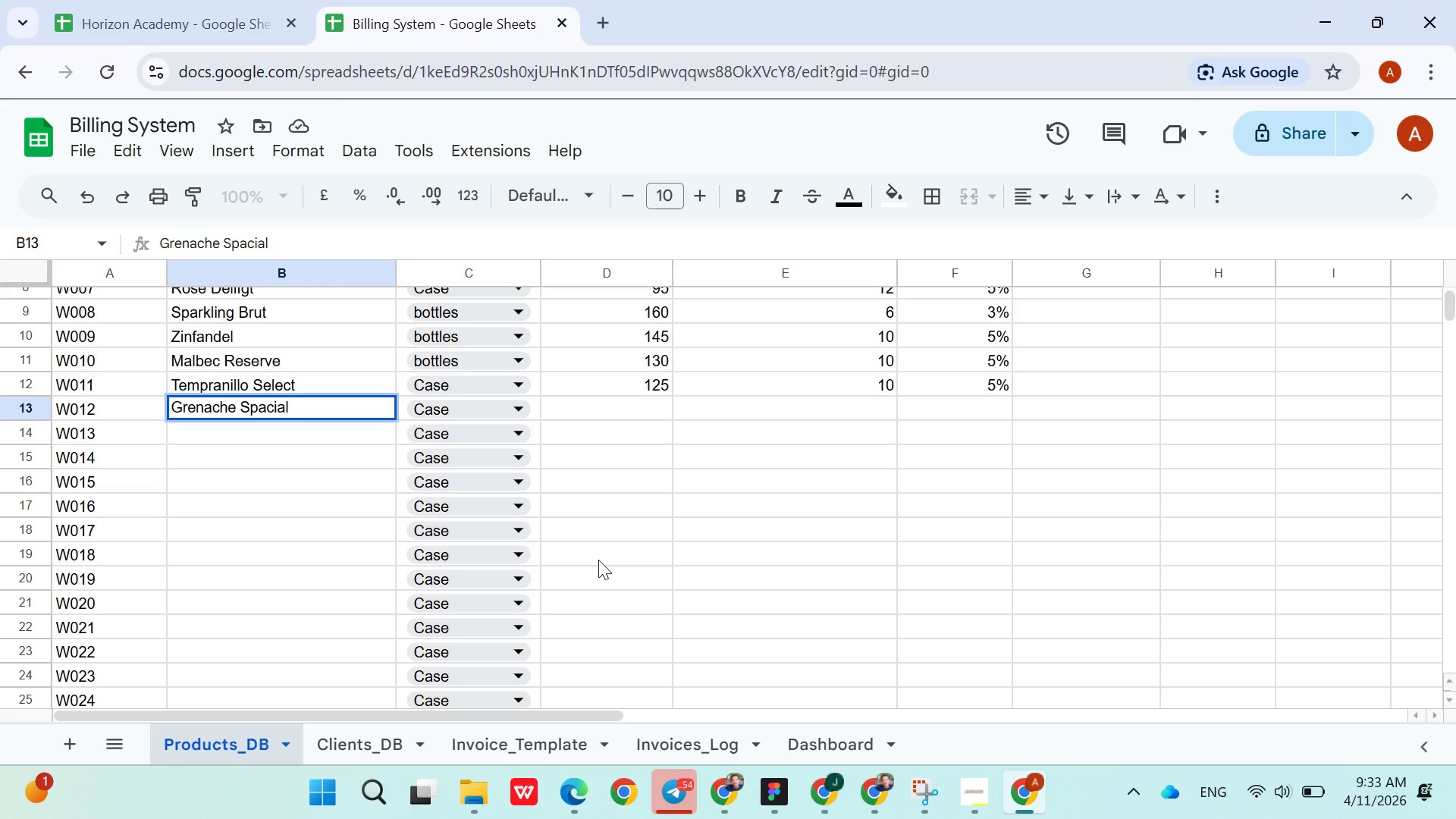 
key(ArrowRight)
 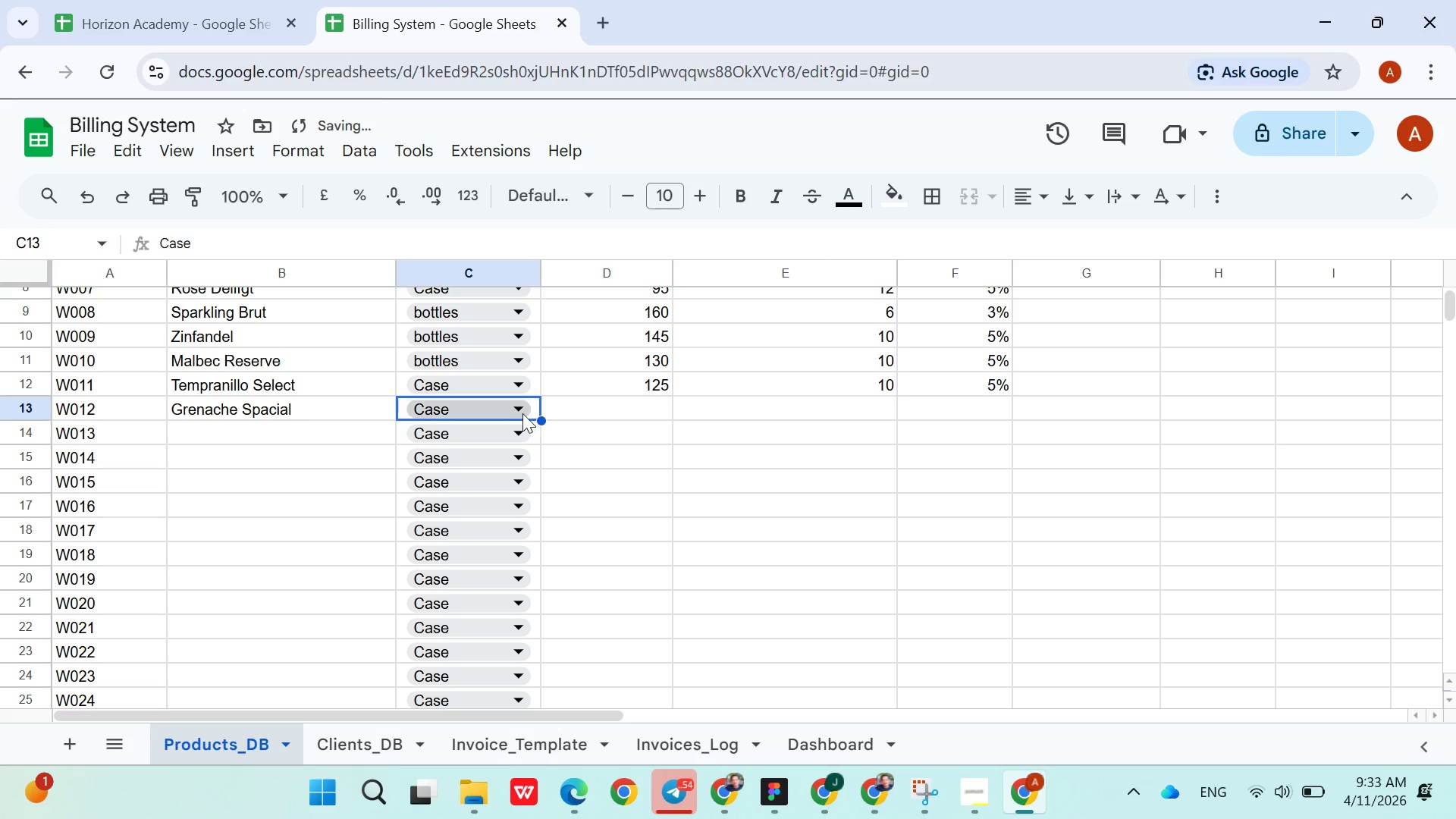 
left_click([516, 412])
 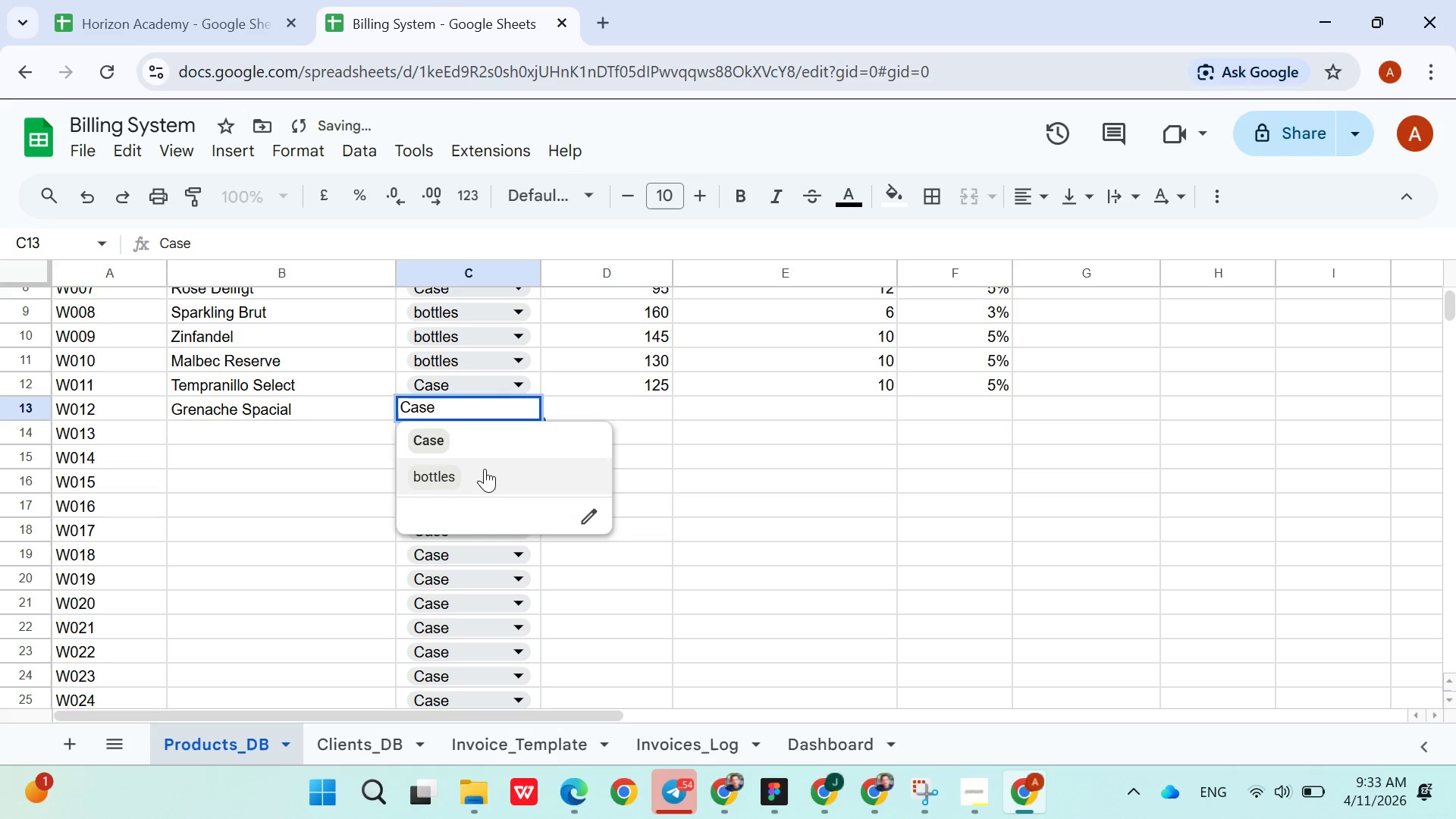 
left_click([482, 470])
 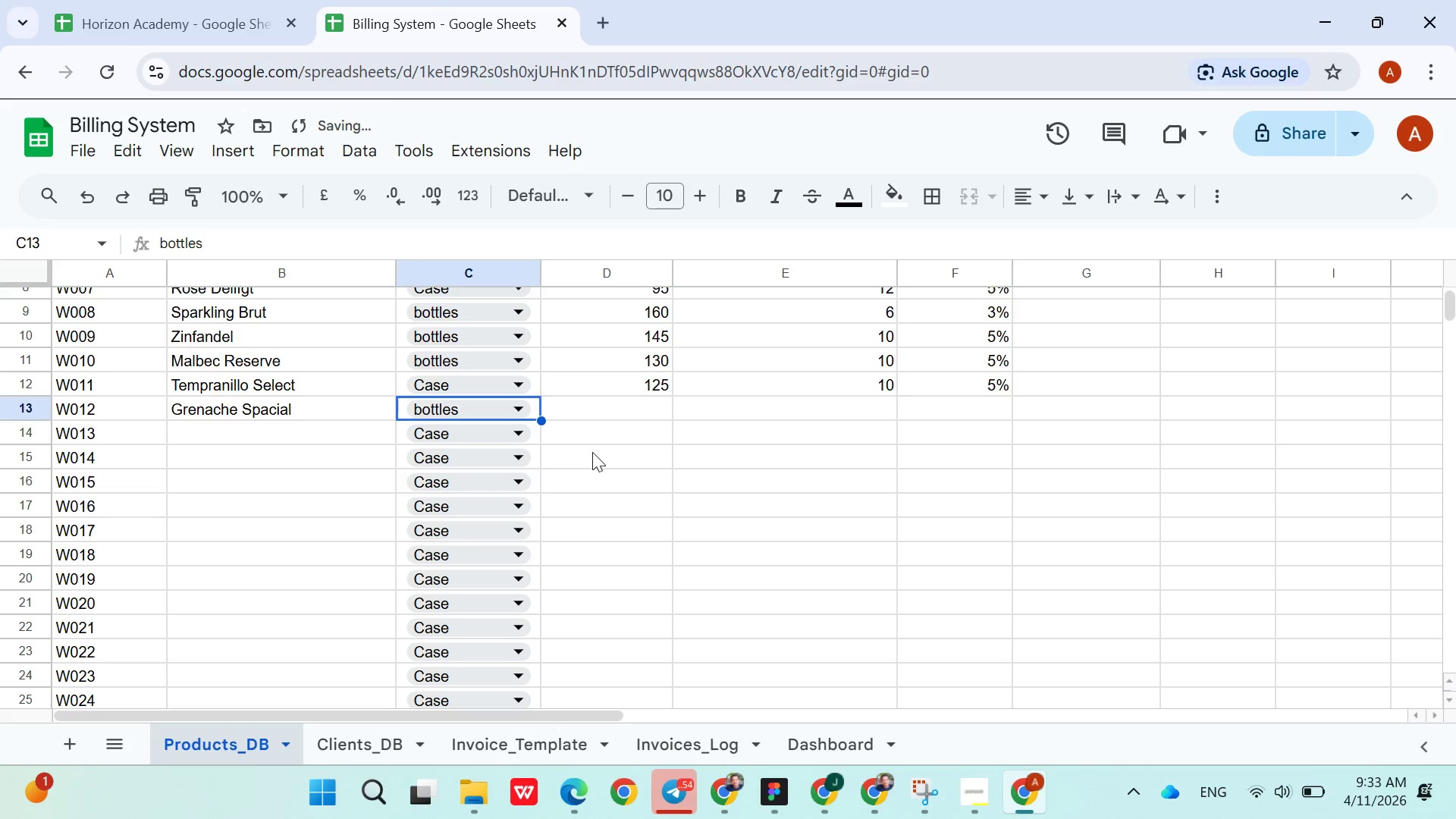 
left_click([604, 416])
 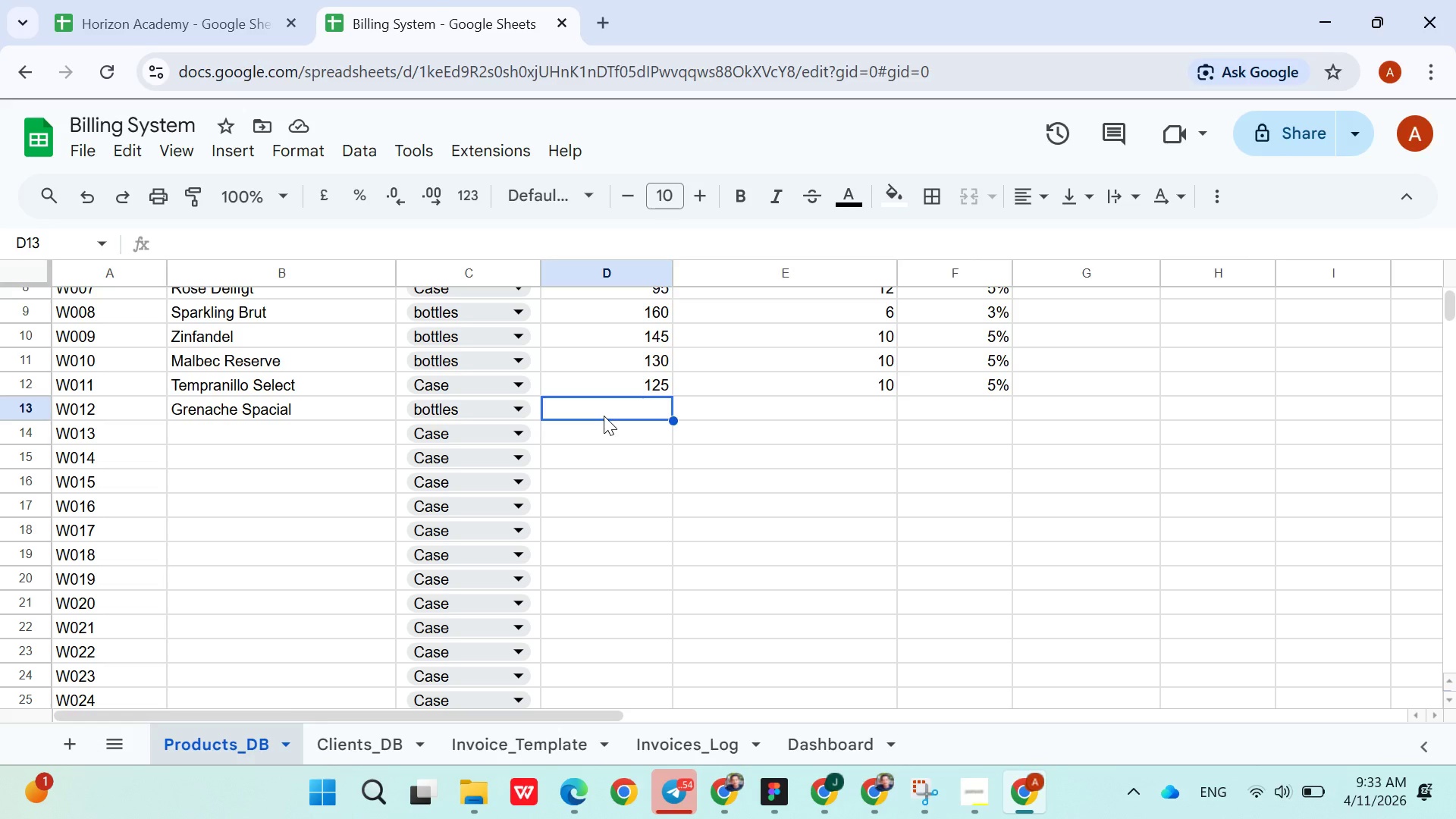 
type(115)
 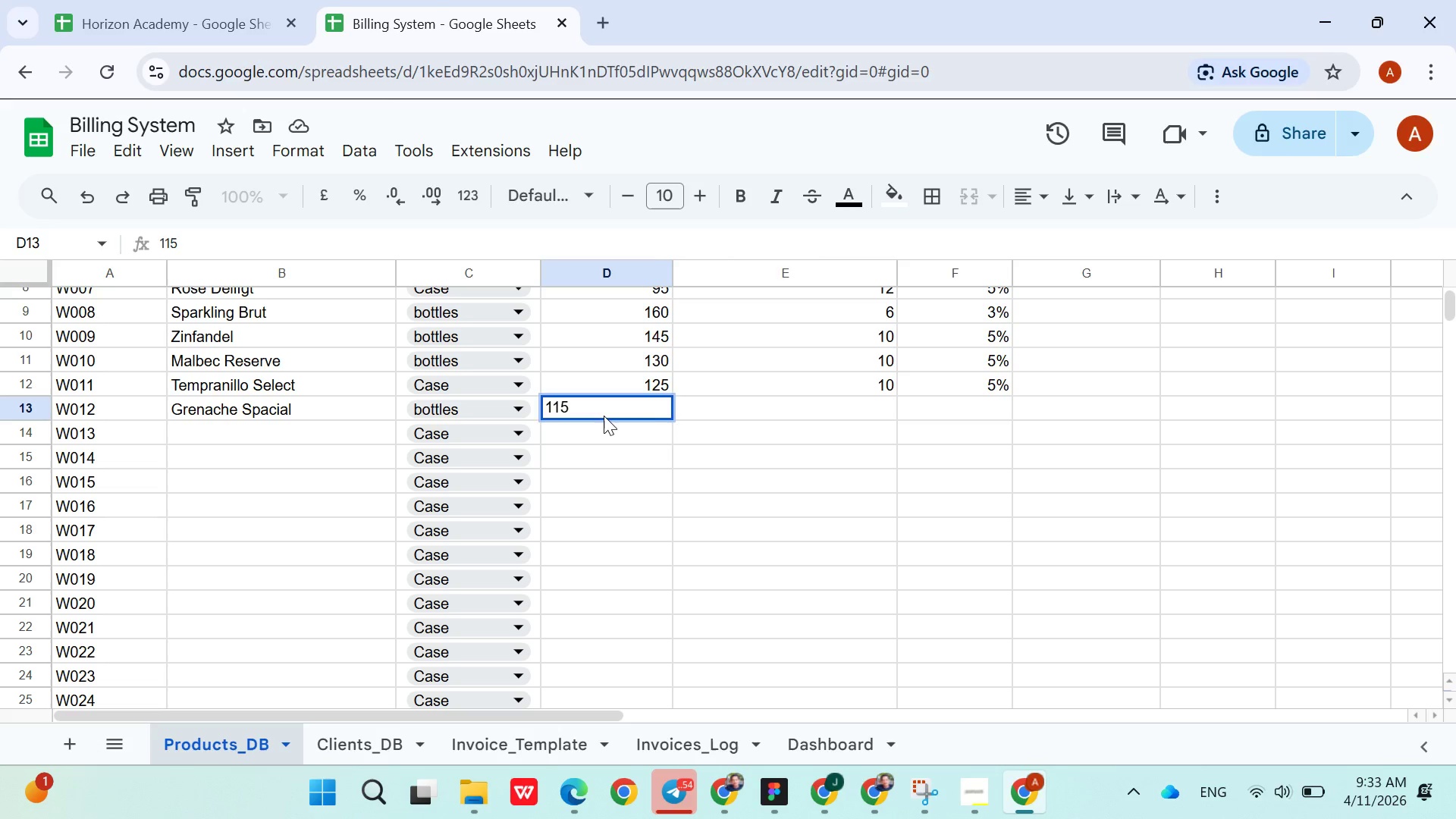 
key(ArrowRight)
 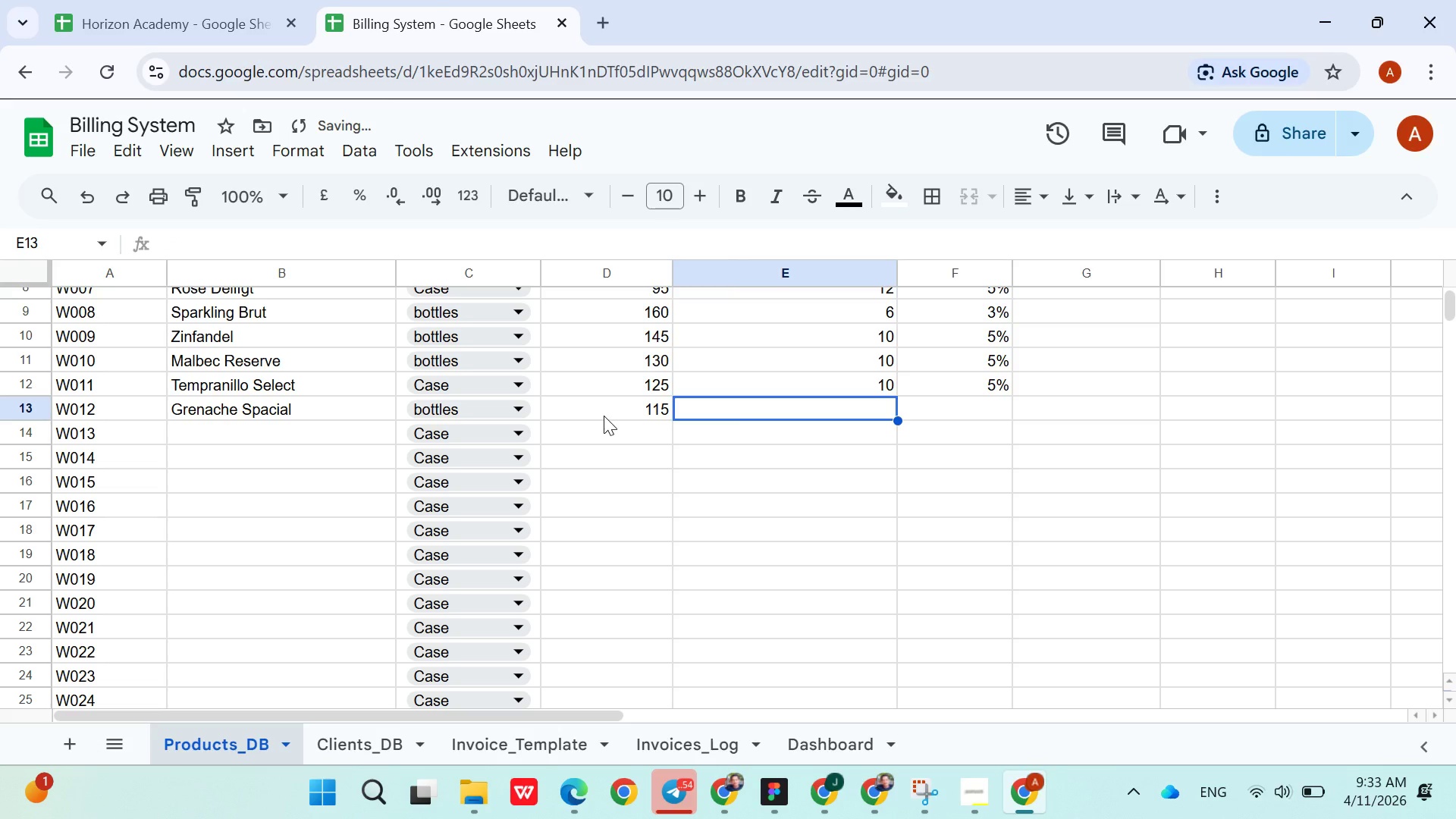 
type(126%)
 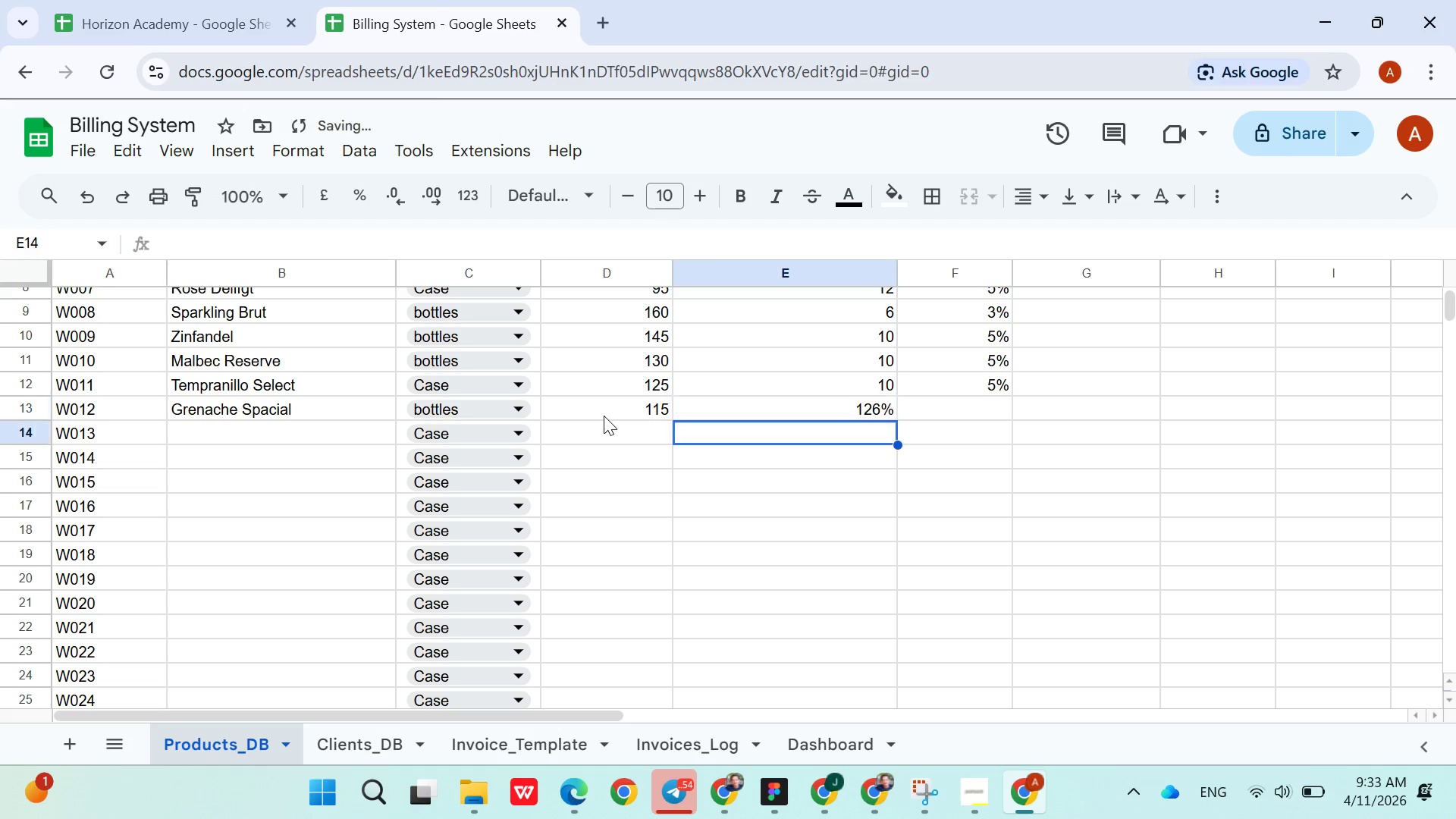 
key(ArrowDown)
 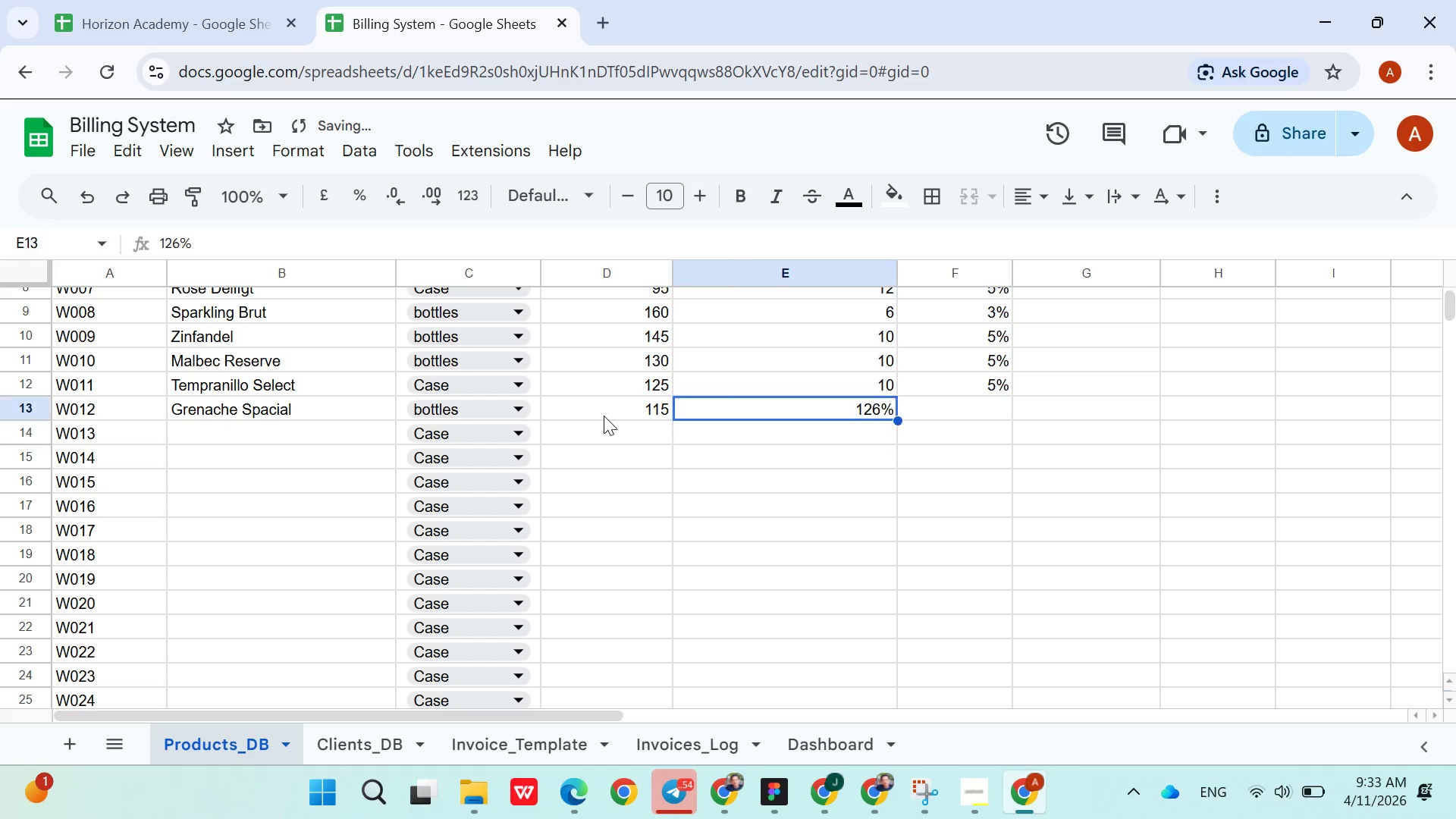 
key(ArrowUp)
 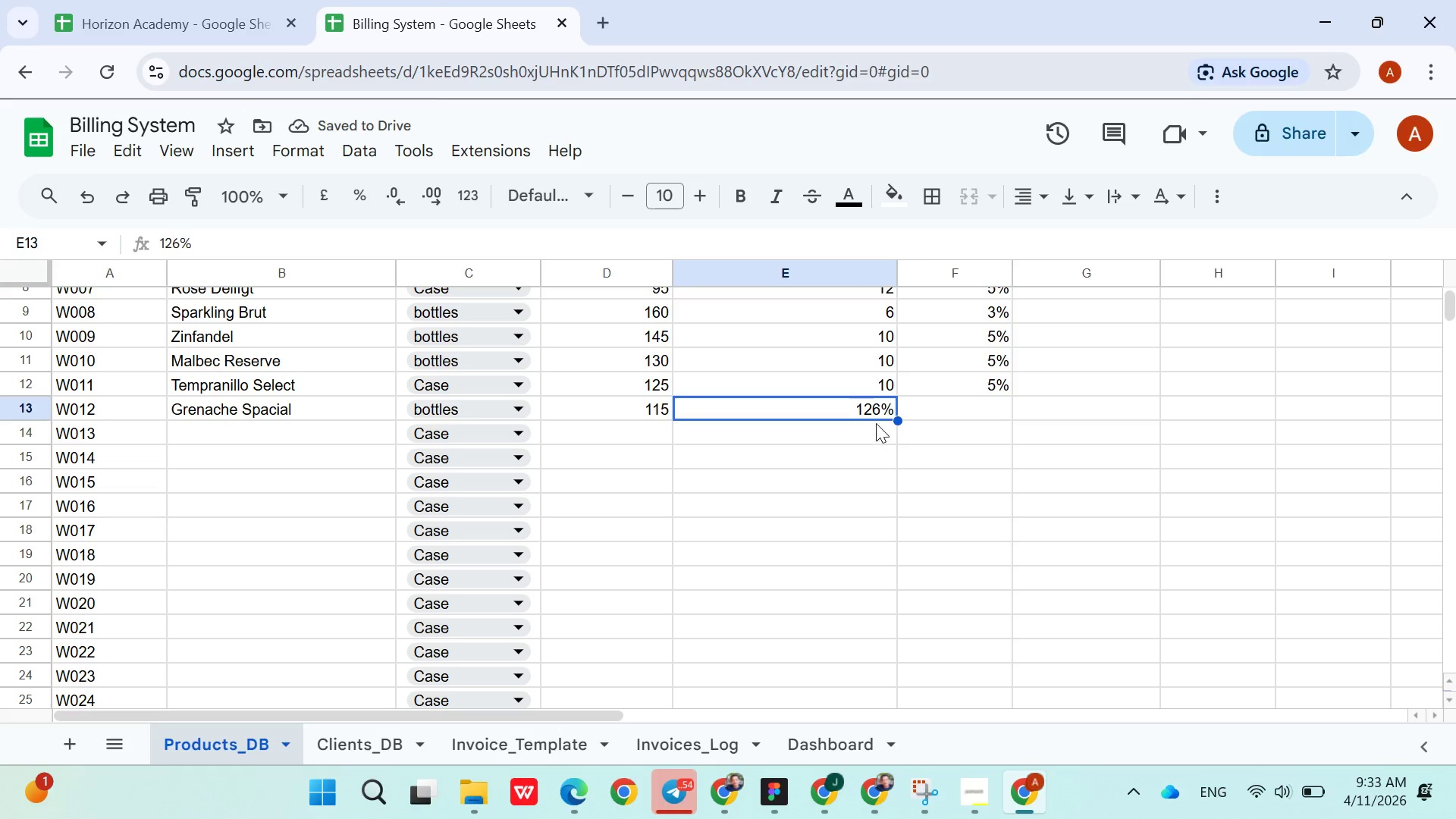 
double_click([876, 419])
 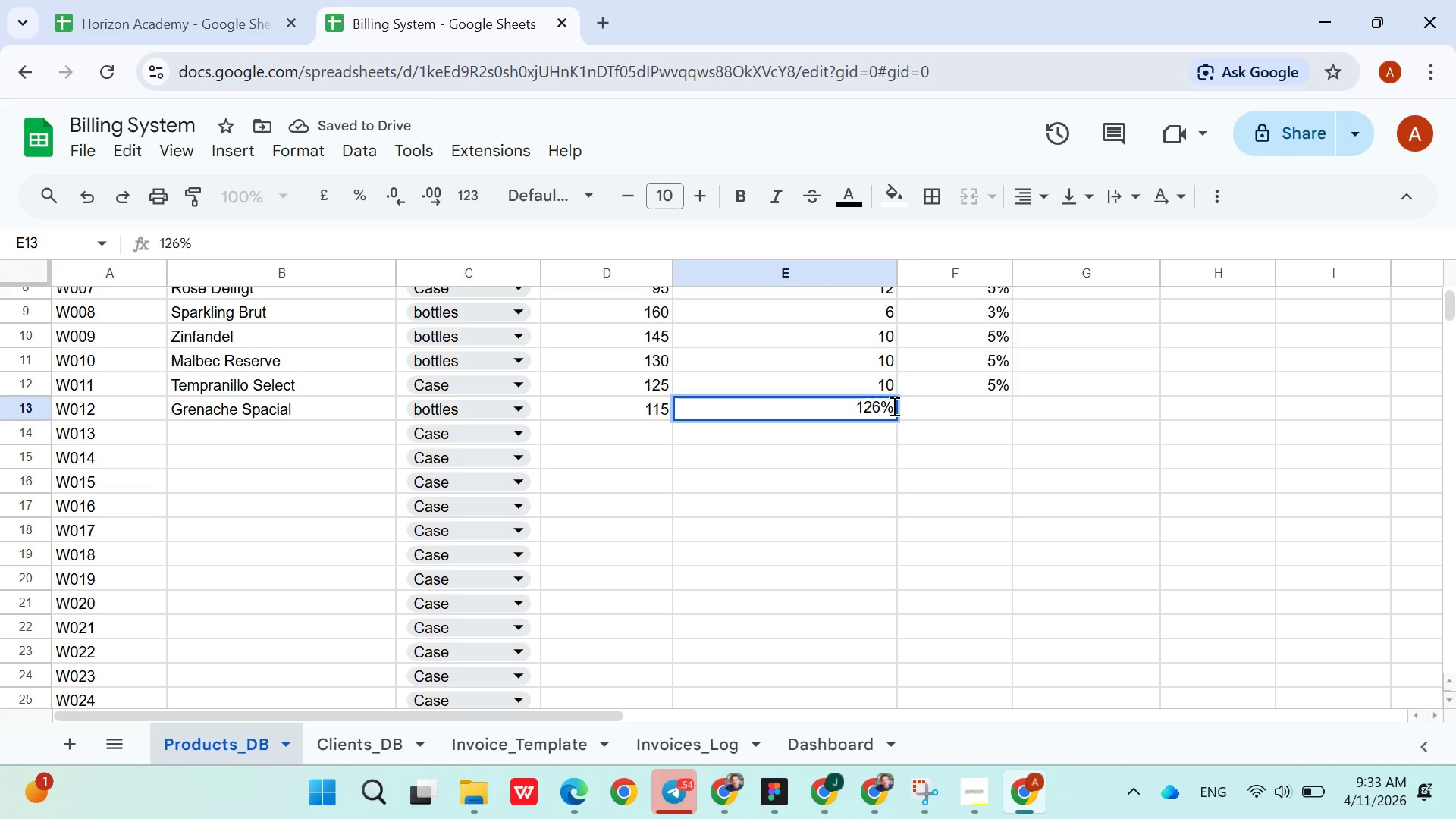 
left_click_drag(start_coordinate=[893, 408], to_coordinate=[874, 413])
 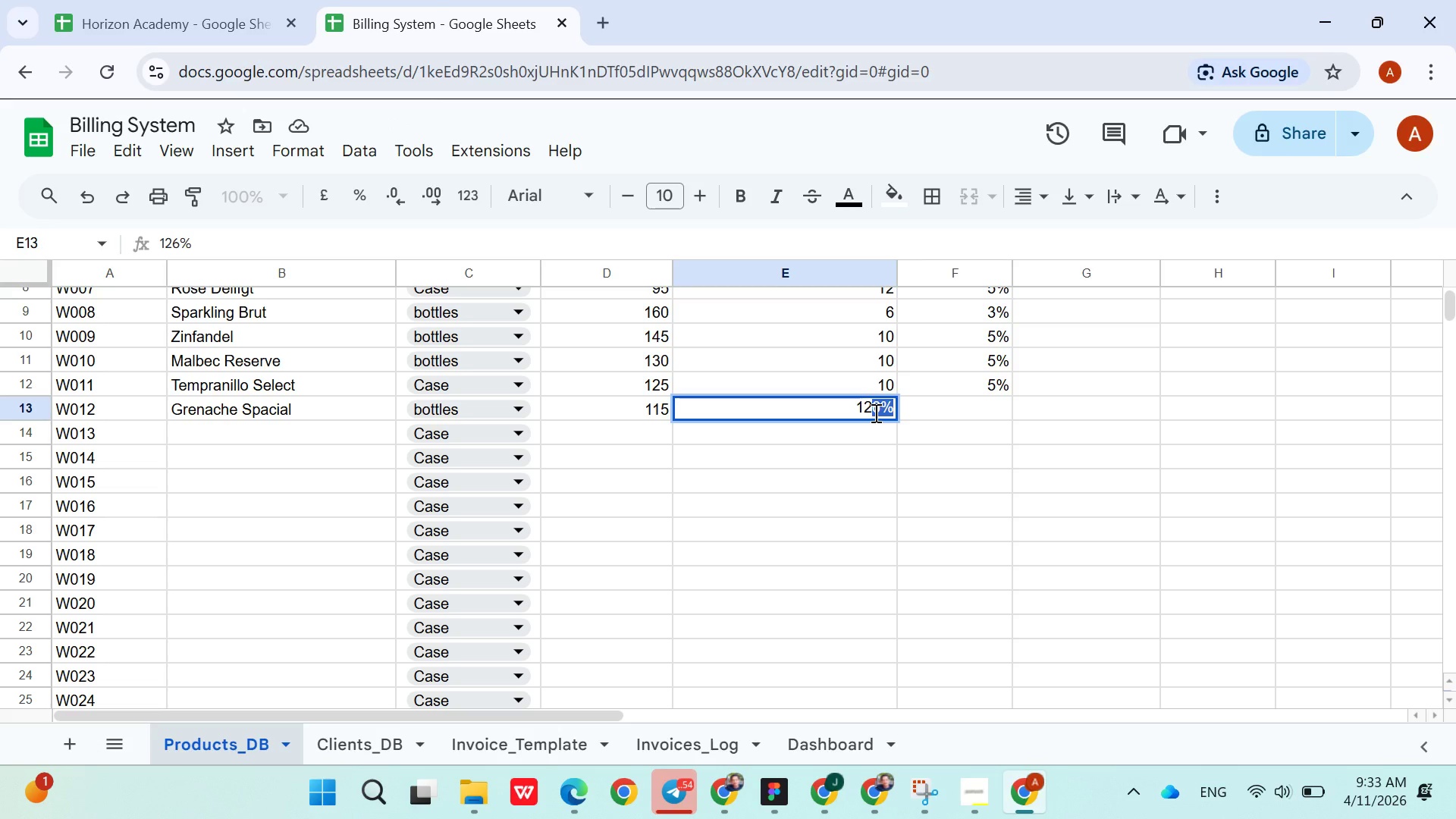 
key(Control+X)
 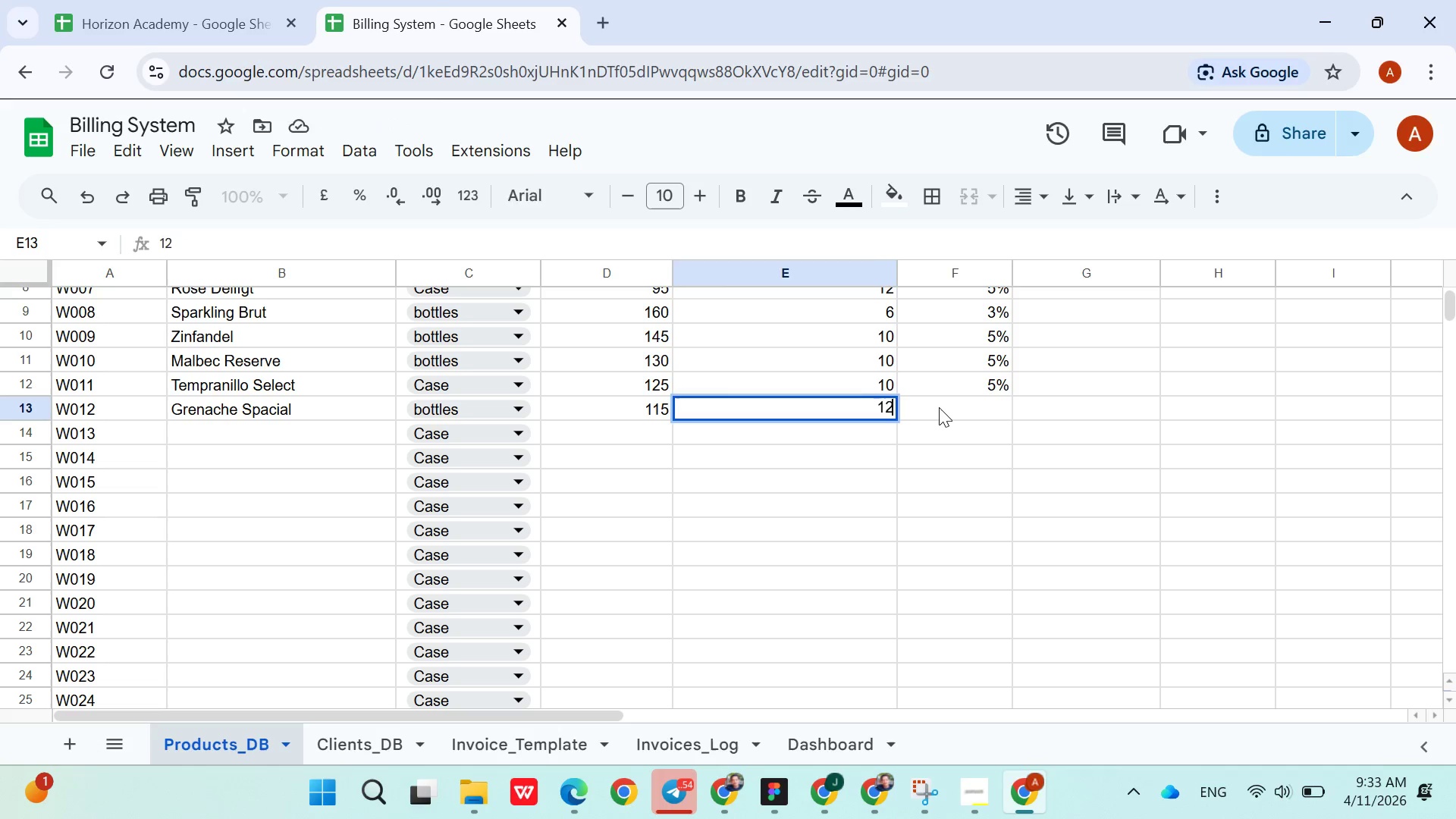 
left_click([939, 407])
 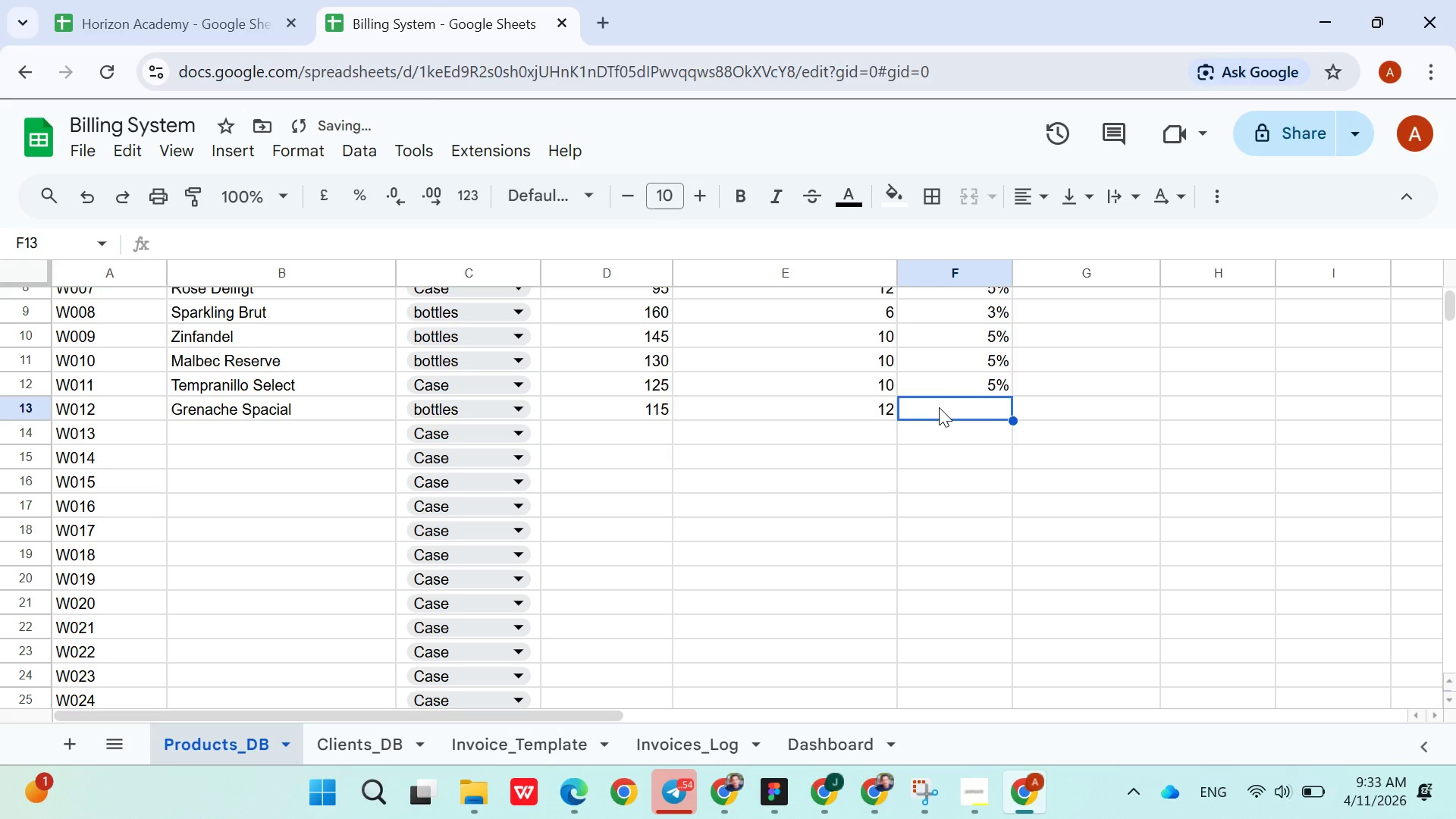 
key(Control+V)
 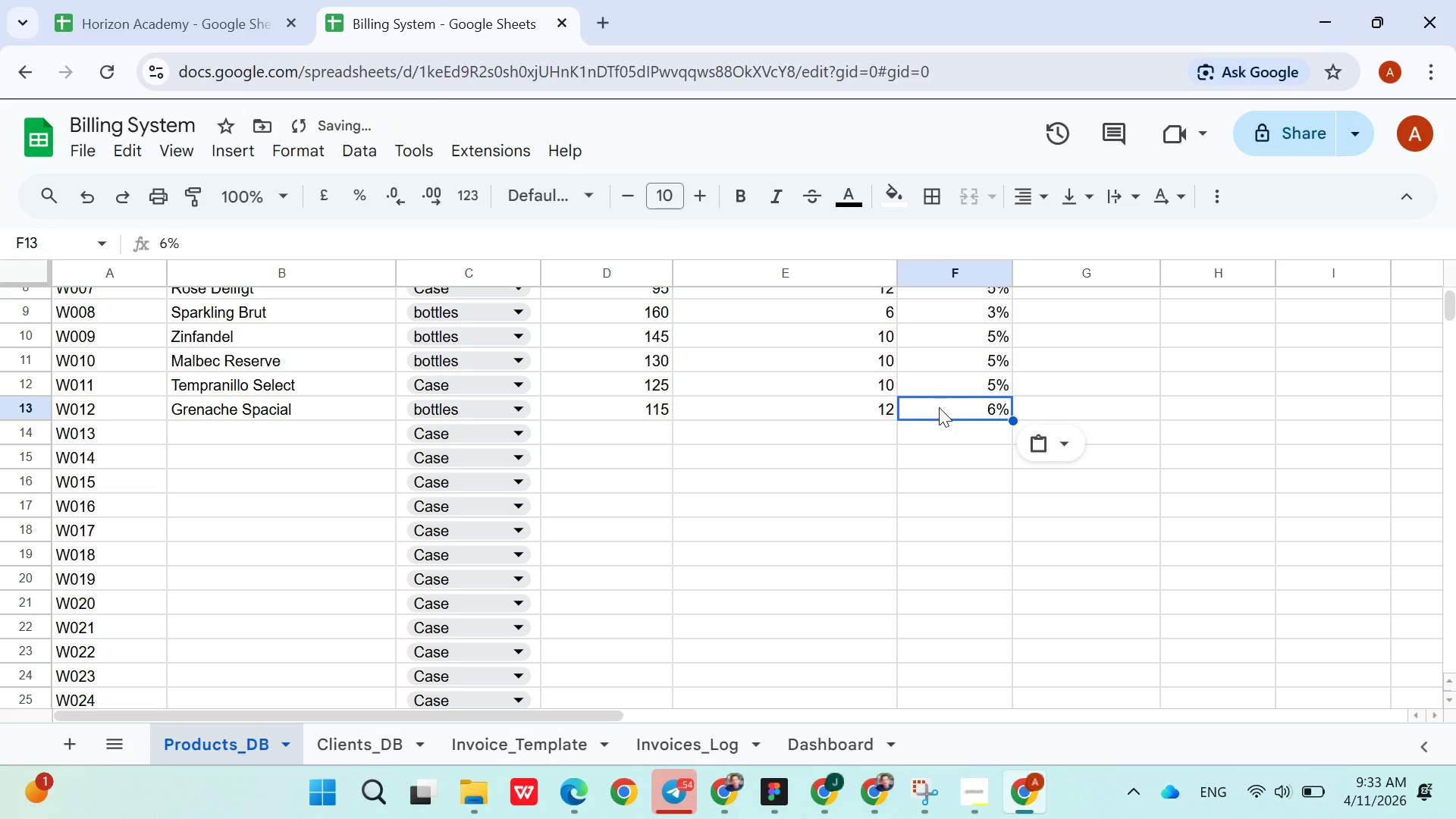 
key(ArrowDown)
 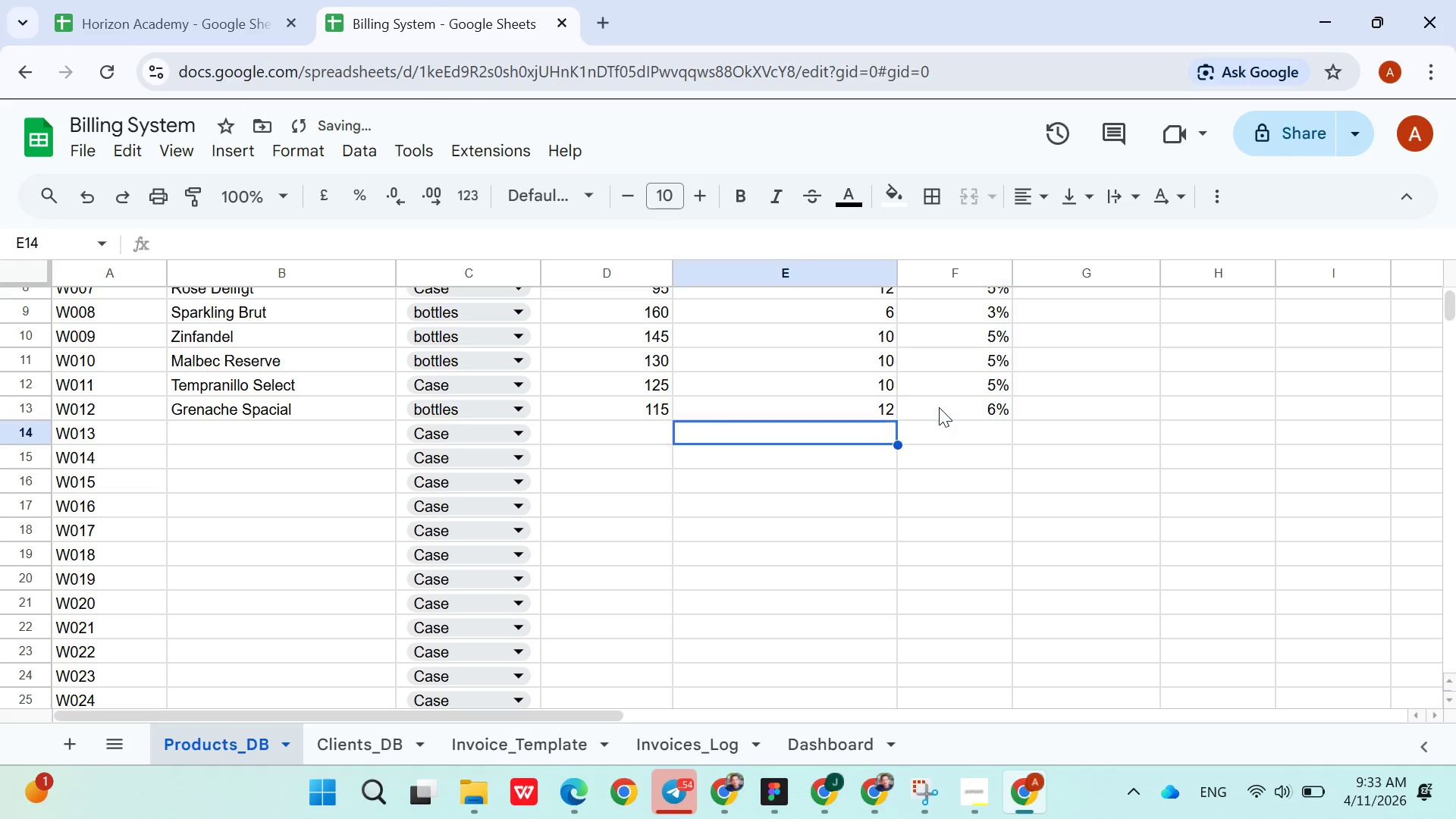 
hold_key(key=ArrowLeft, duration=1.03)
 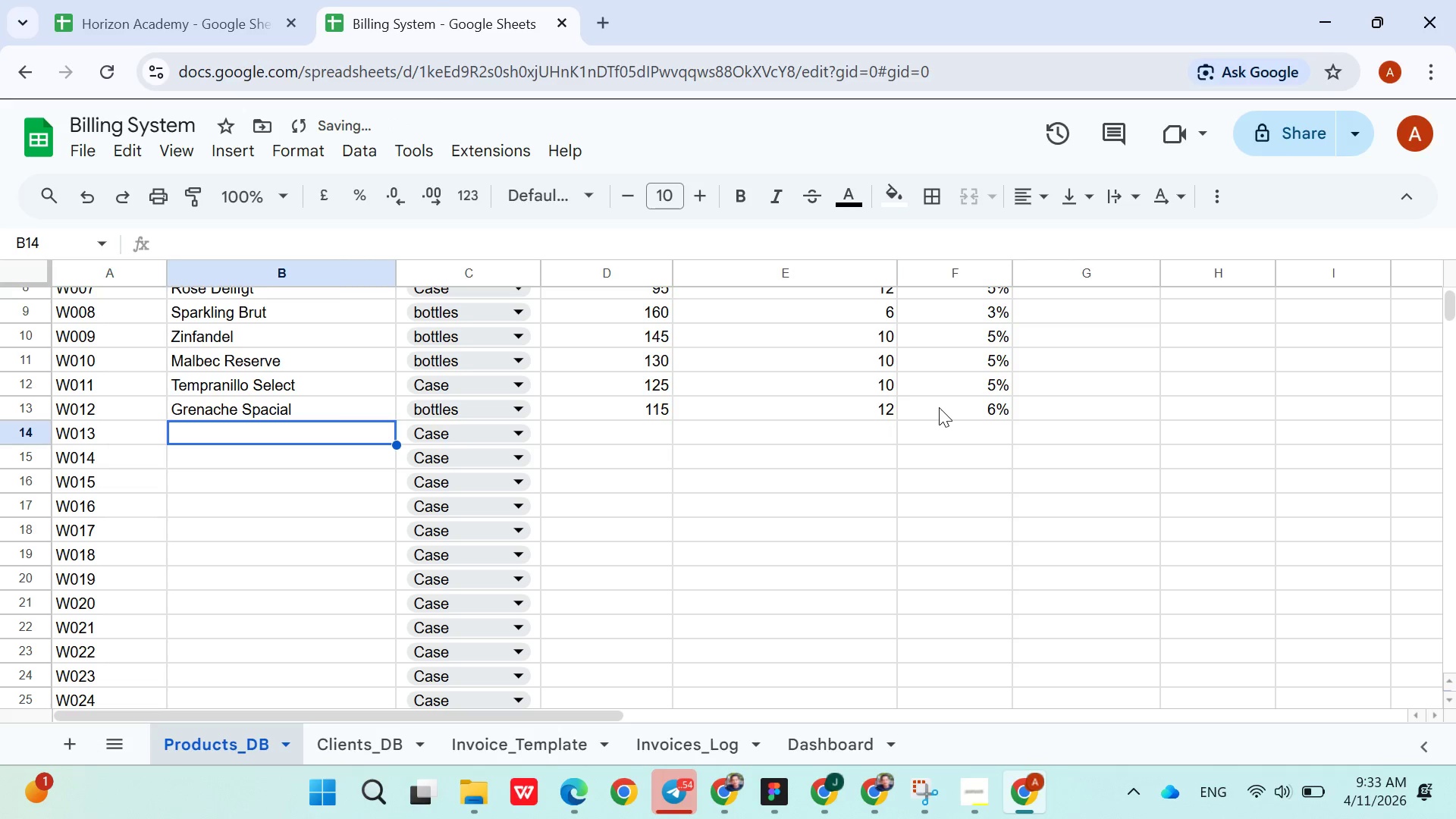 
key(ArrowRight)
 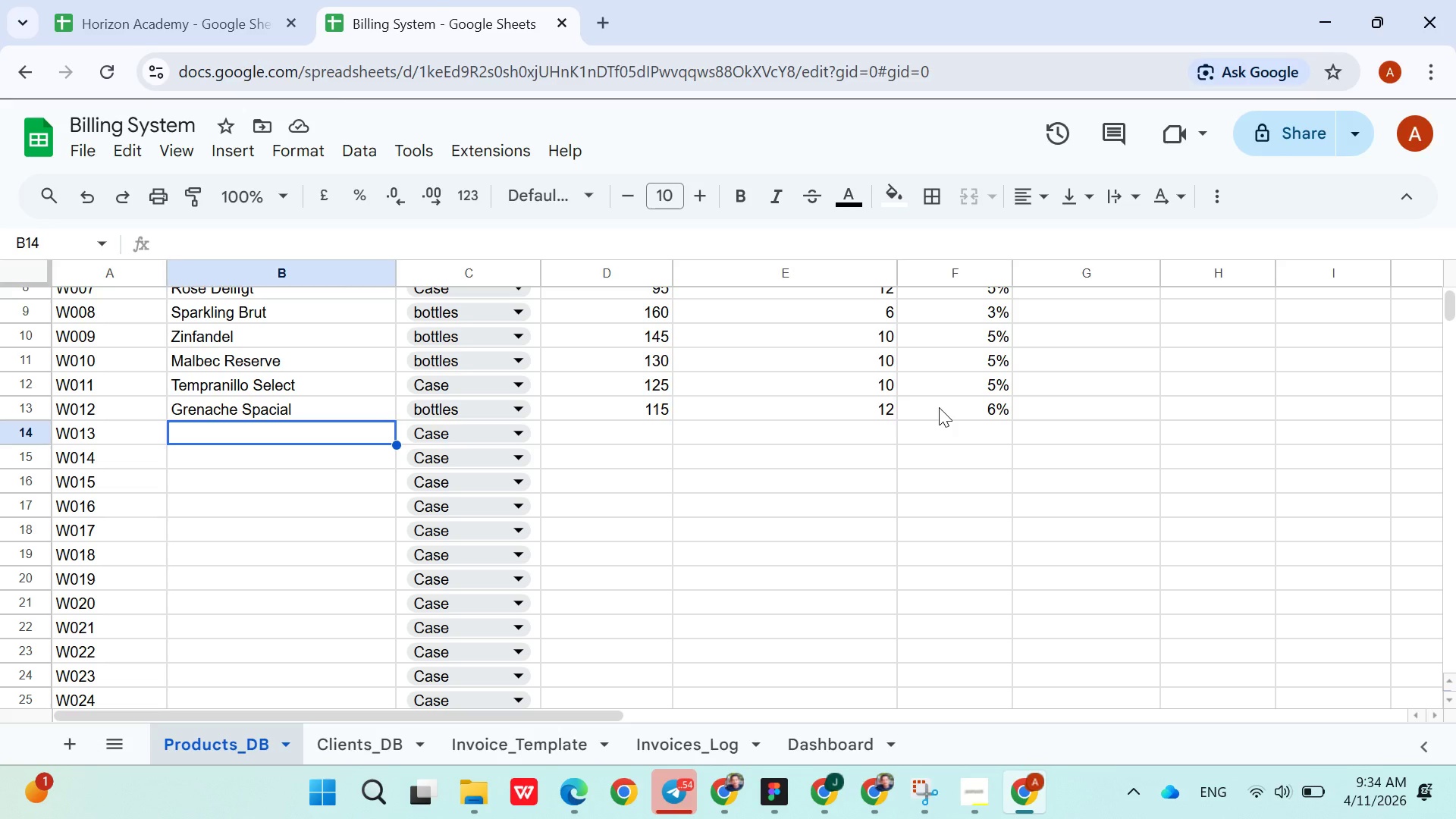 
wait(19.2)
 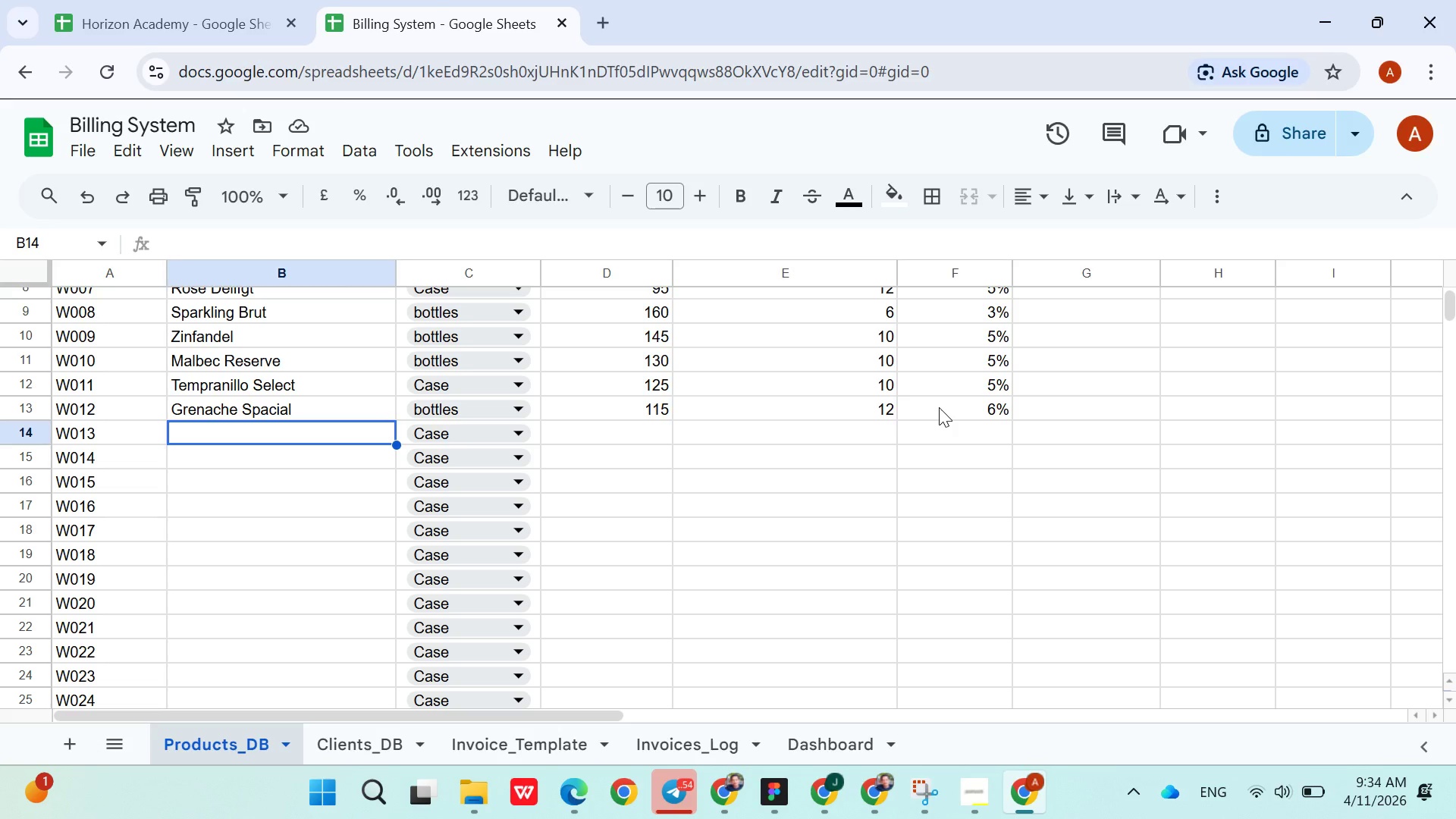 
type(Riesling Se)
key(Backspace)
type(weet)
 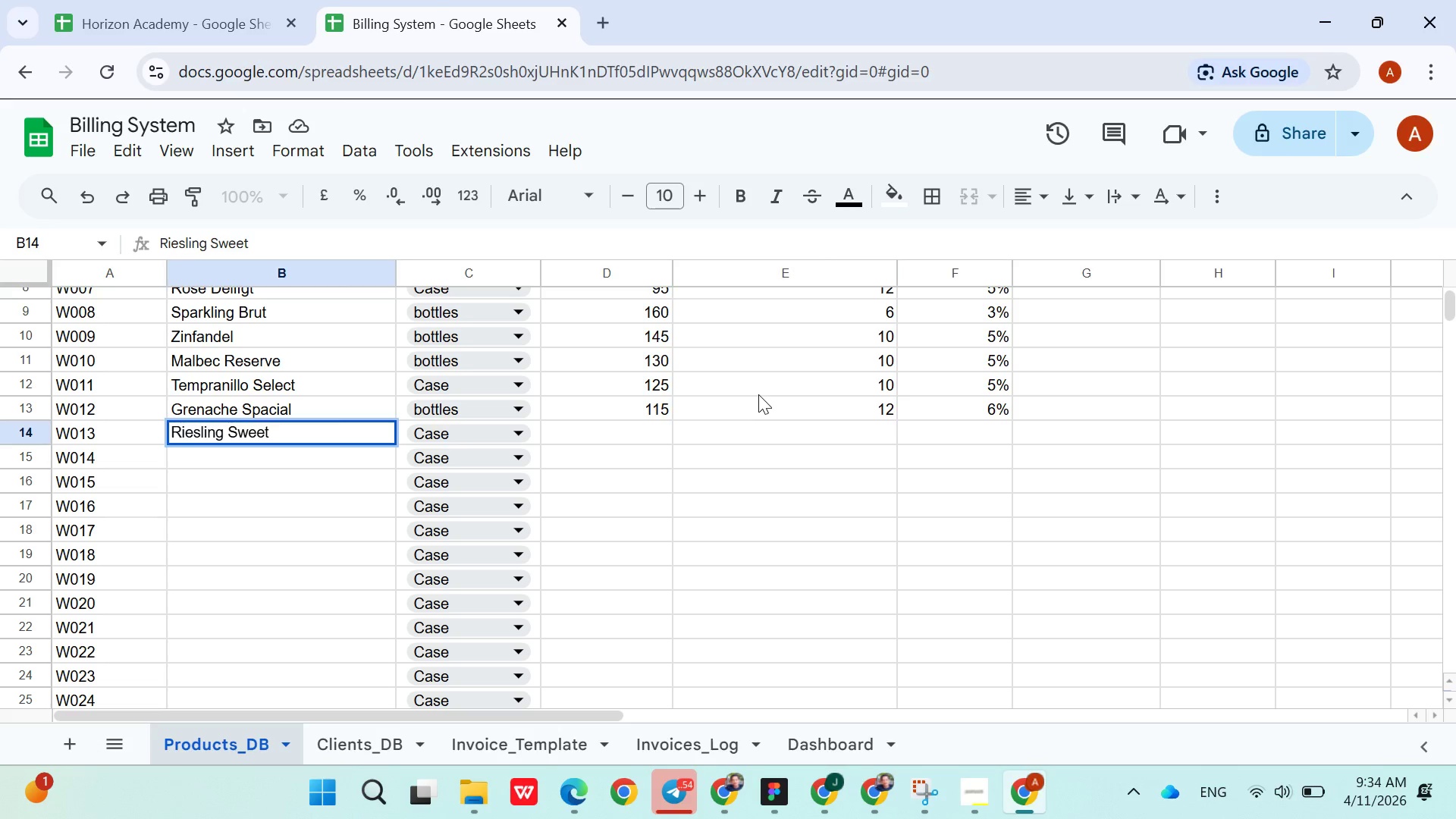 
left_click([515, 434])
 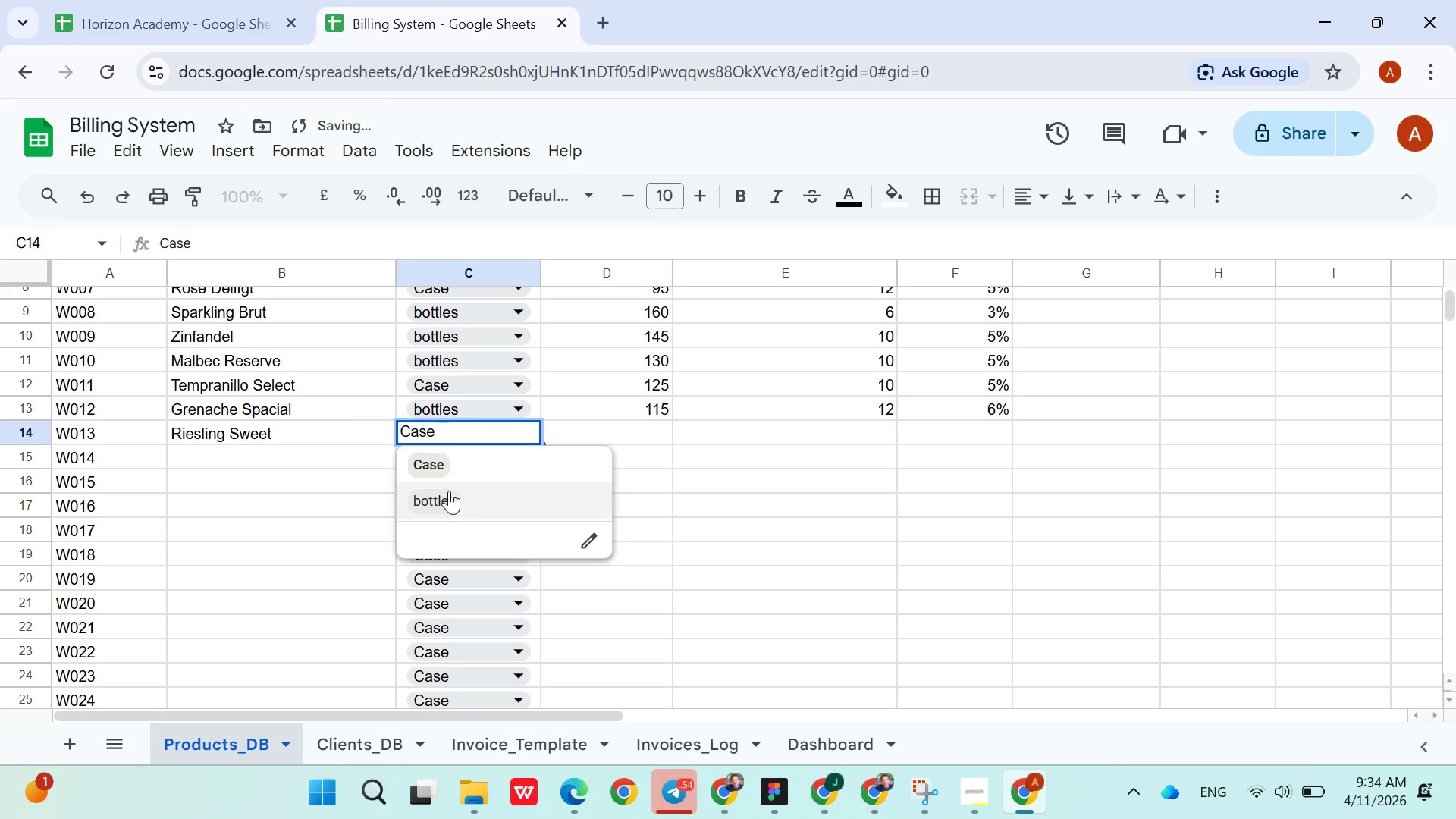 
left_click([448, 491])
 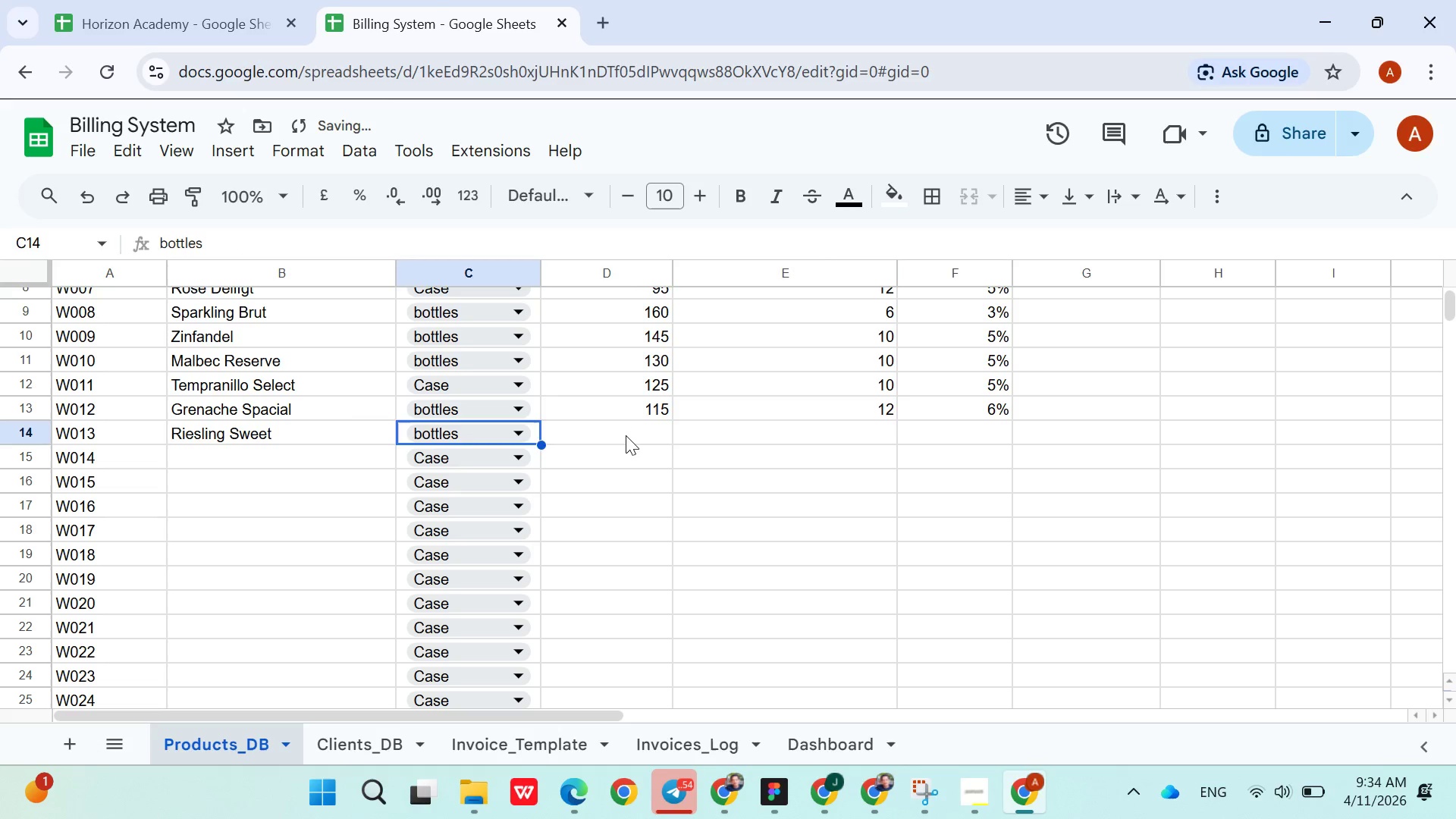 
left_click([626, 437])
 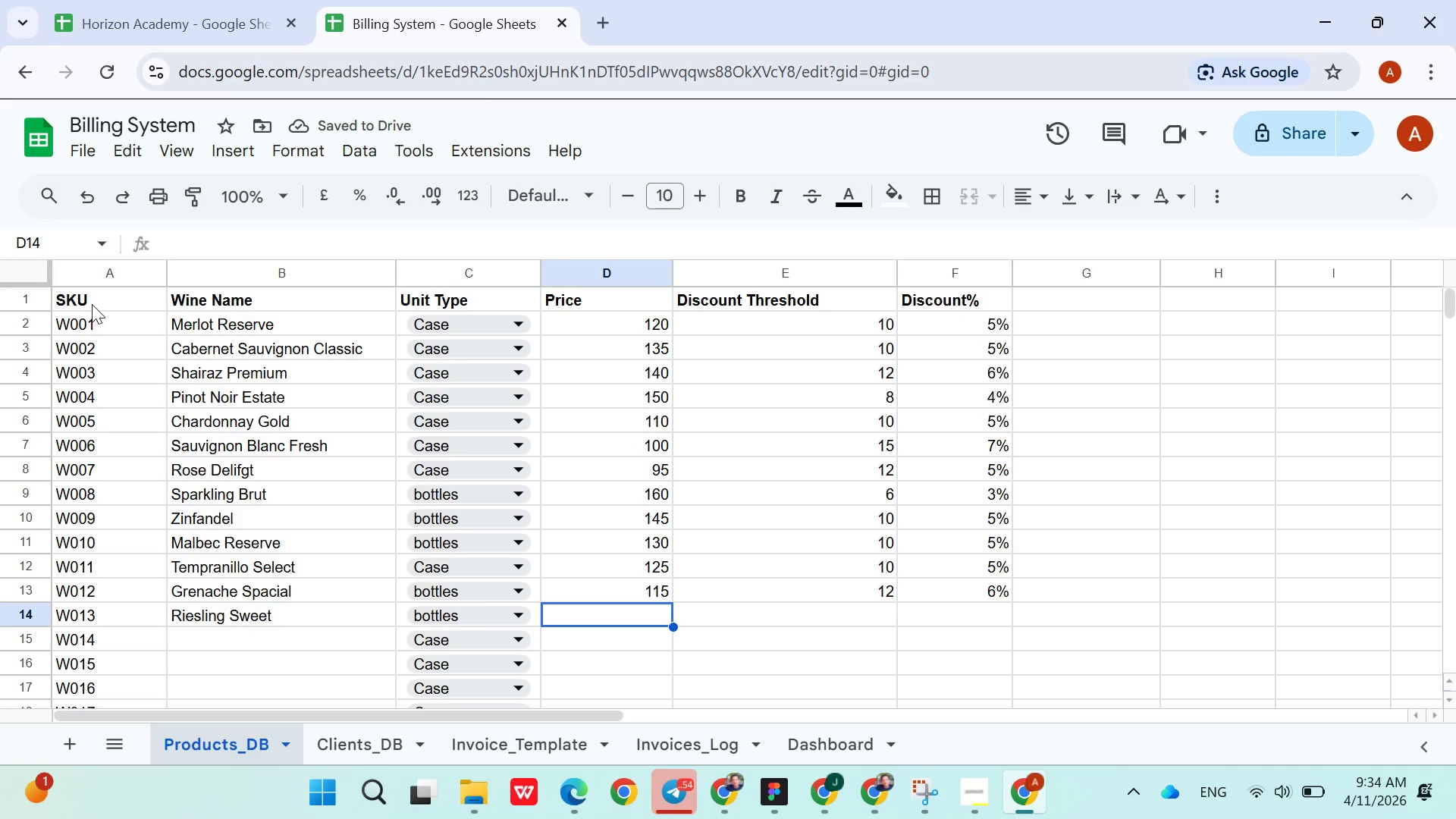 
left_click([31, 299])
 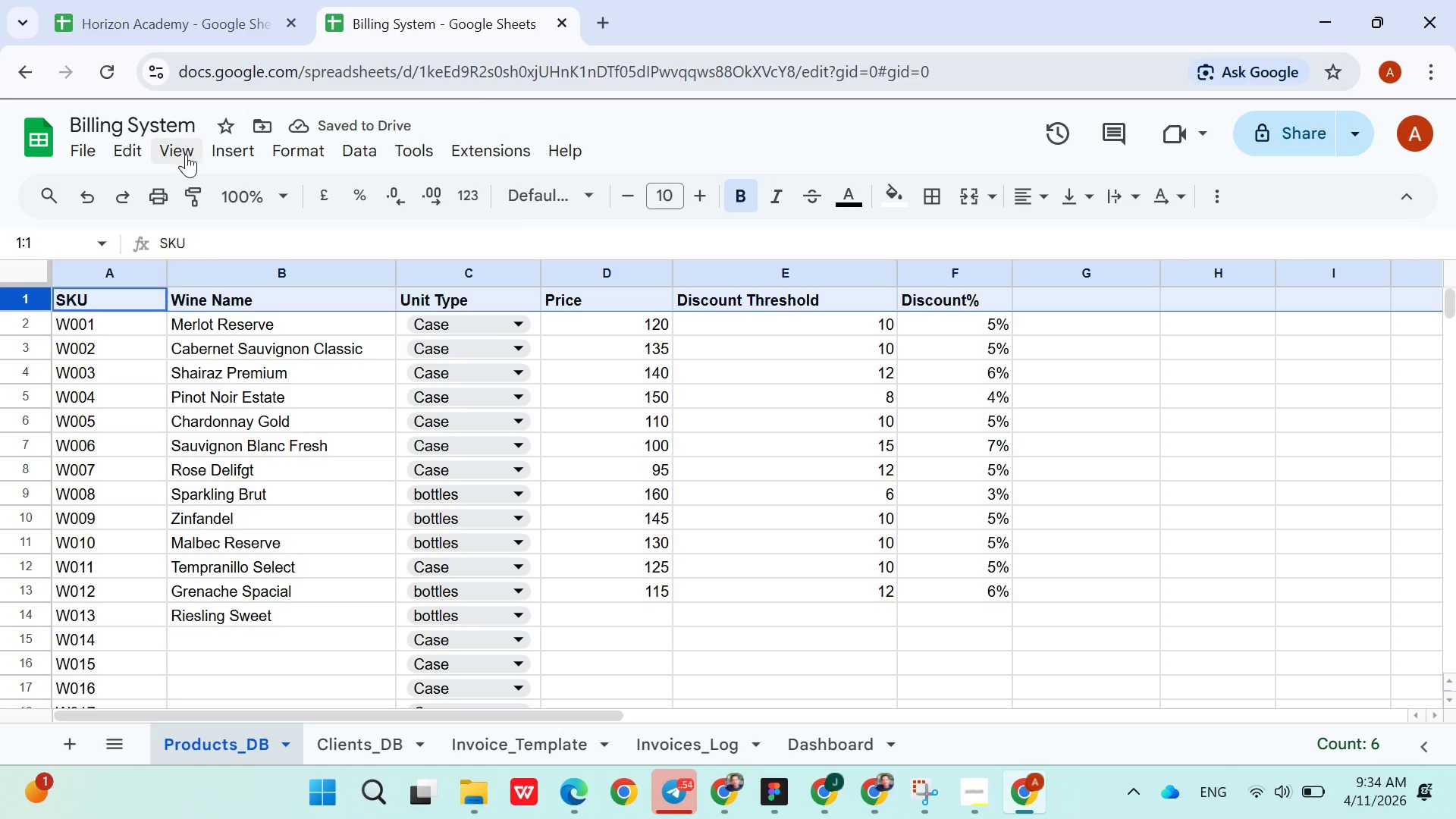 
left_click([183, 154])
 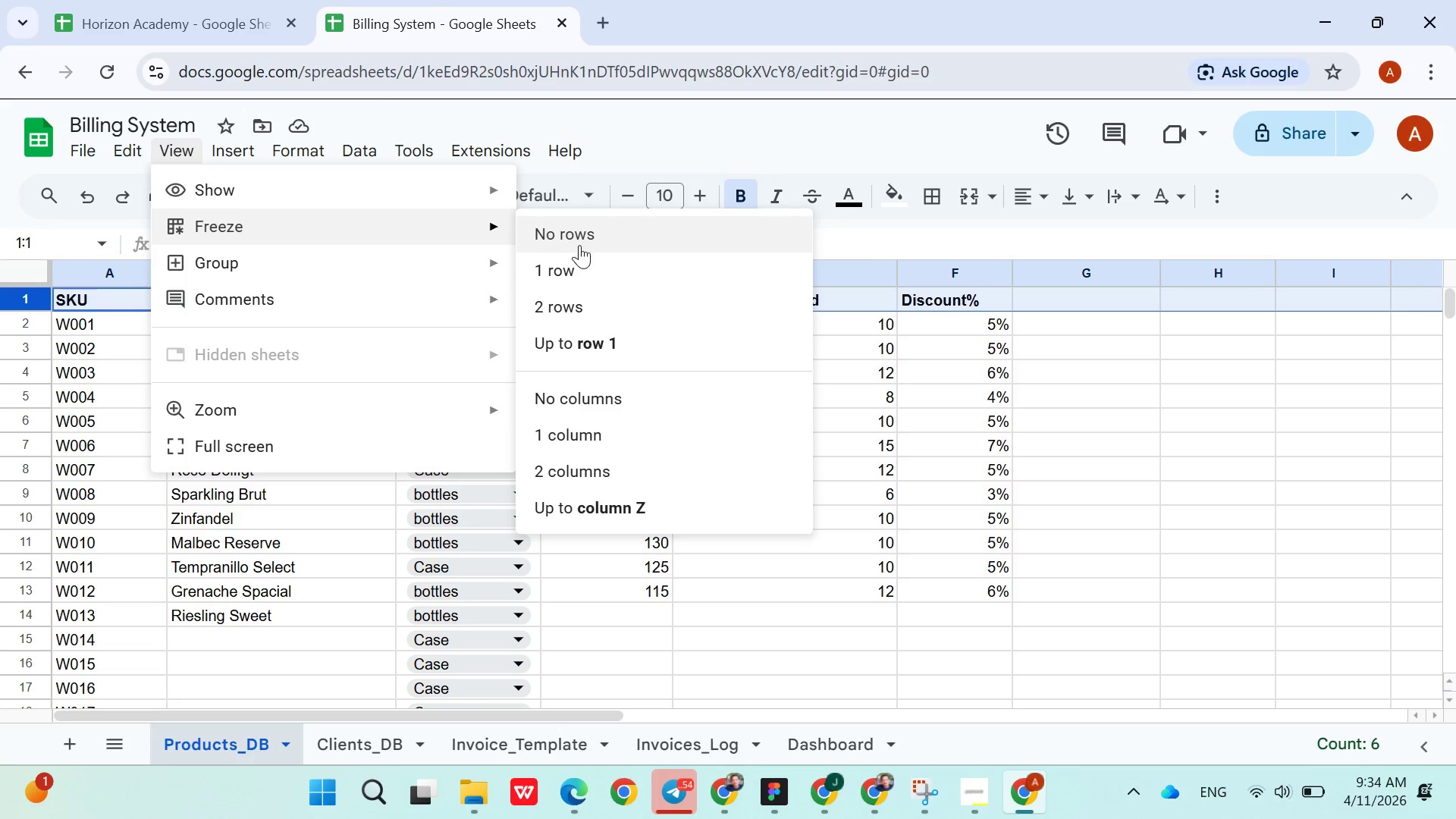 
left_click([582, 262])
 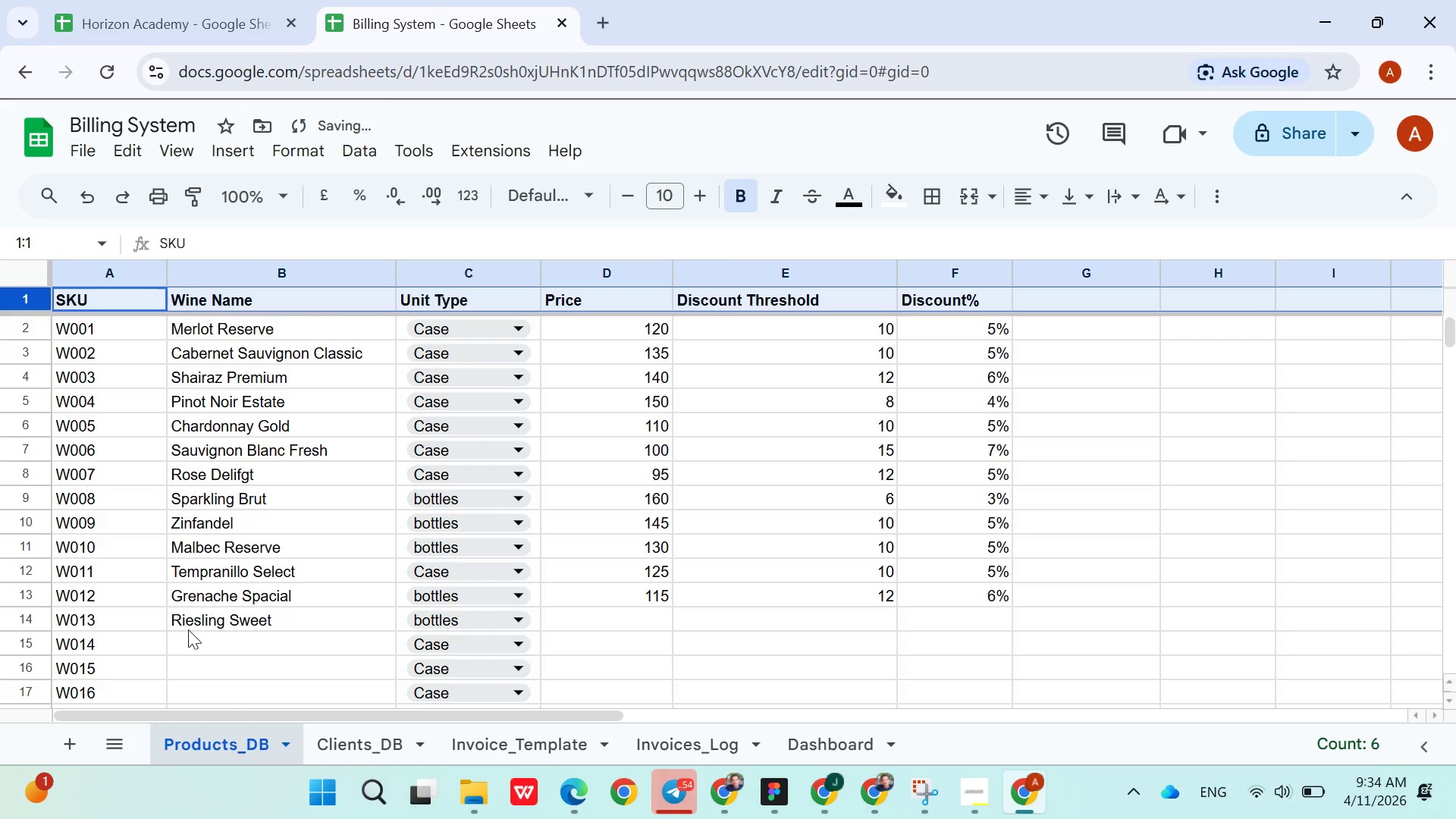 
left_click([184, 645])
 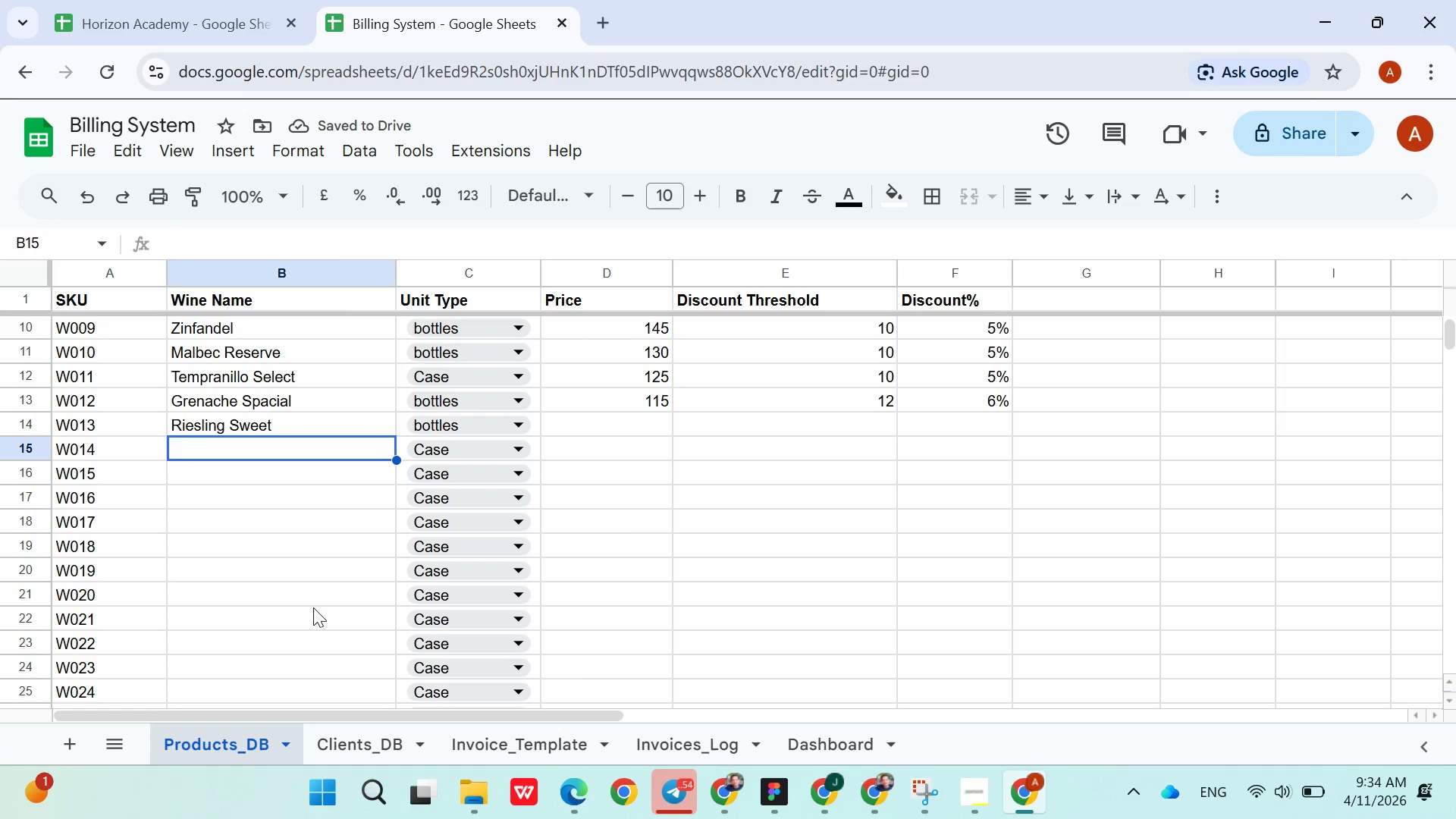 
left_click([639, 425])
 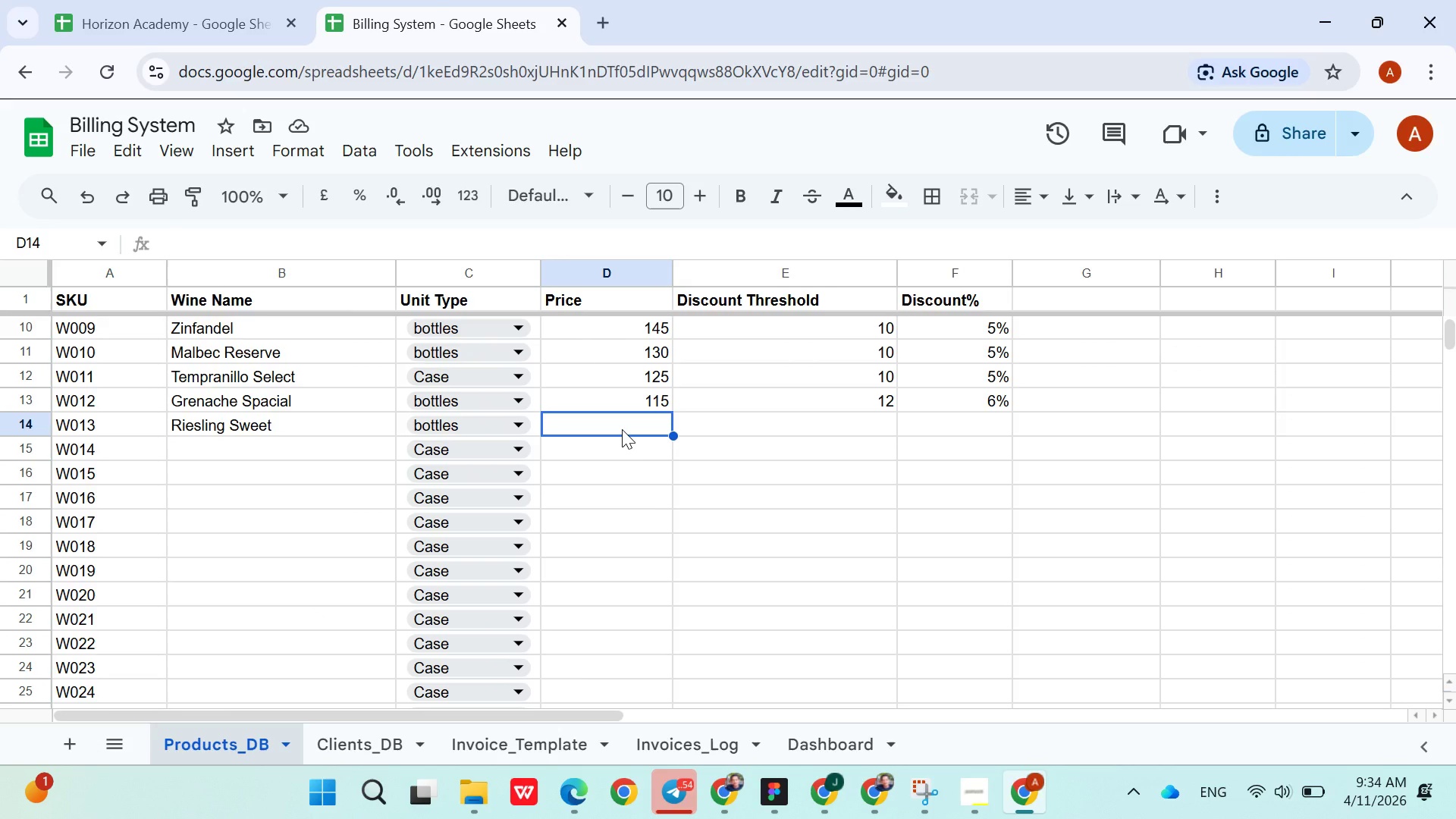 
wait(7.69)
 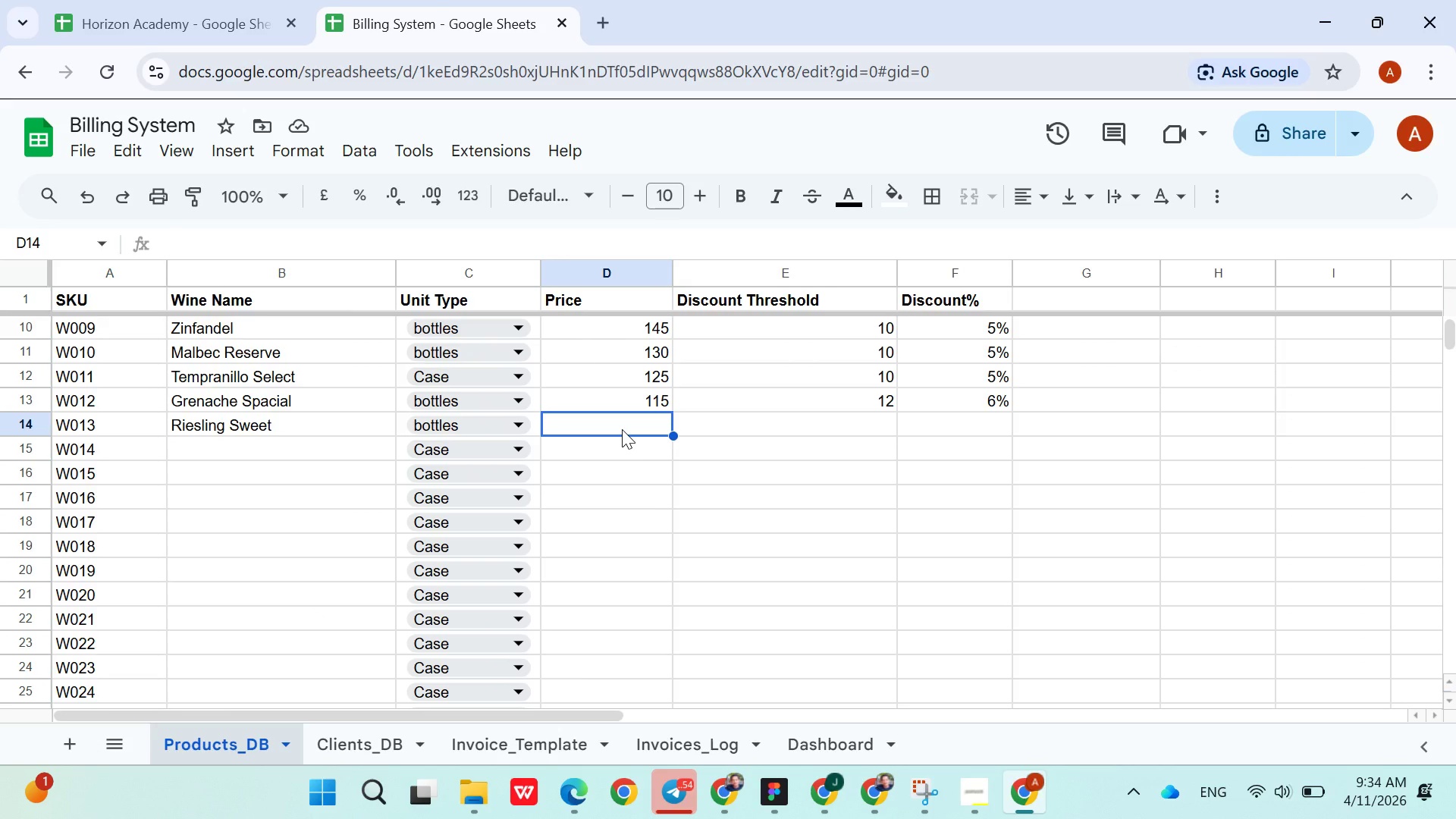 
type(105)
 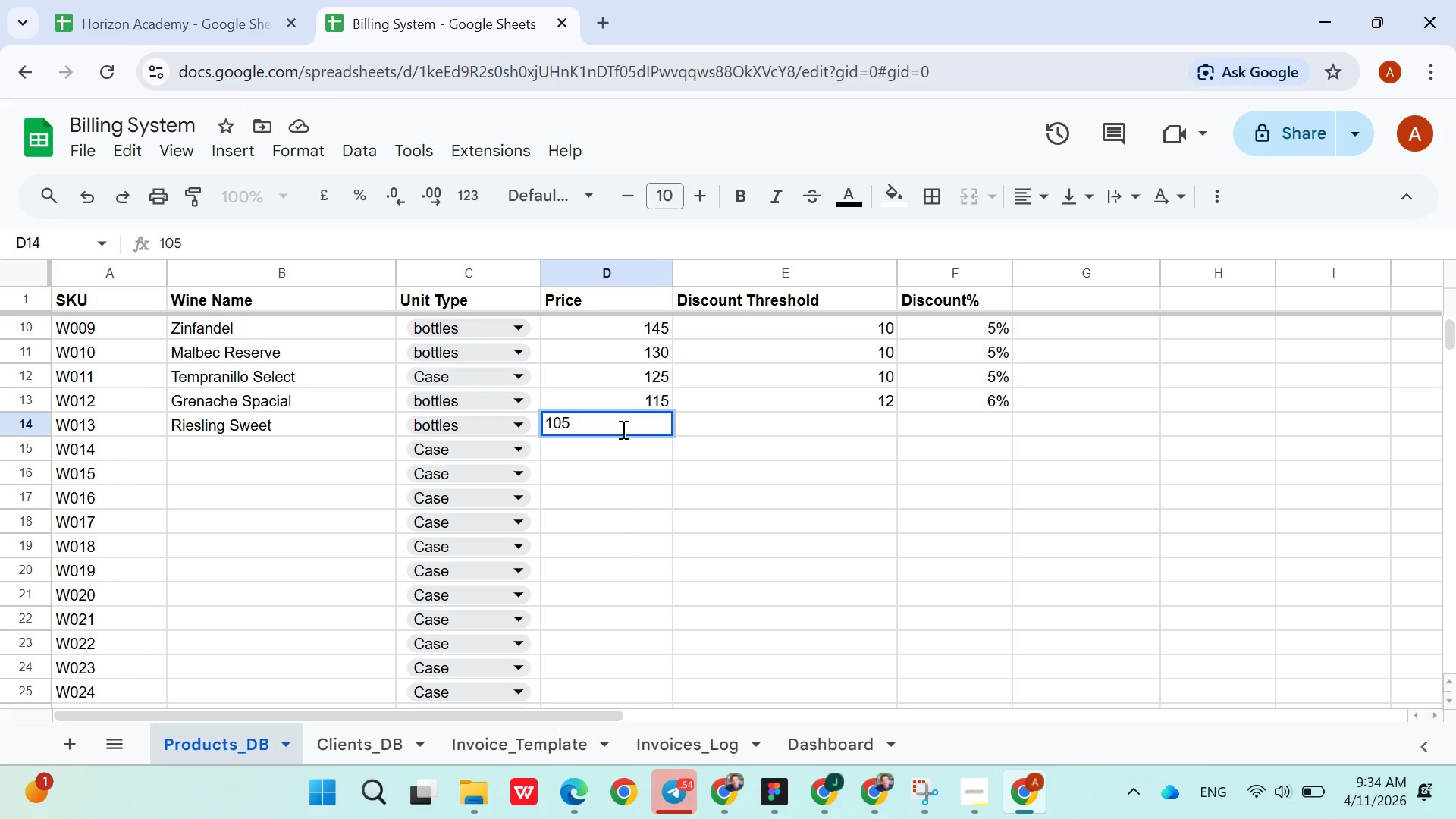 
key(ArrowRight)
 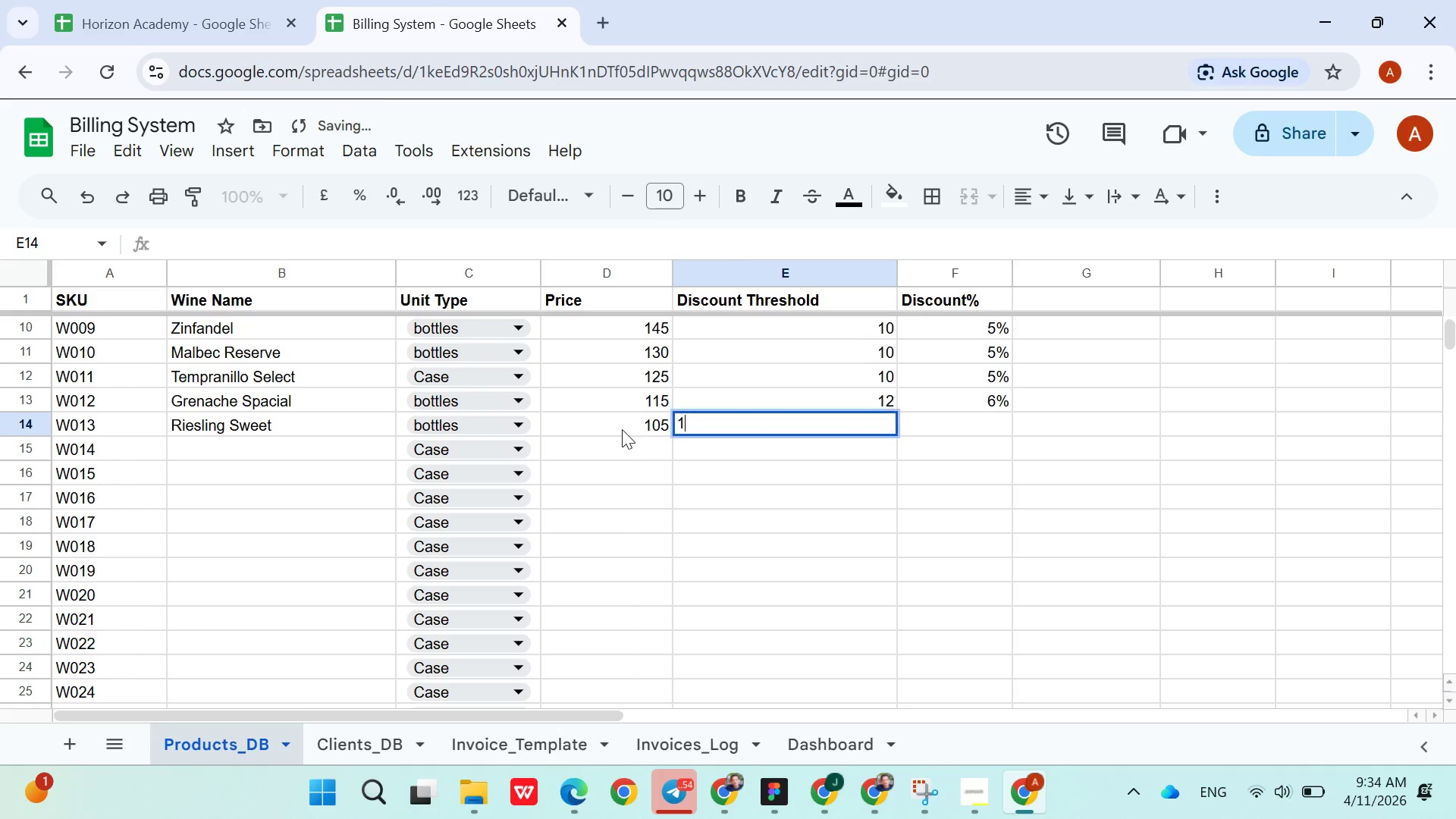 
type(15)
 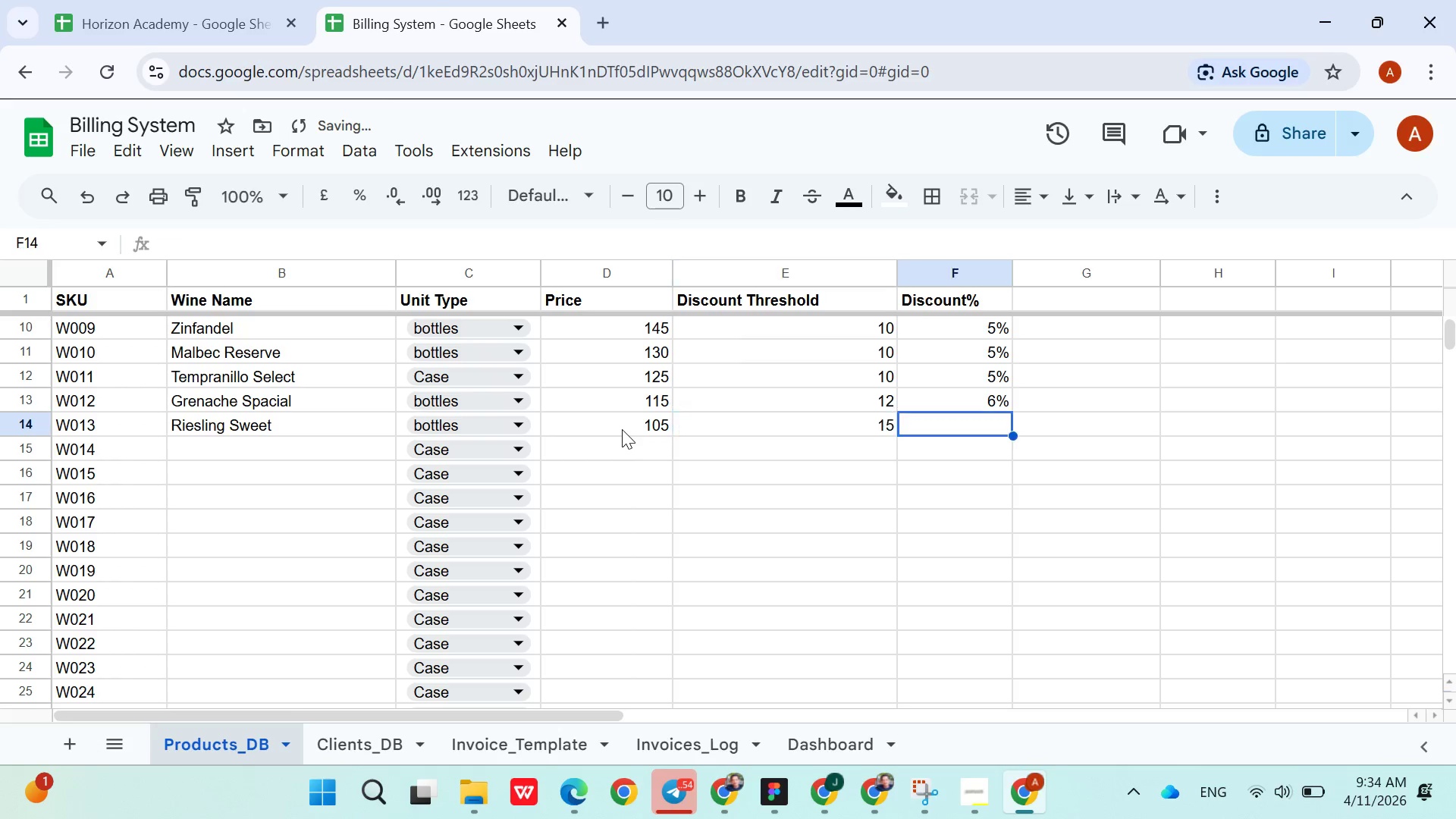 
key(ArrowRight)
 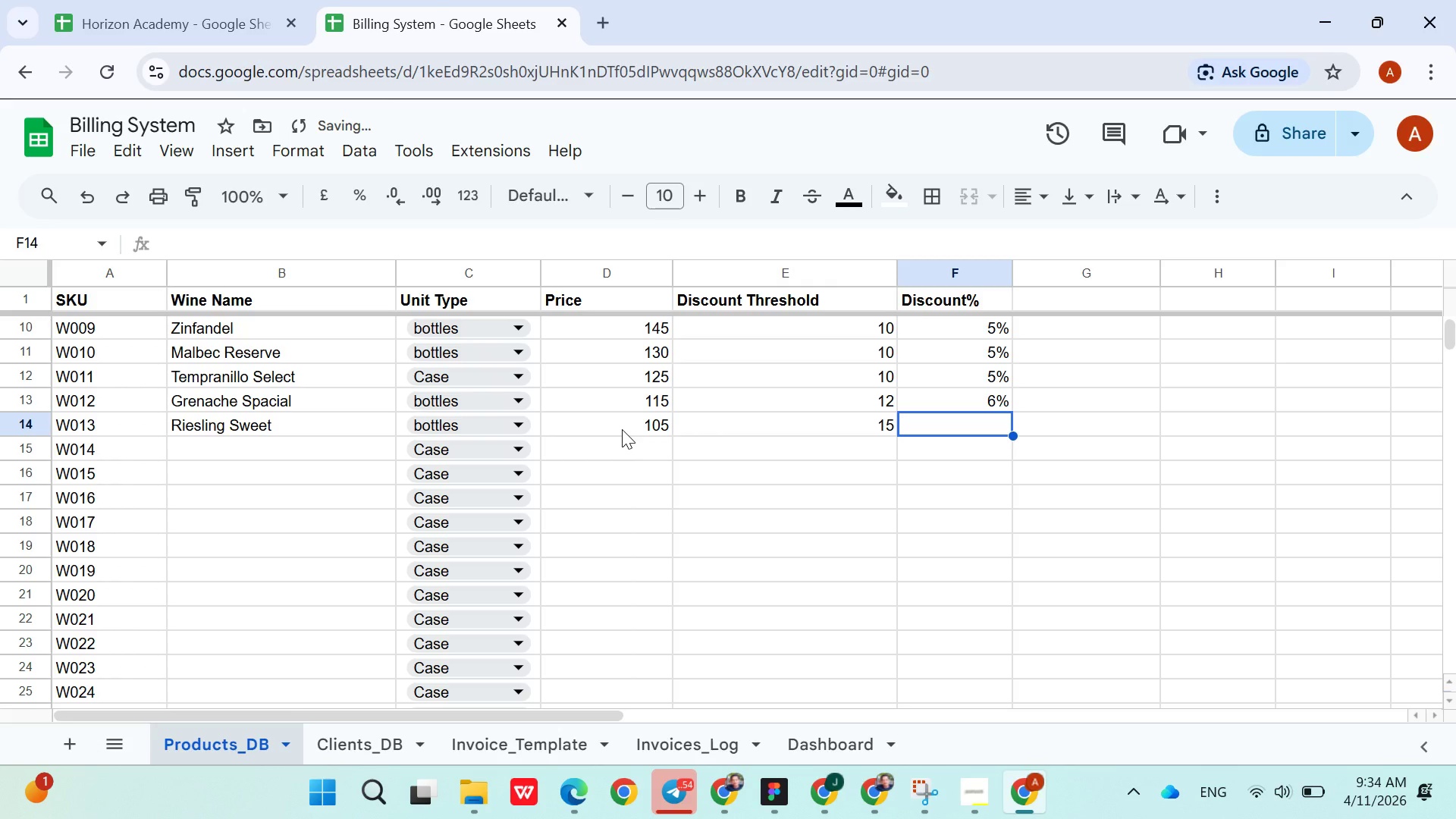 
type(7%)
 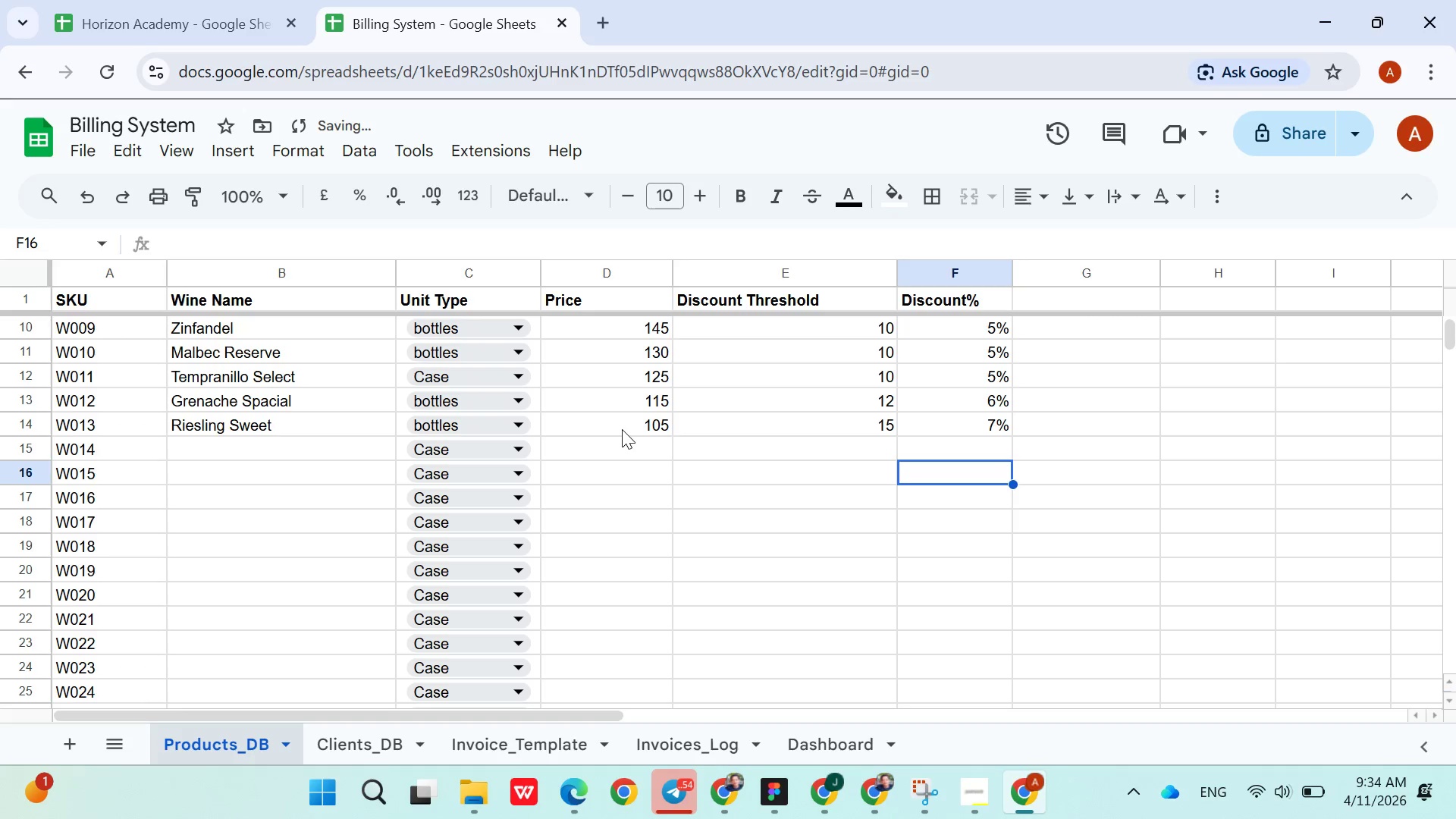 
 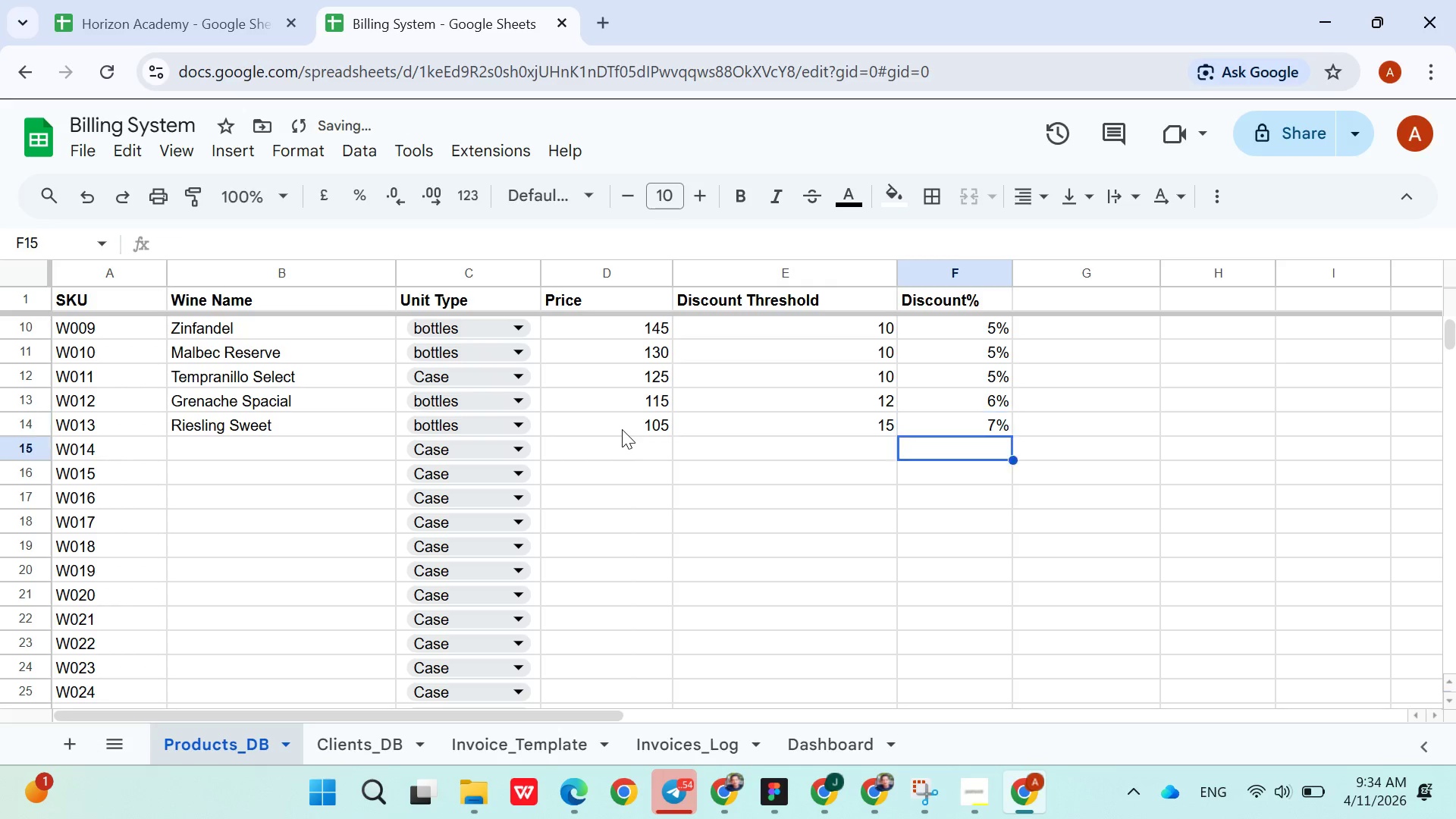 
key(ArrowDown)
 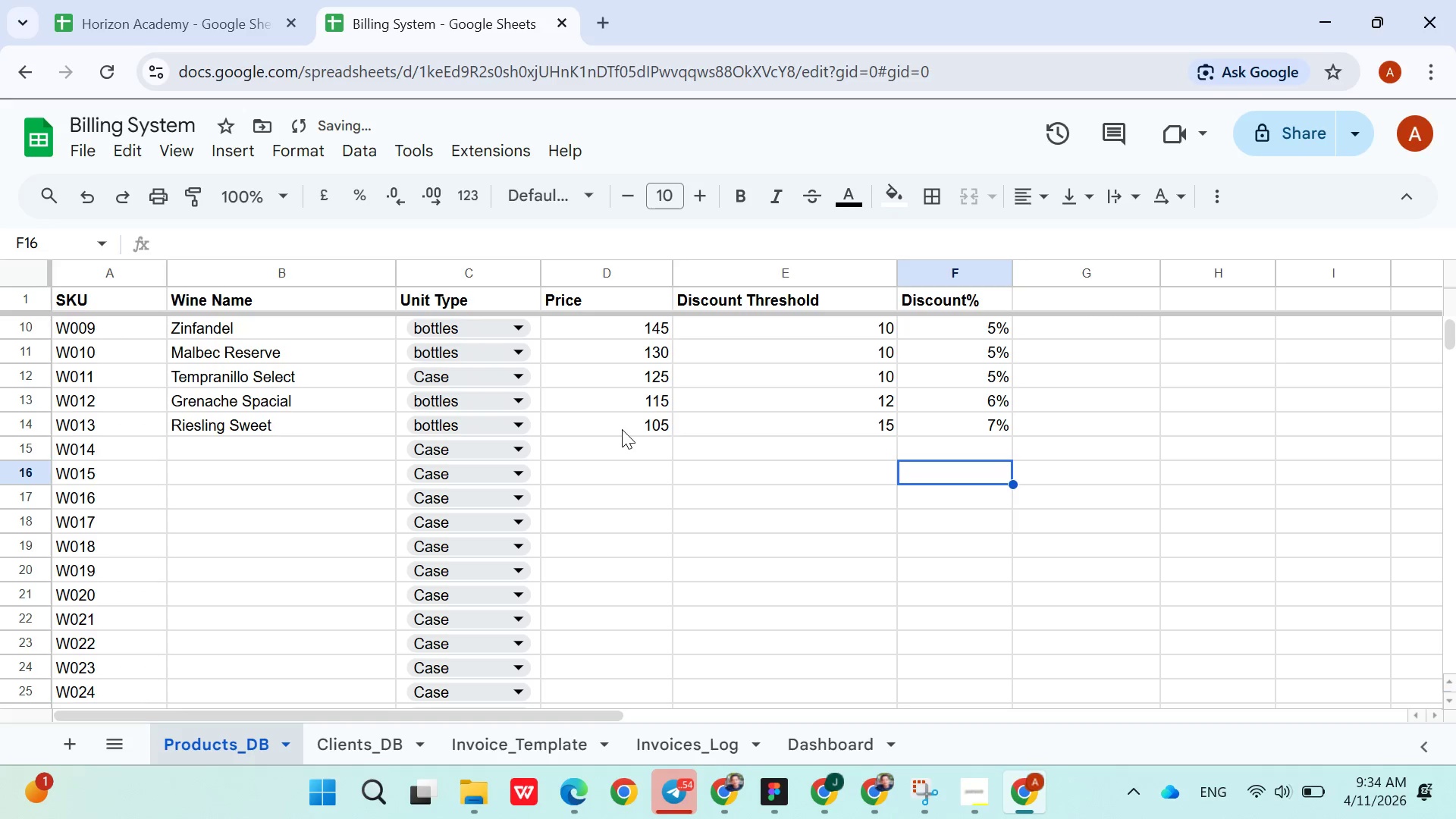 
key(ArrowDown)
 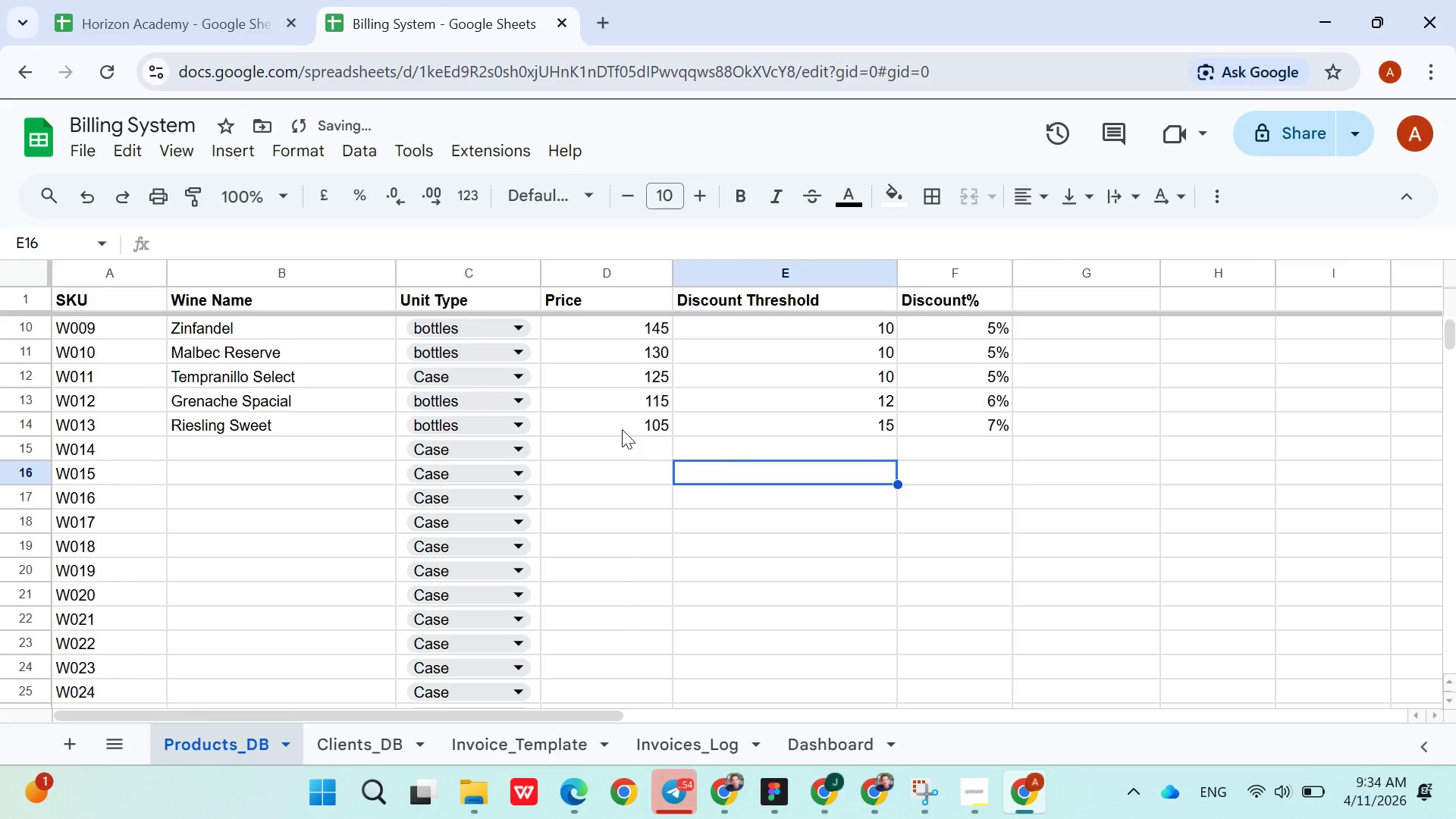 
hold_key(key=ArrowLeft, duration=0.72)
 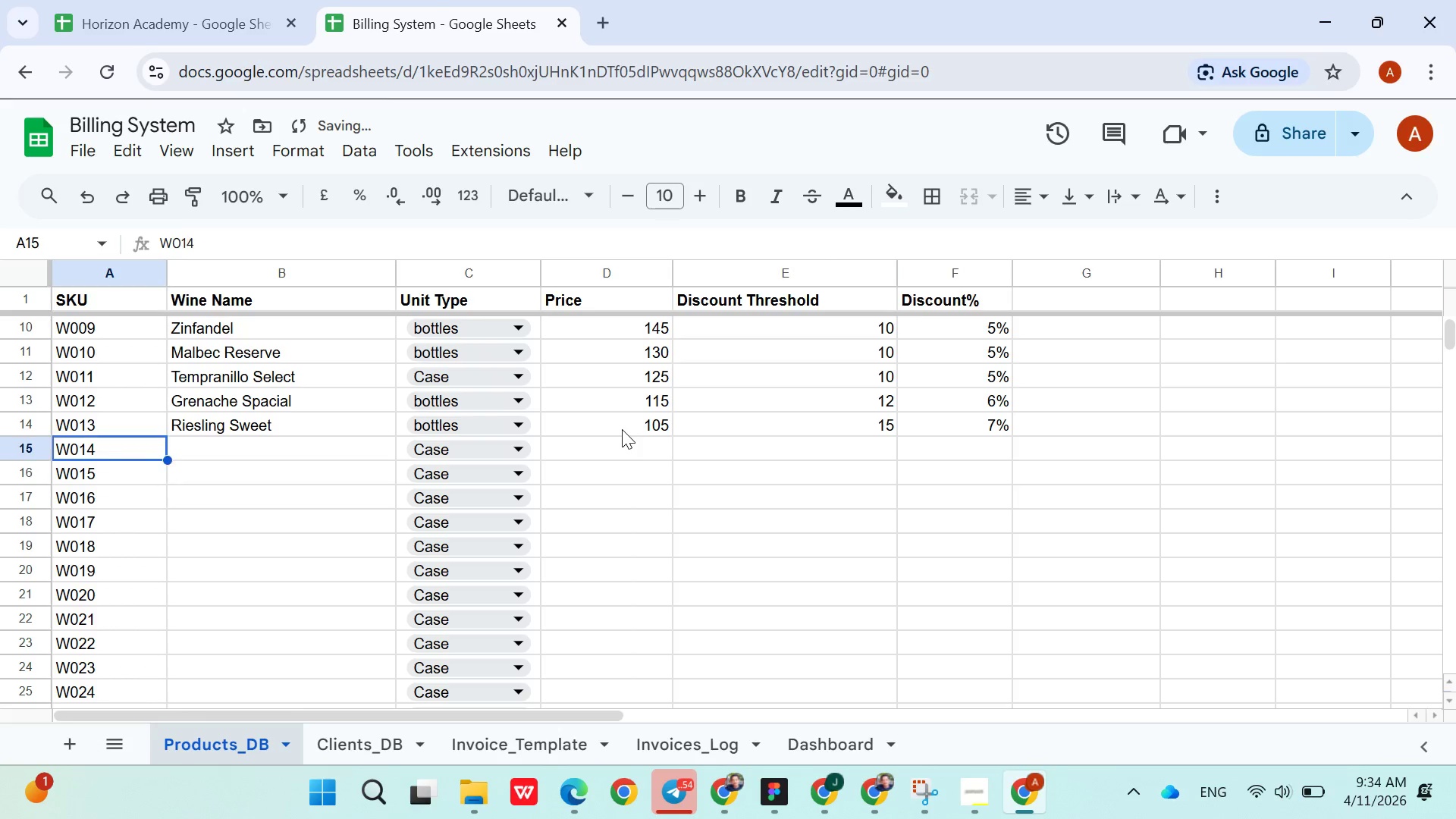 
key(ArrowUp)
 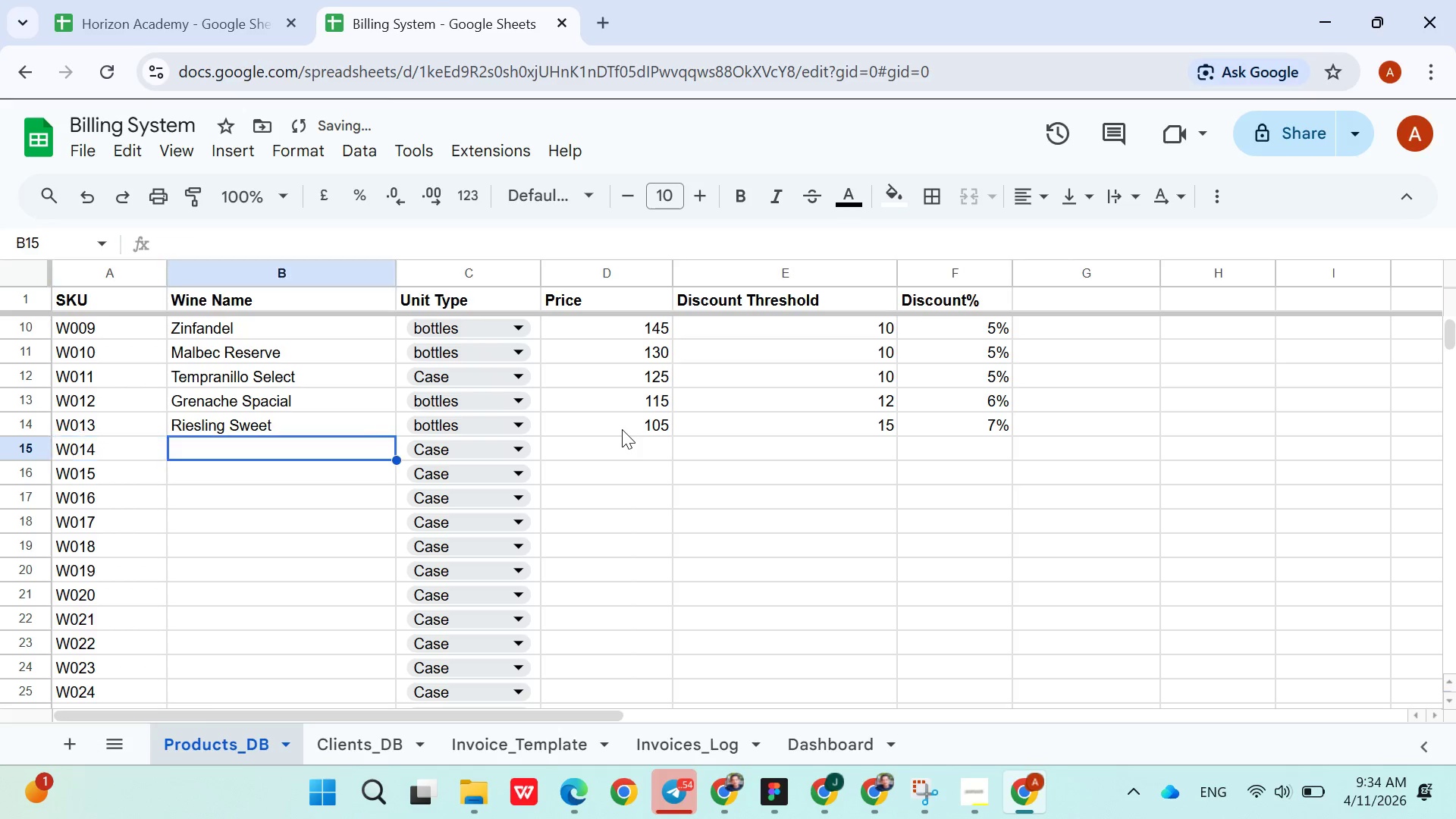 
key(ArrowRight)
 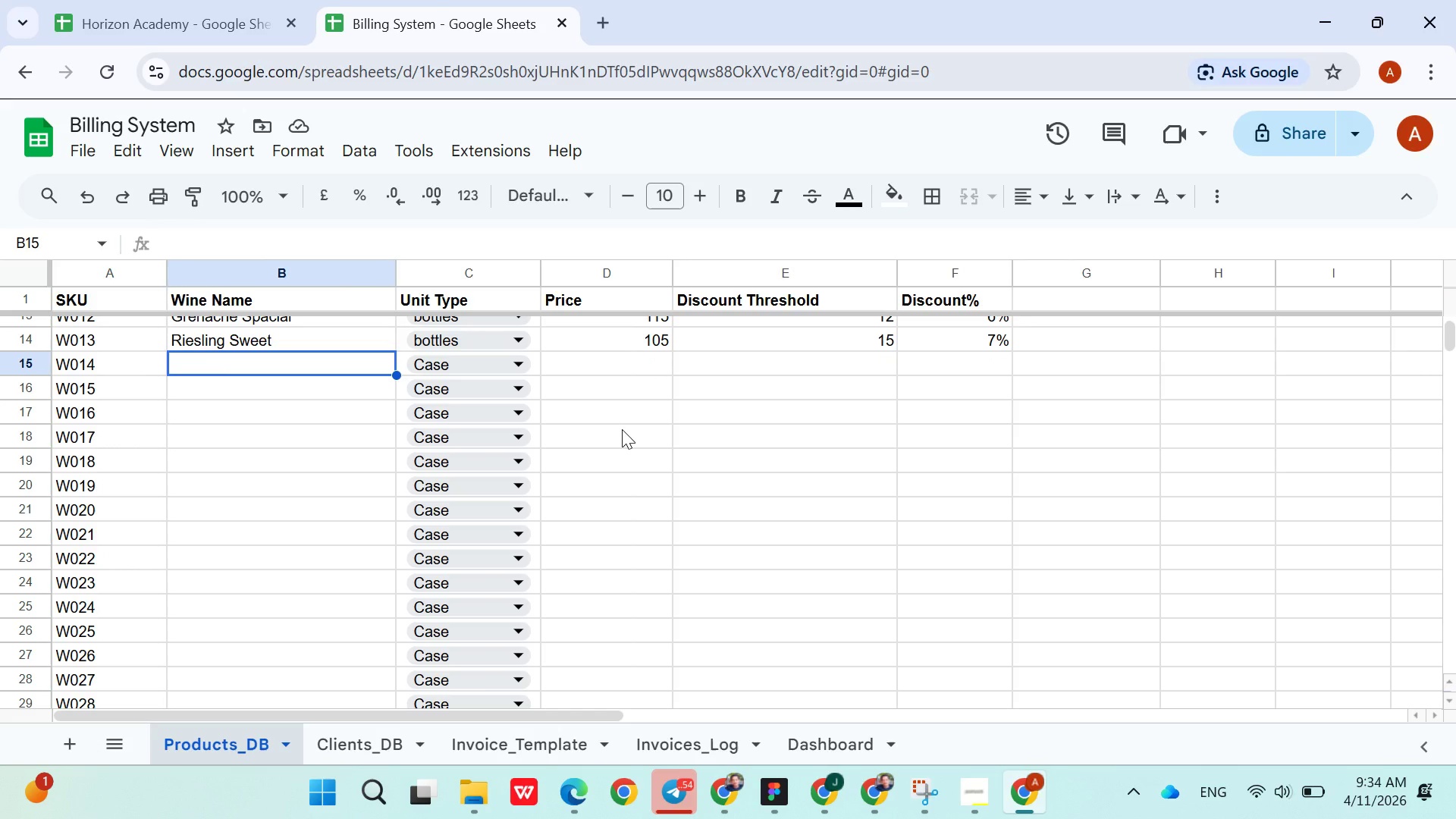 
wait(5.44)
 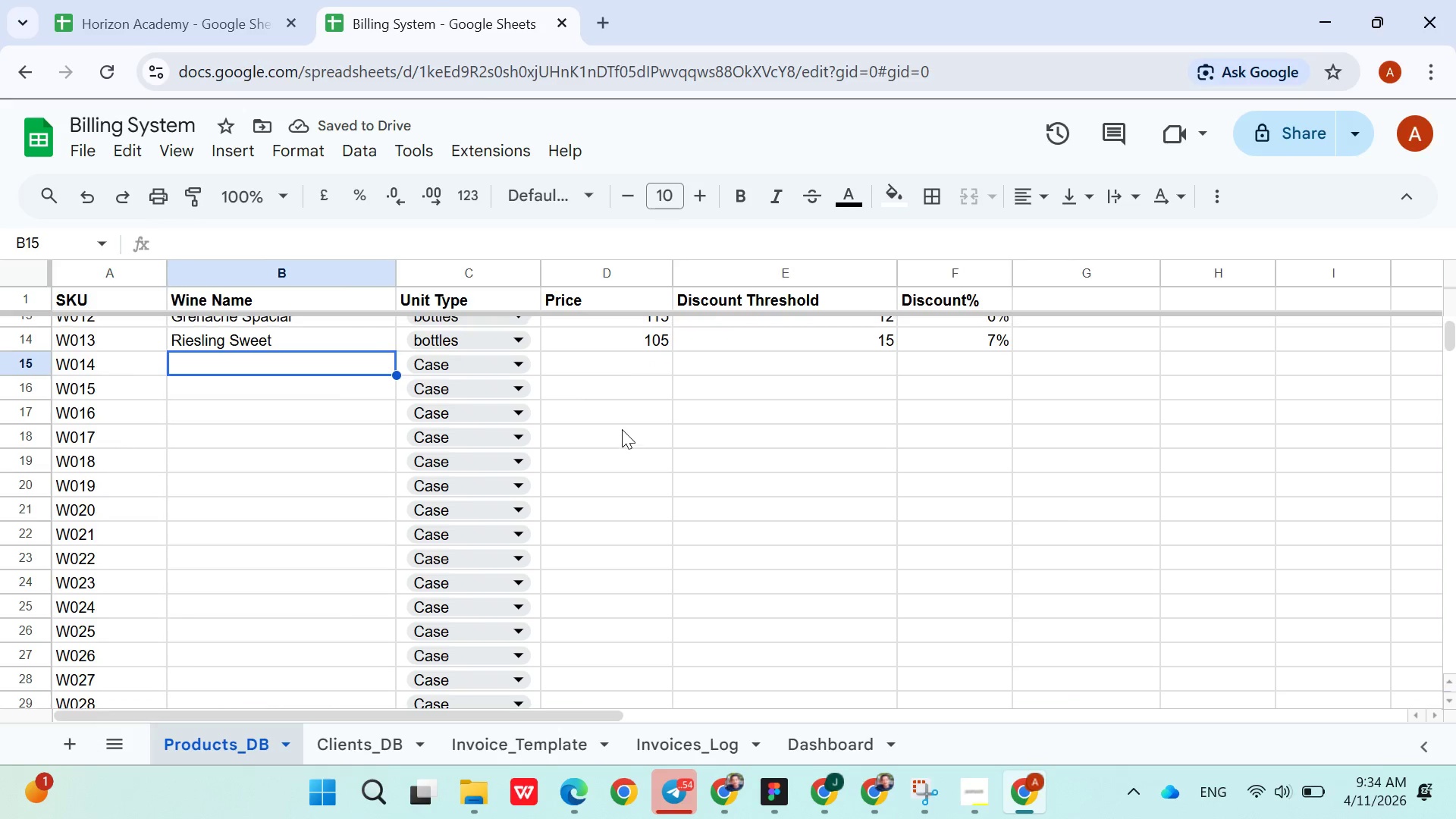 
type(Chenin Blan)
 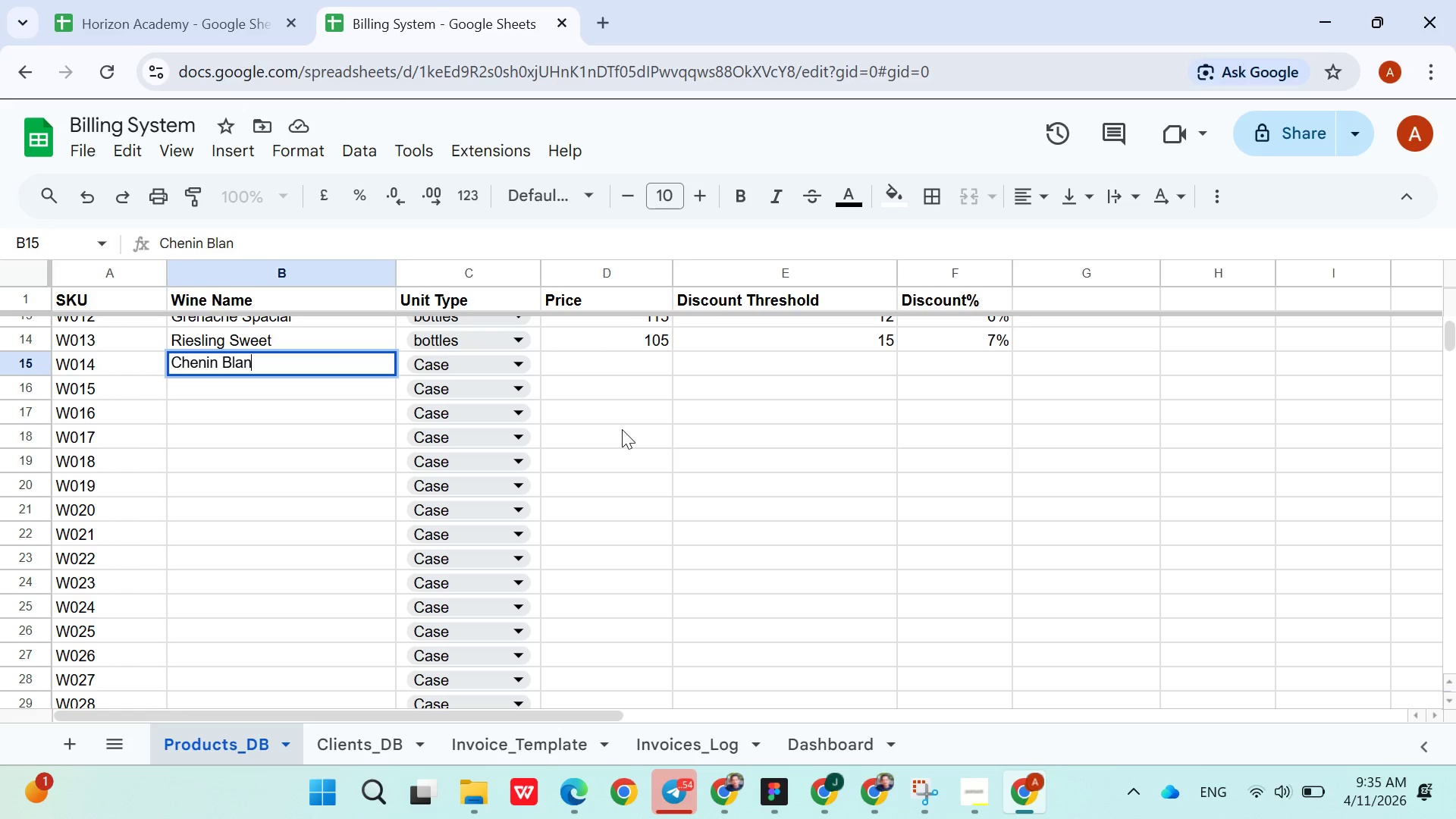 
type(c Classic)
 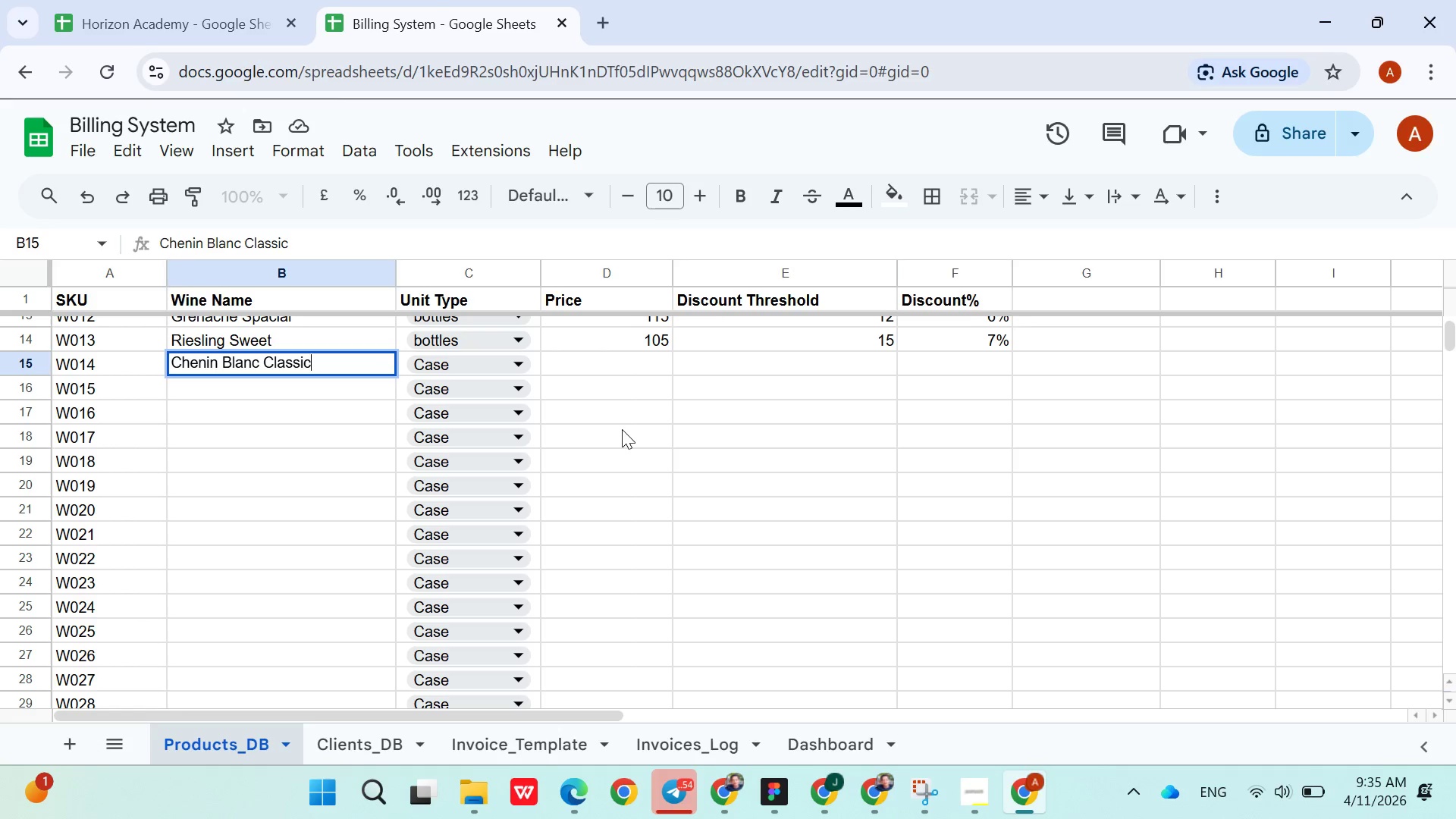 
key(ArrowRight)
 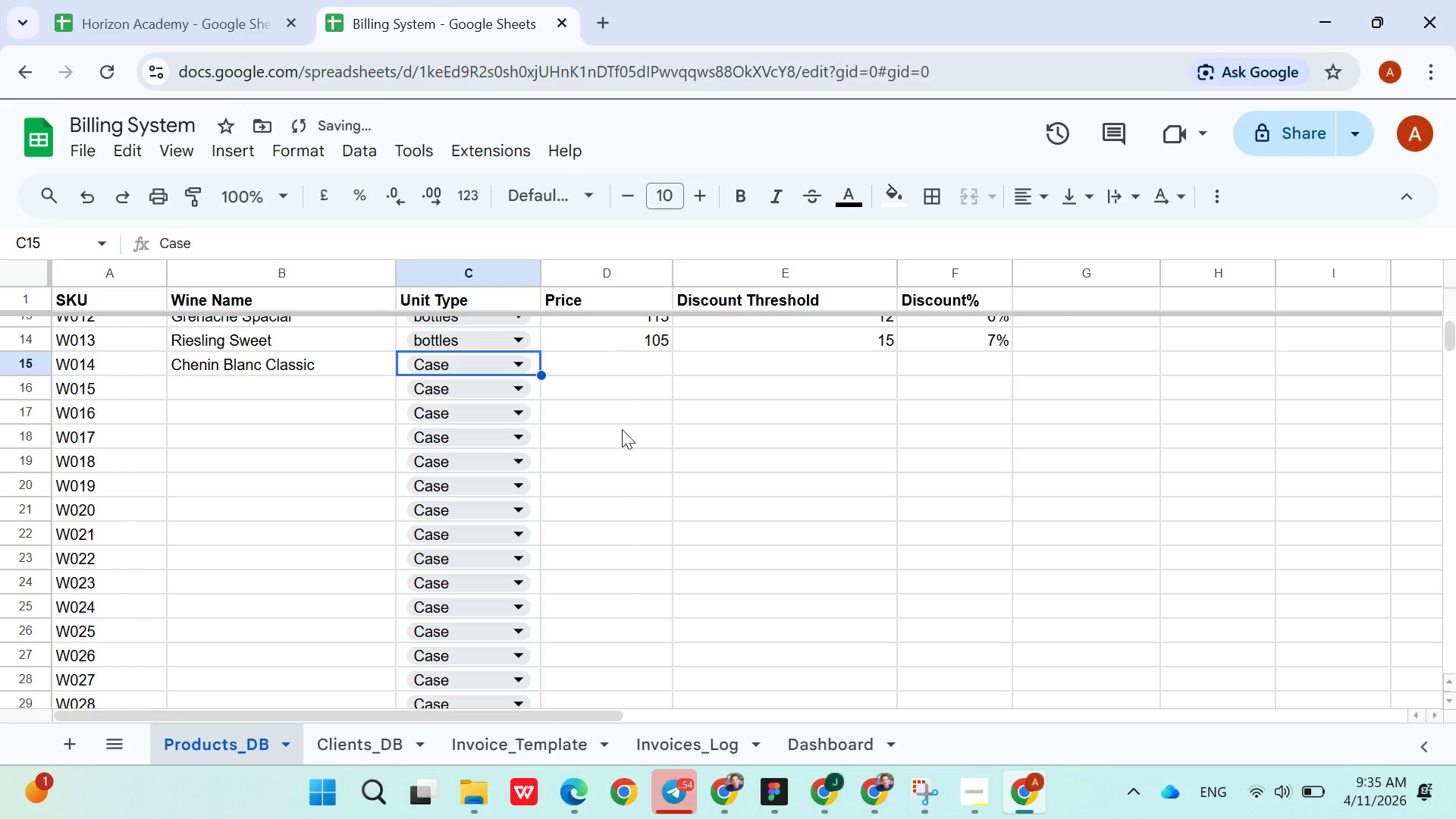 
key(ArrowRight)
 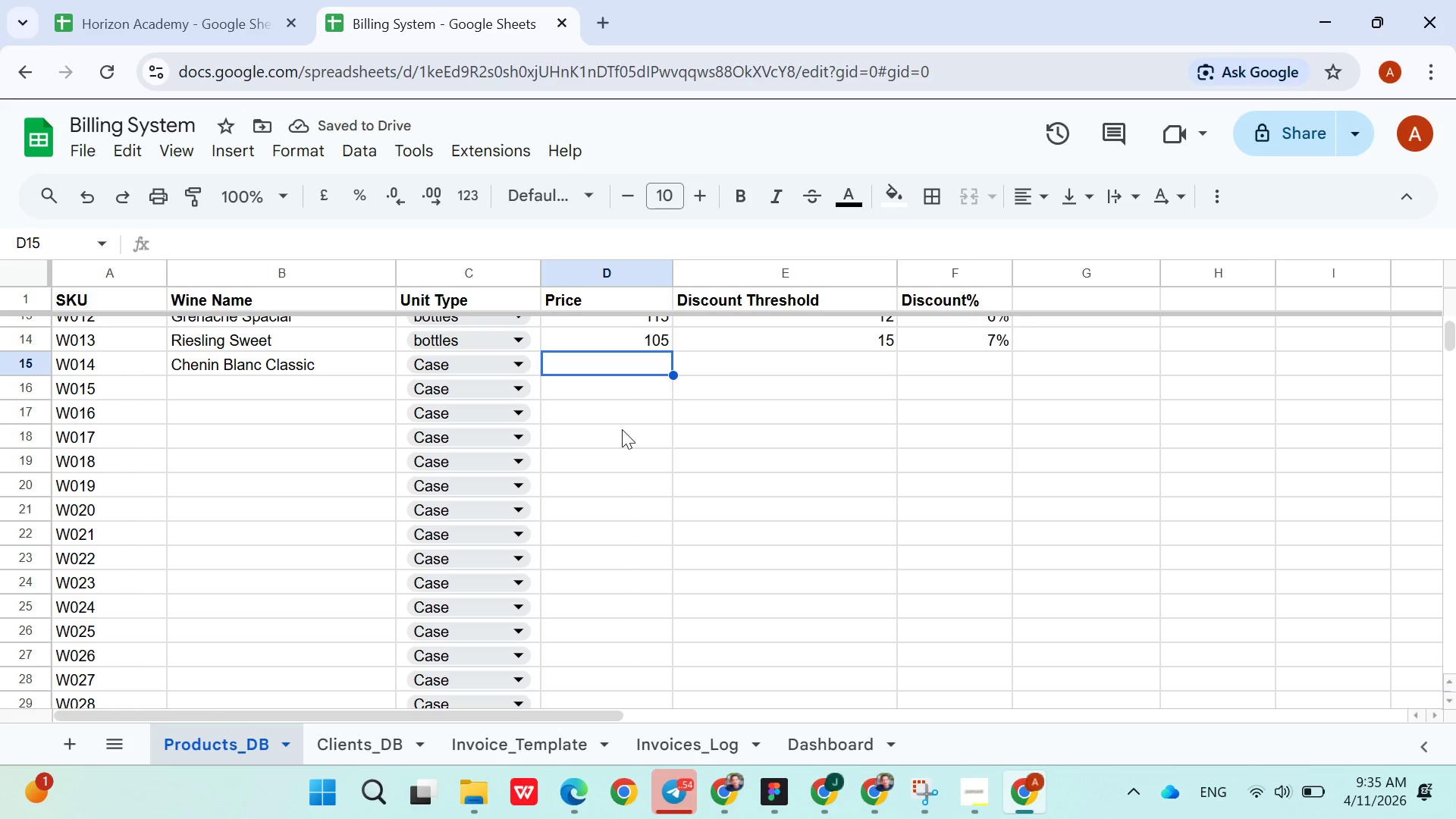 
type(98)
 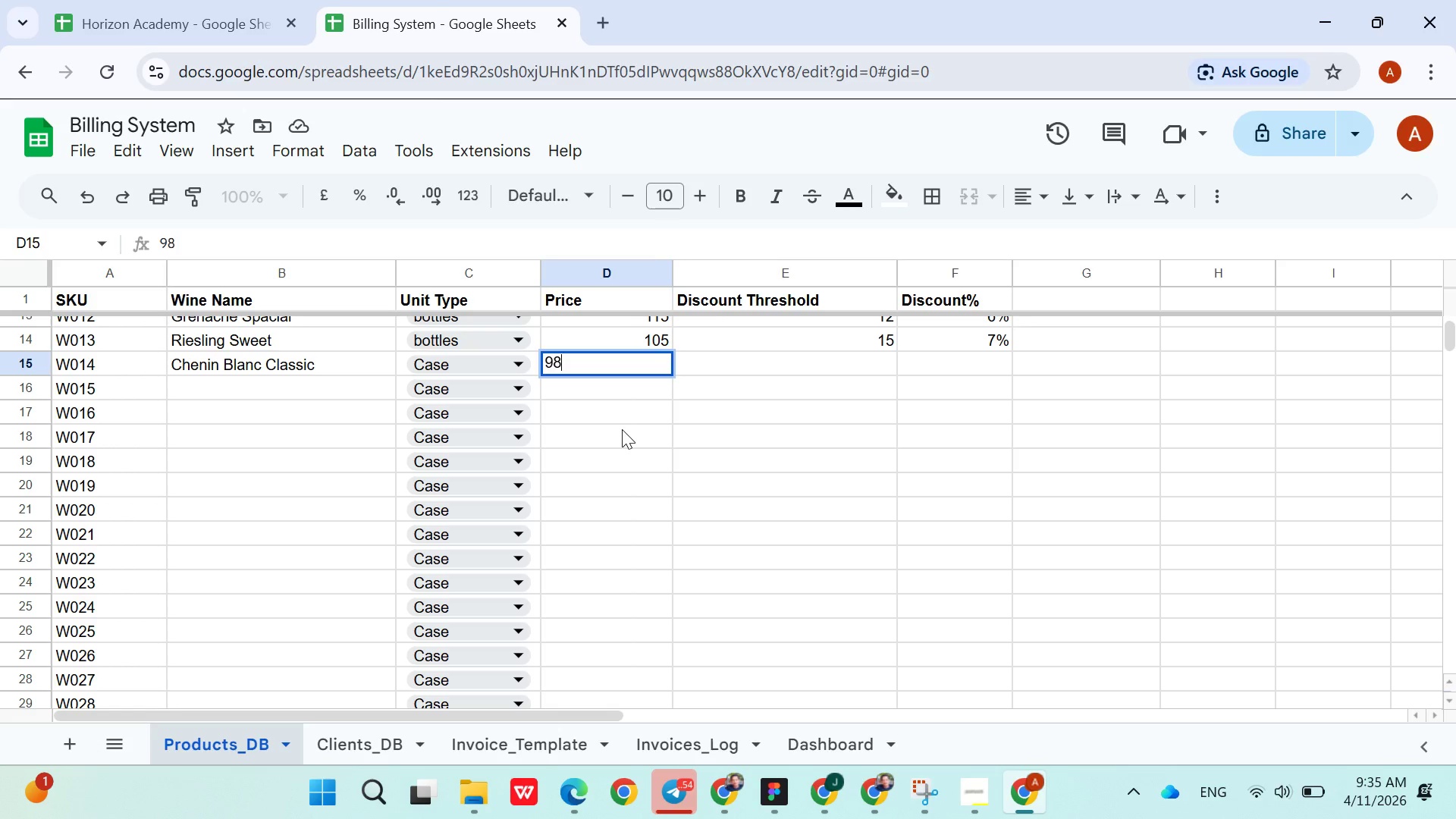 
key(ArrowRight)
 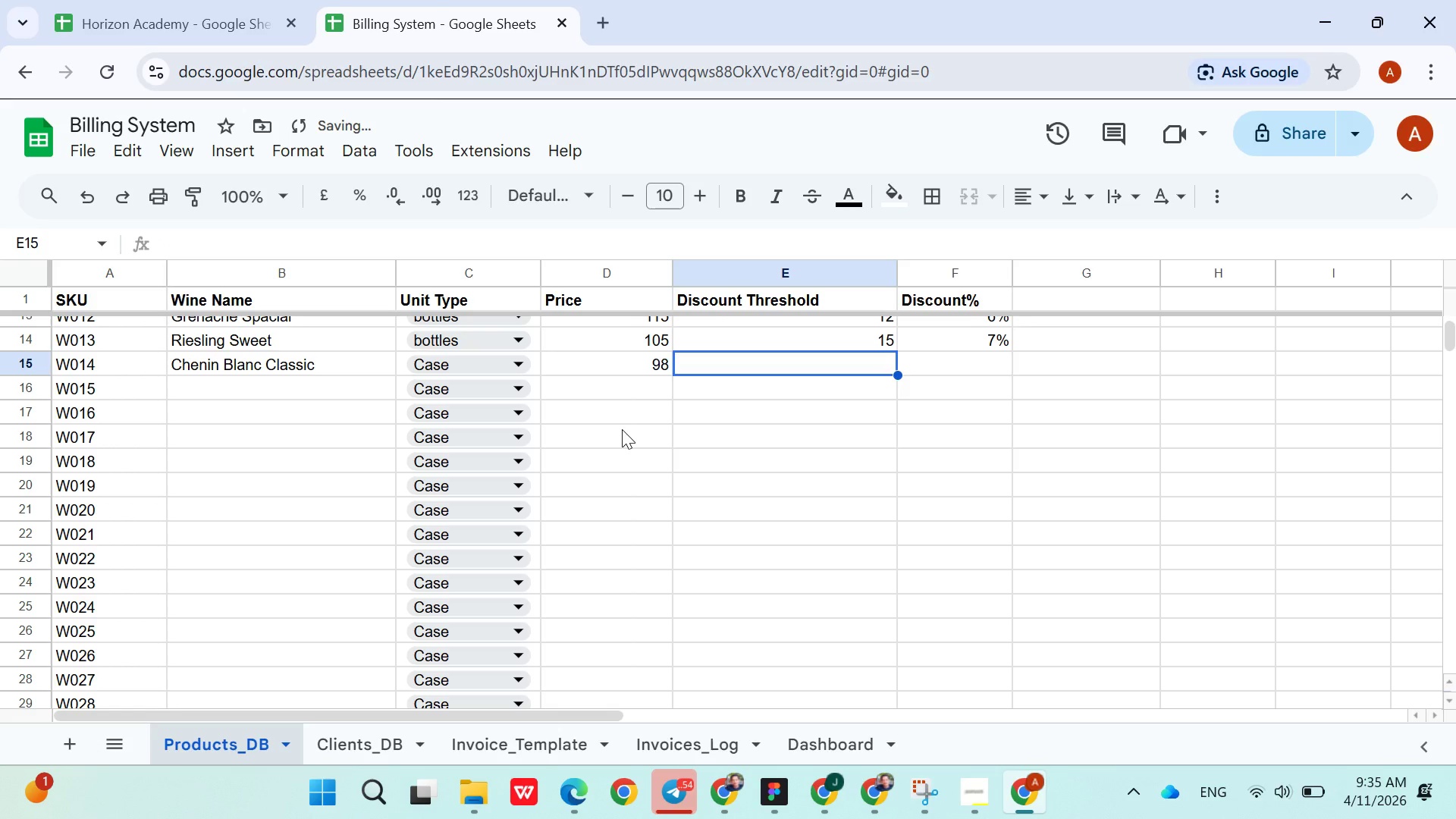 
type(15)
 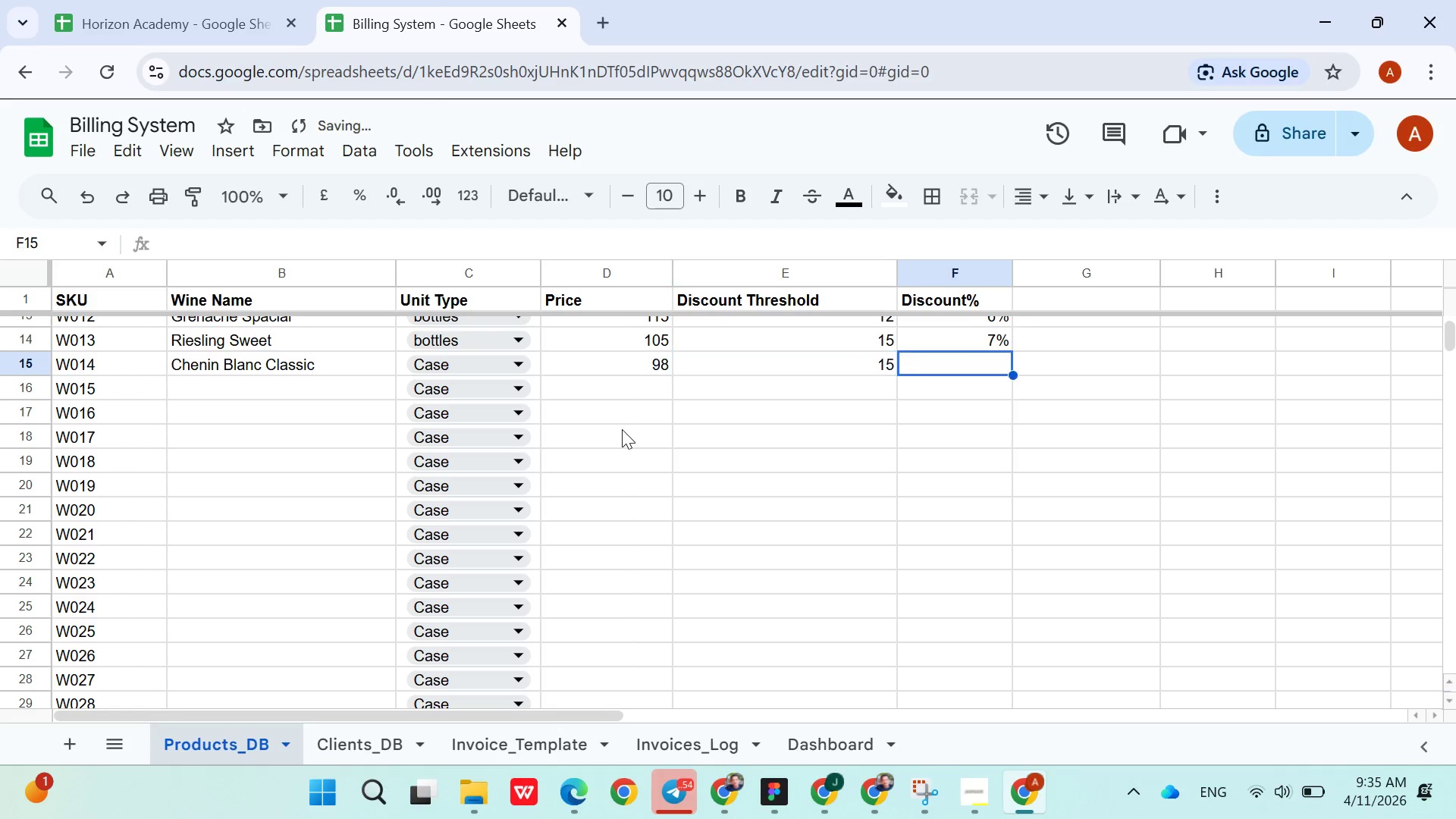 
key(ArrowRight)
 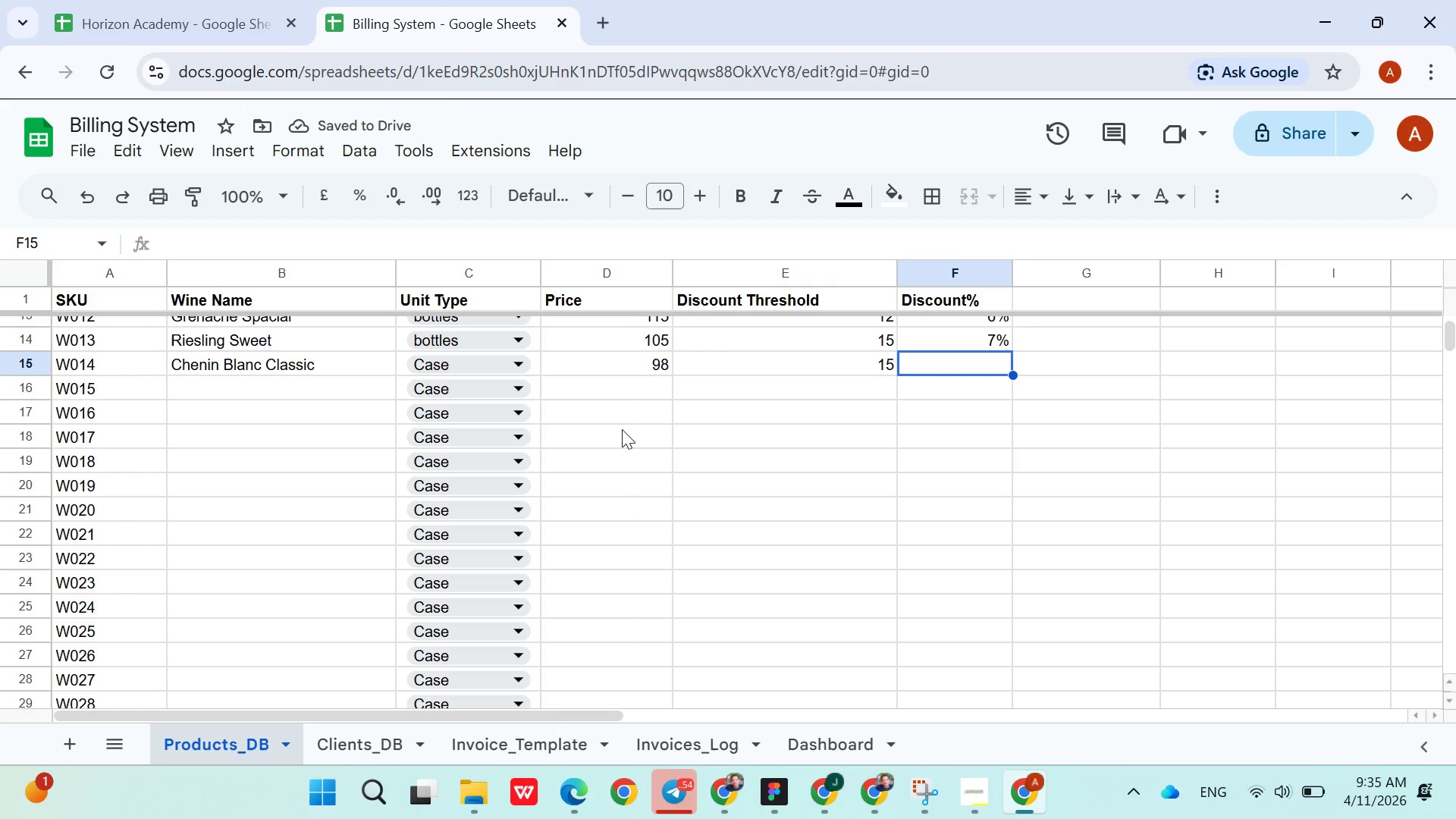 
type(6%)
 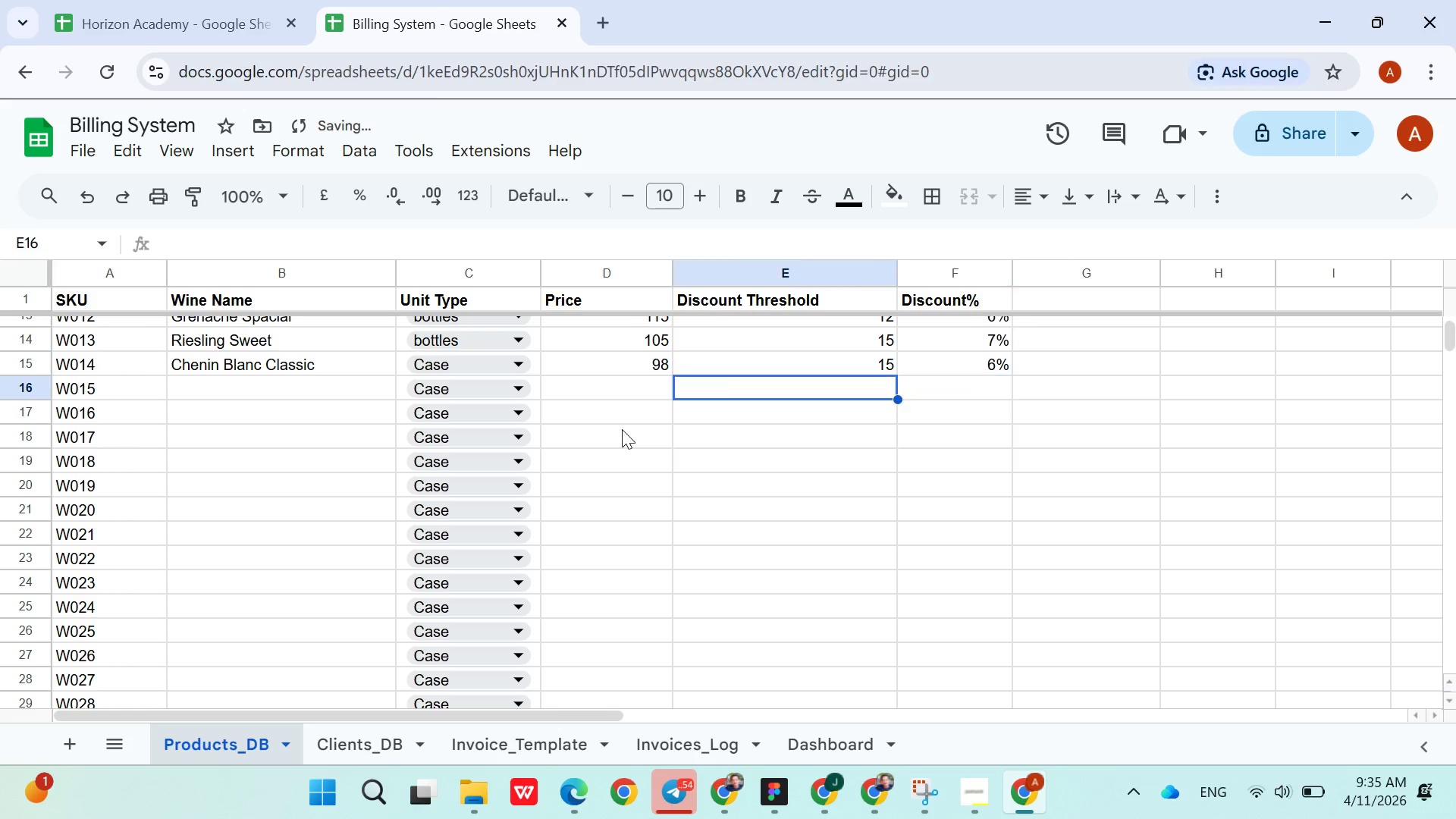 
 